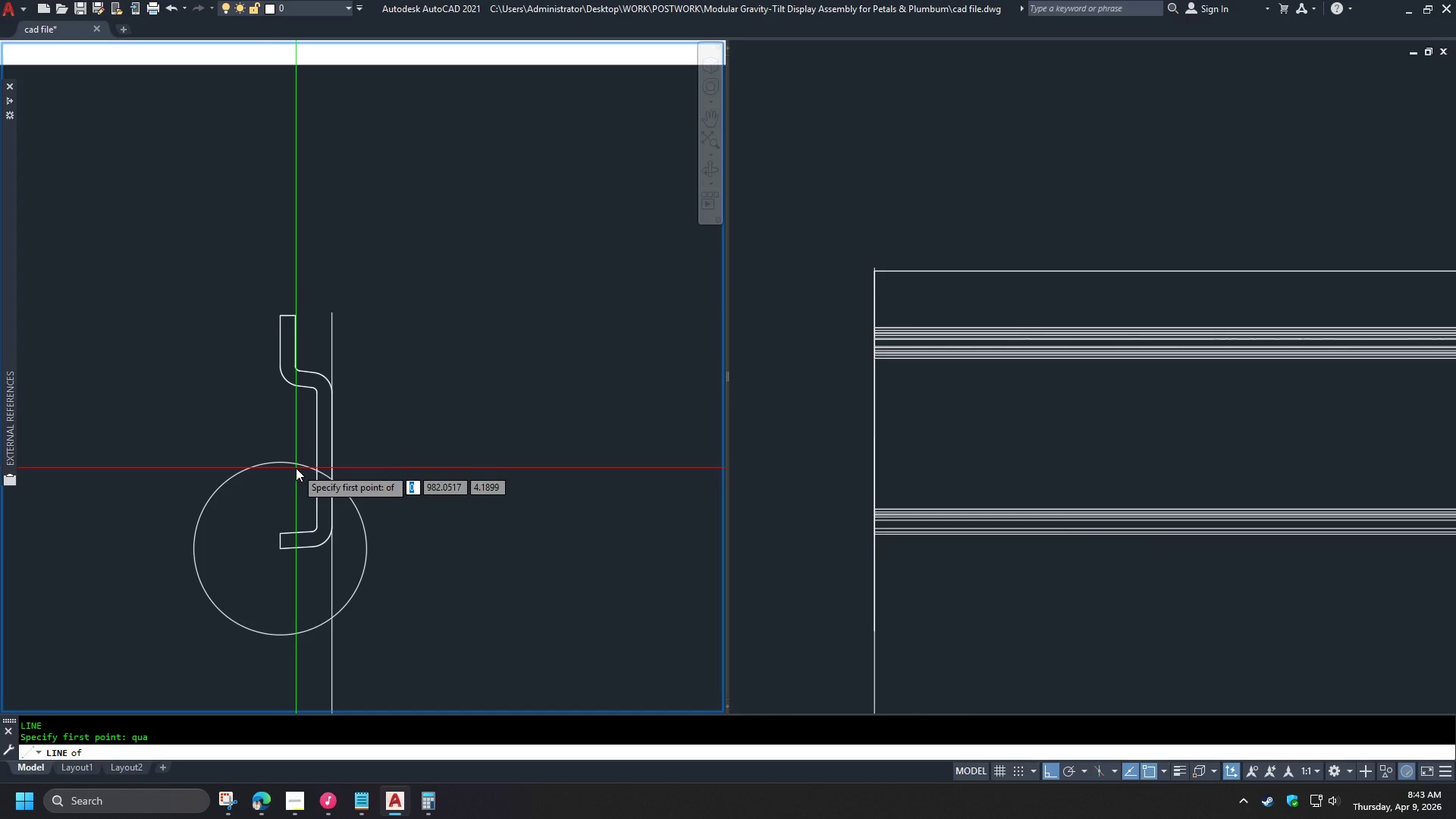 
left_click([252, 589])
 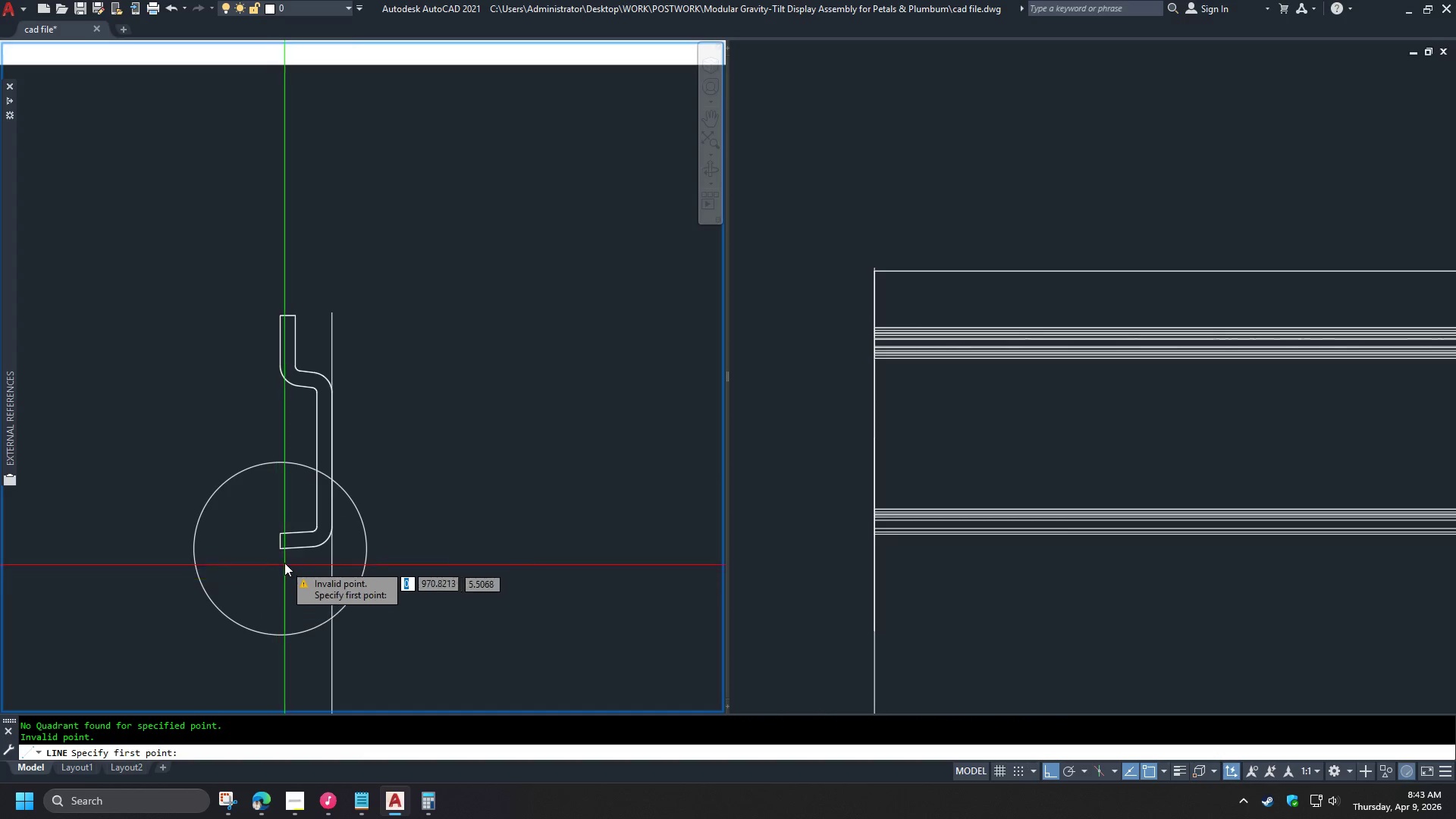 
type(end )
 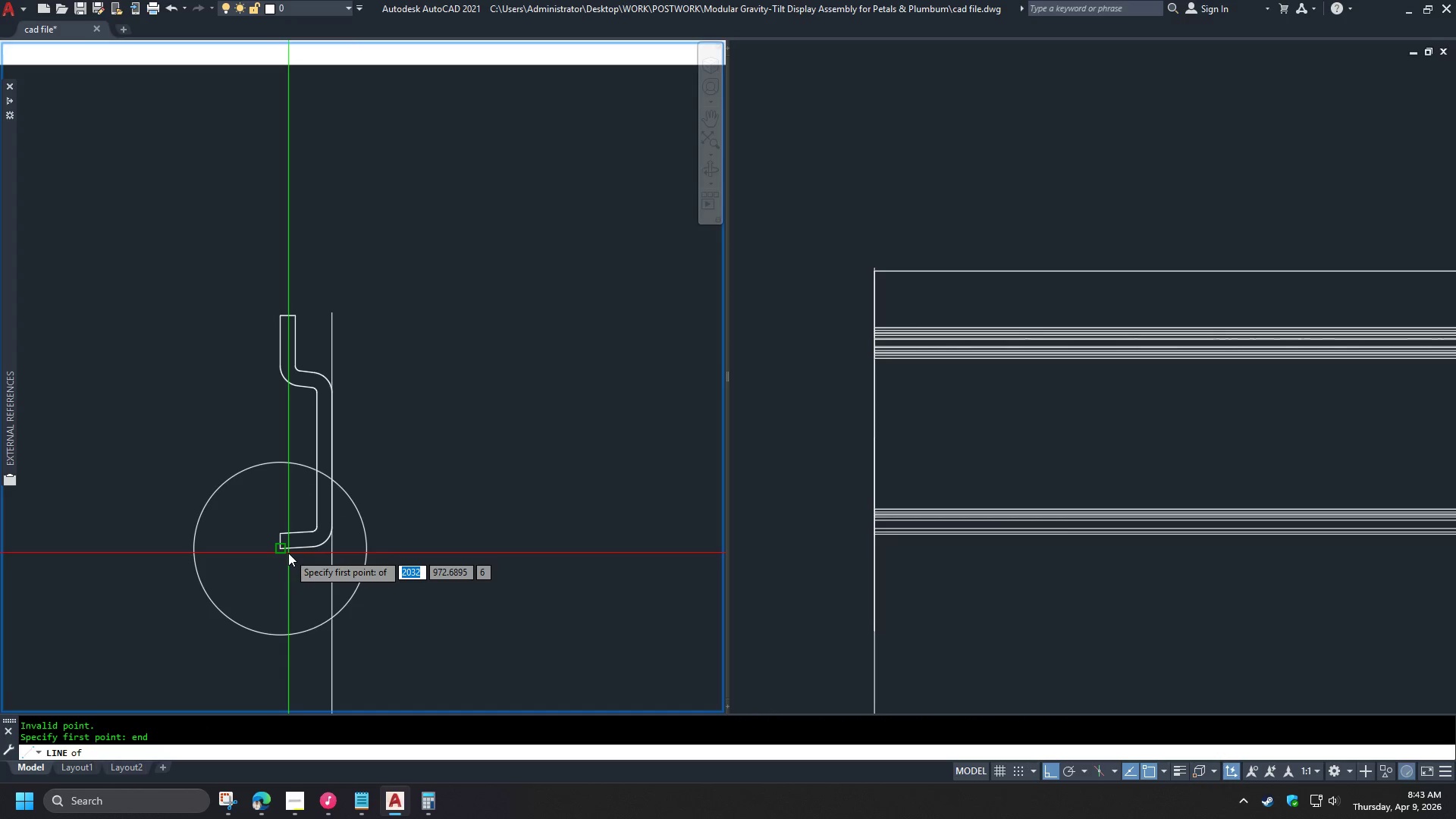 
left_click([288, 553])
 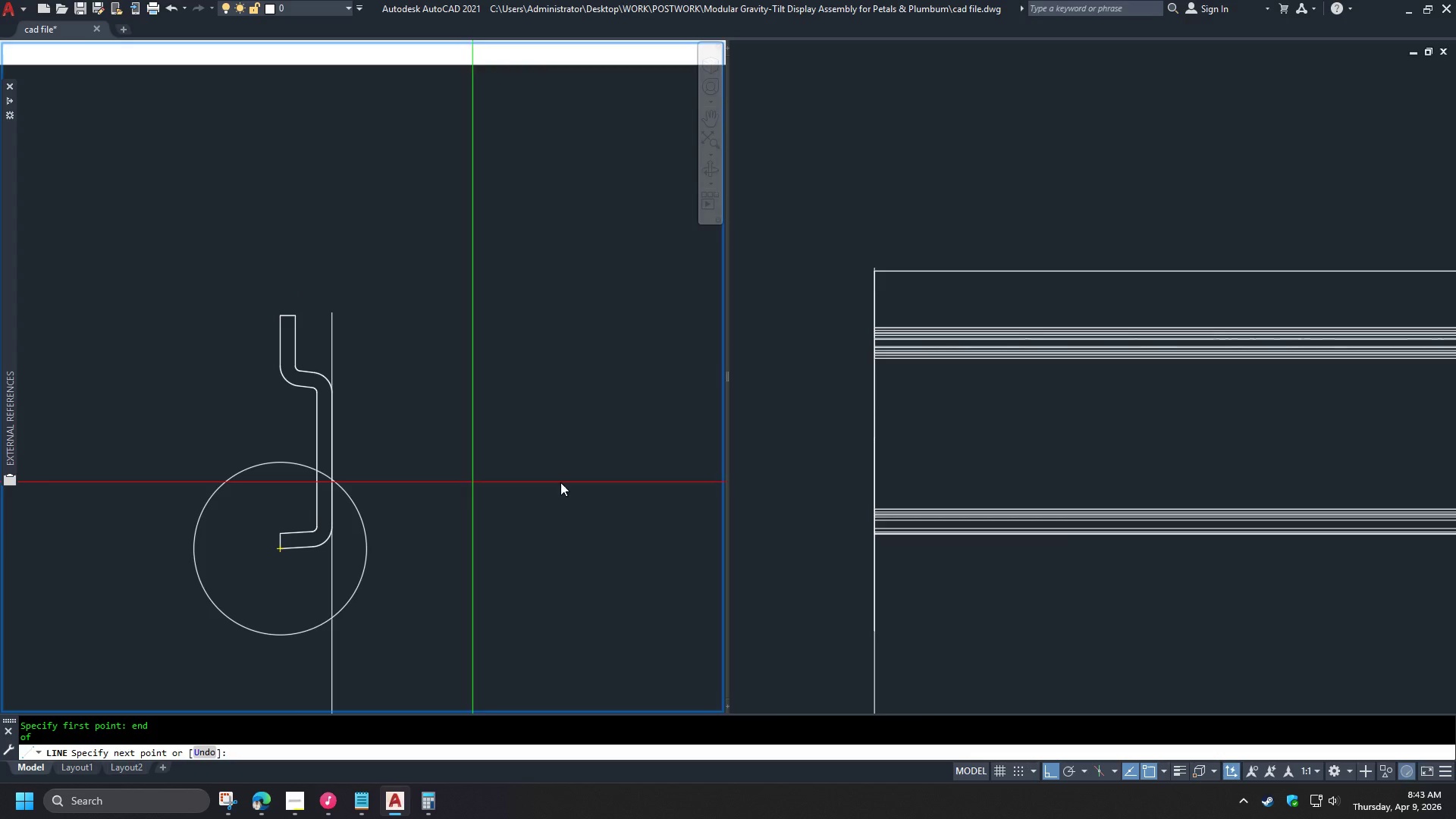 
left_click([909, 463])
 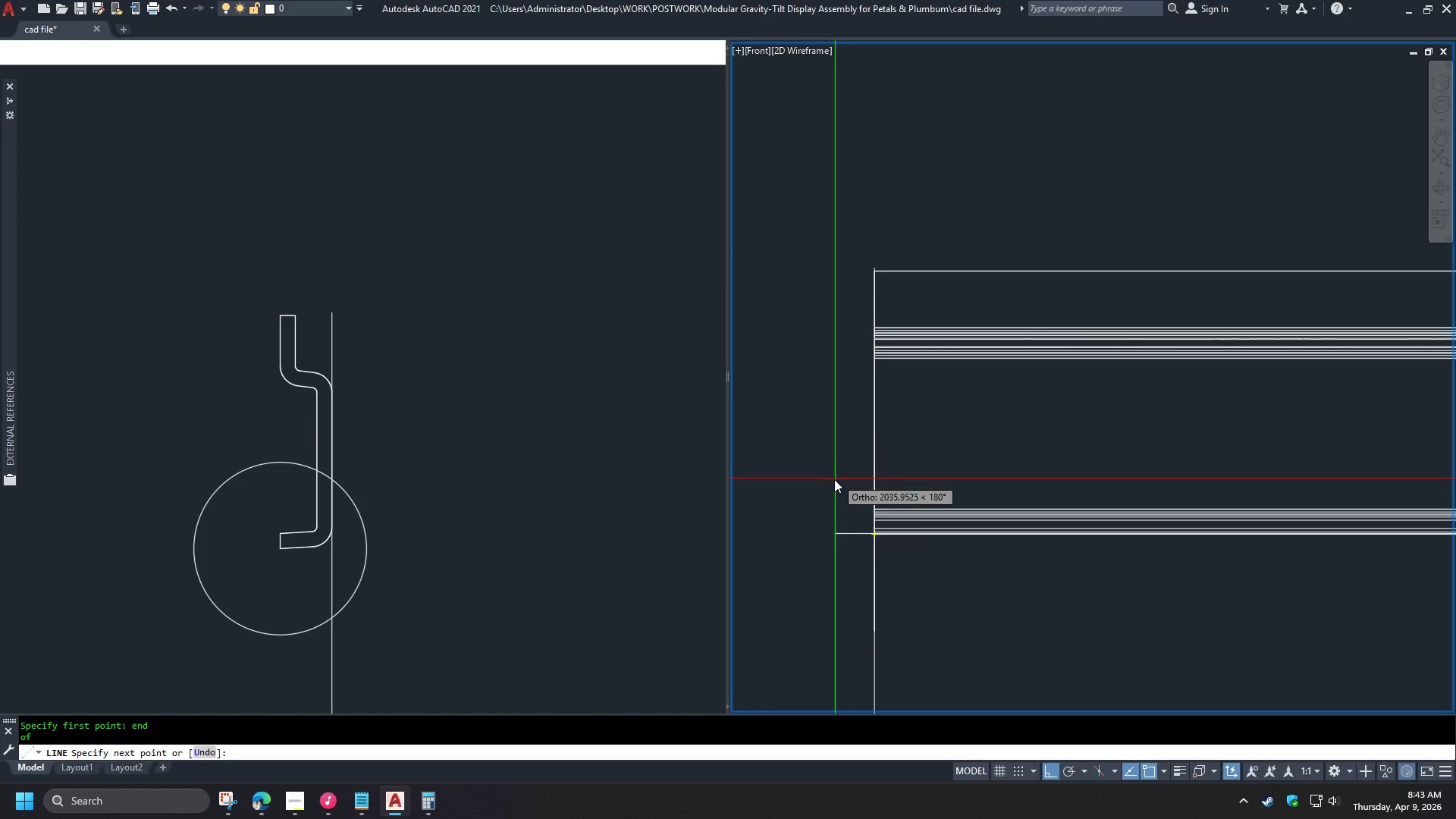 
key(Escape)
 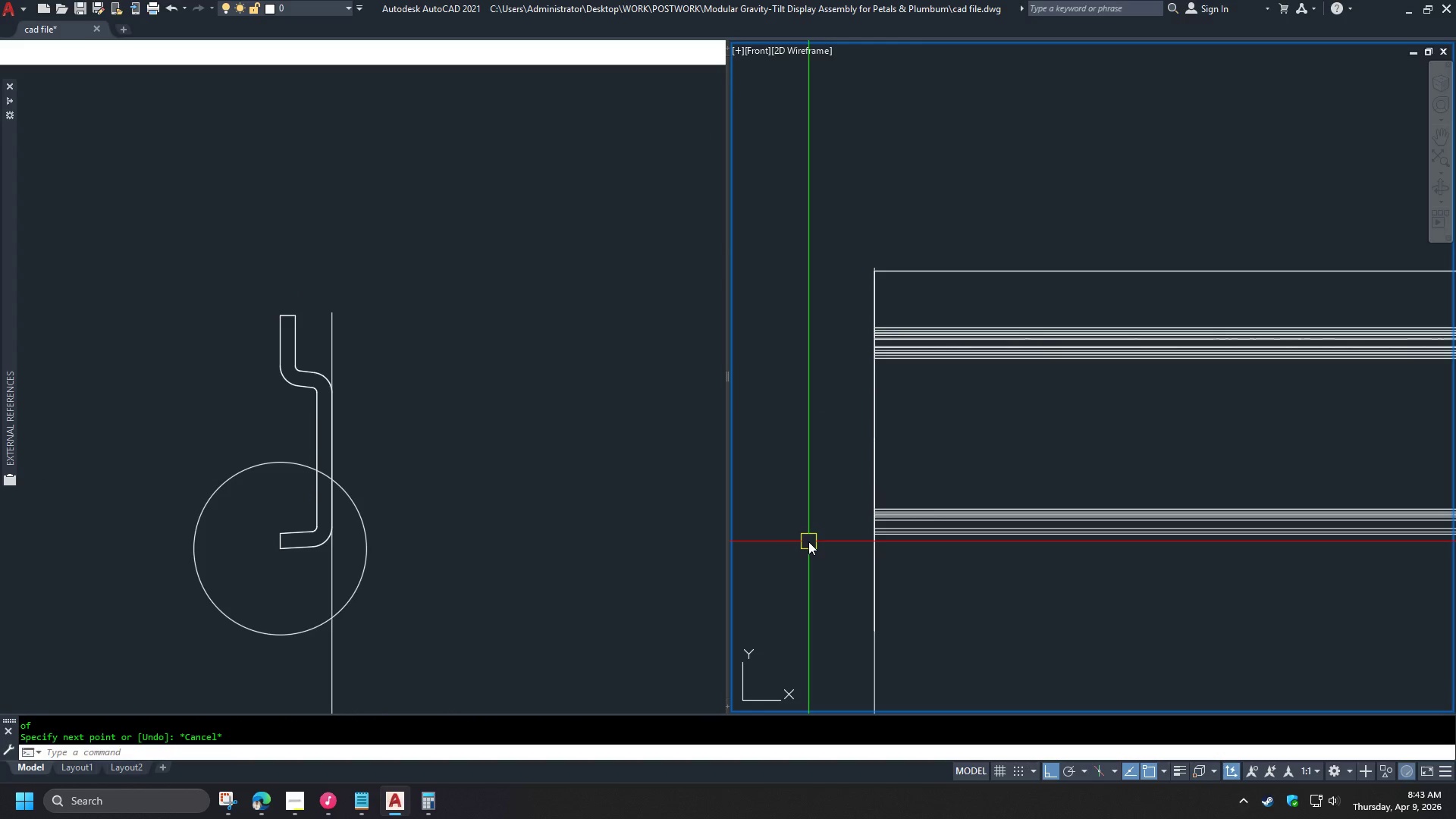 
key(Escape)
 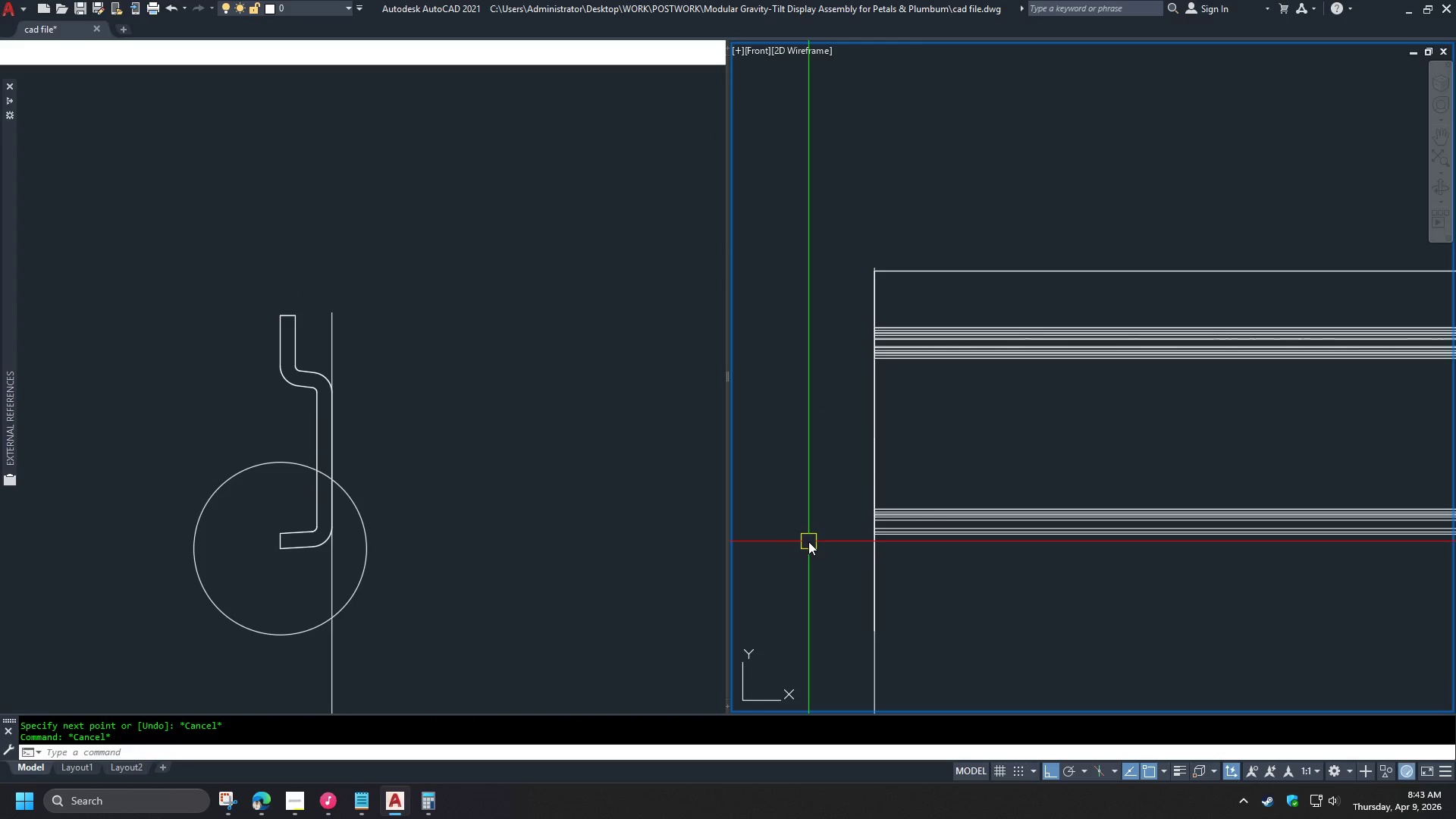 
key(Escape)
 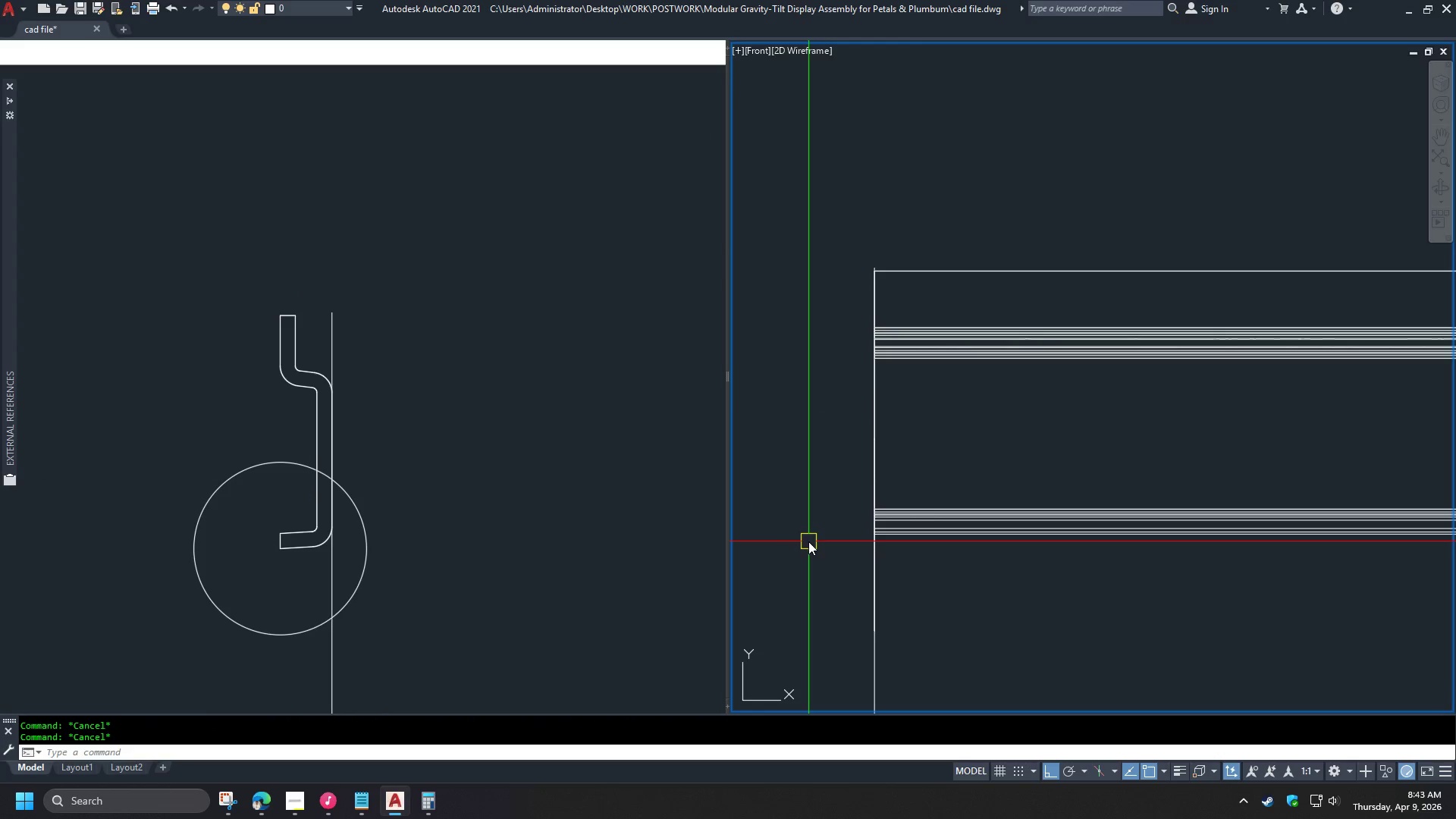 
key(Escape)
 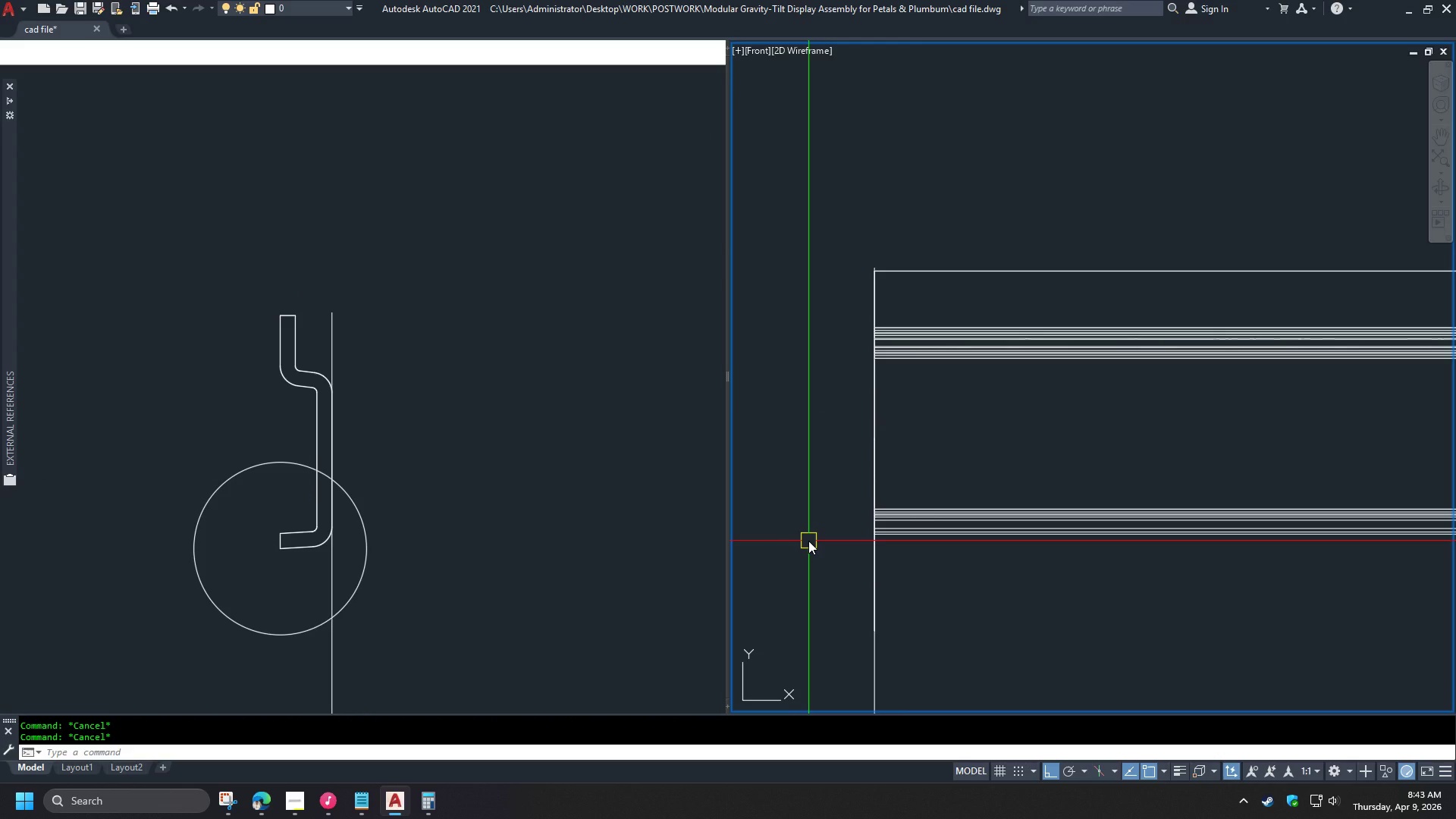 
wait(8.05)
 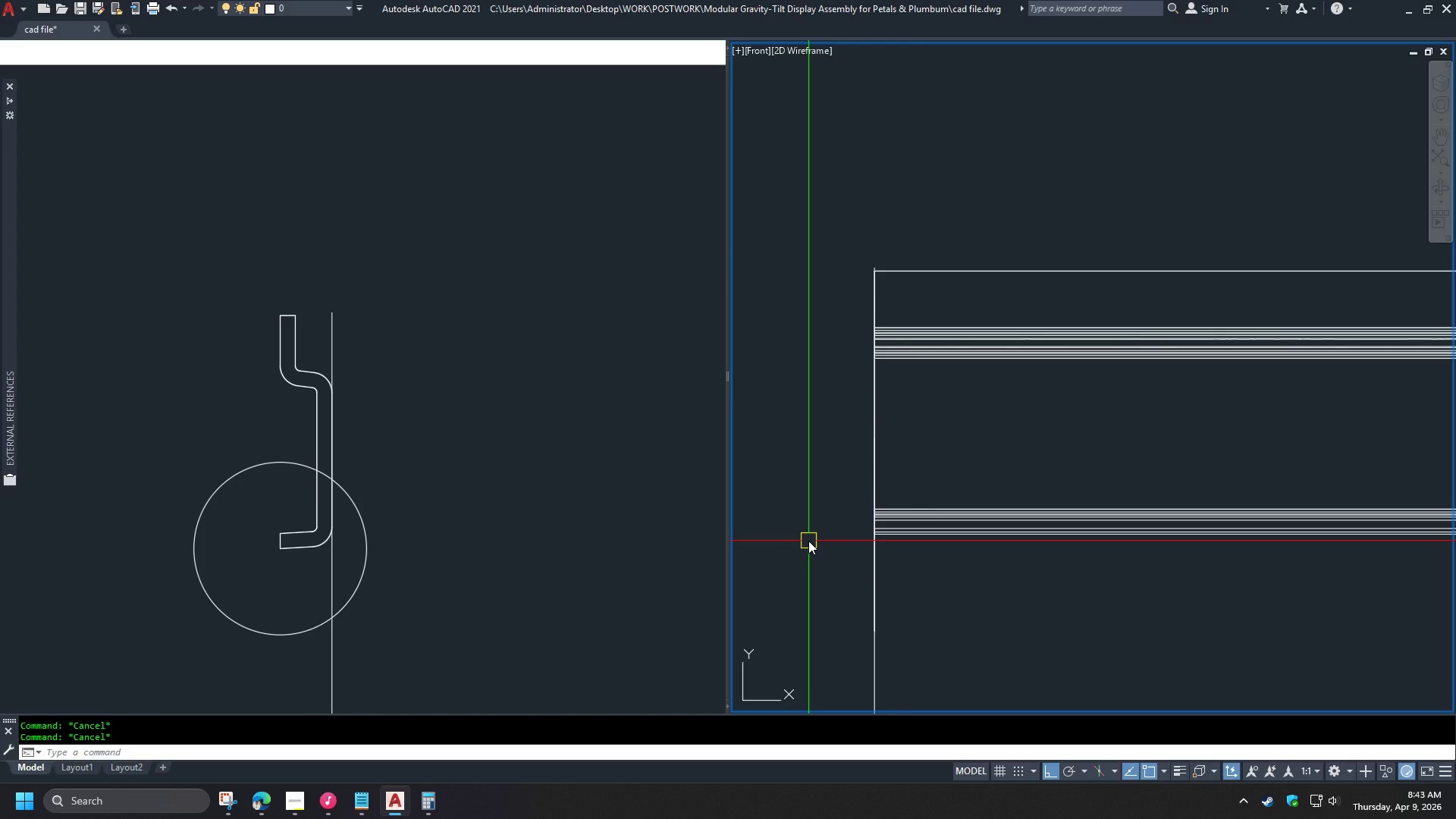 
left_click([616, 538])
 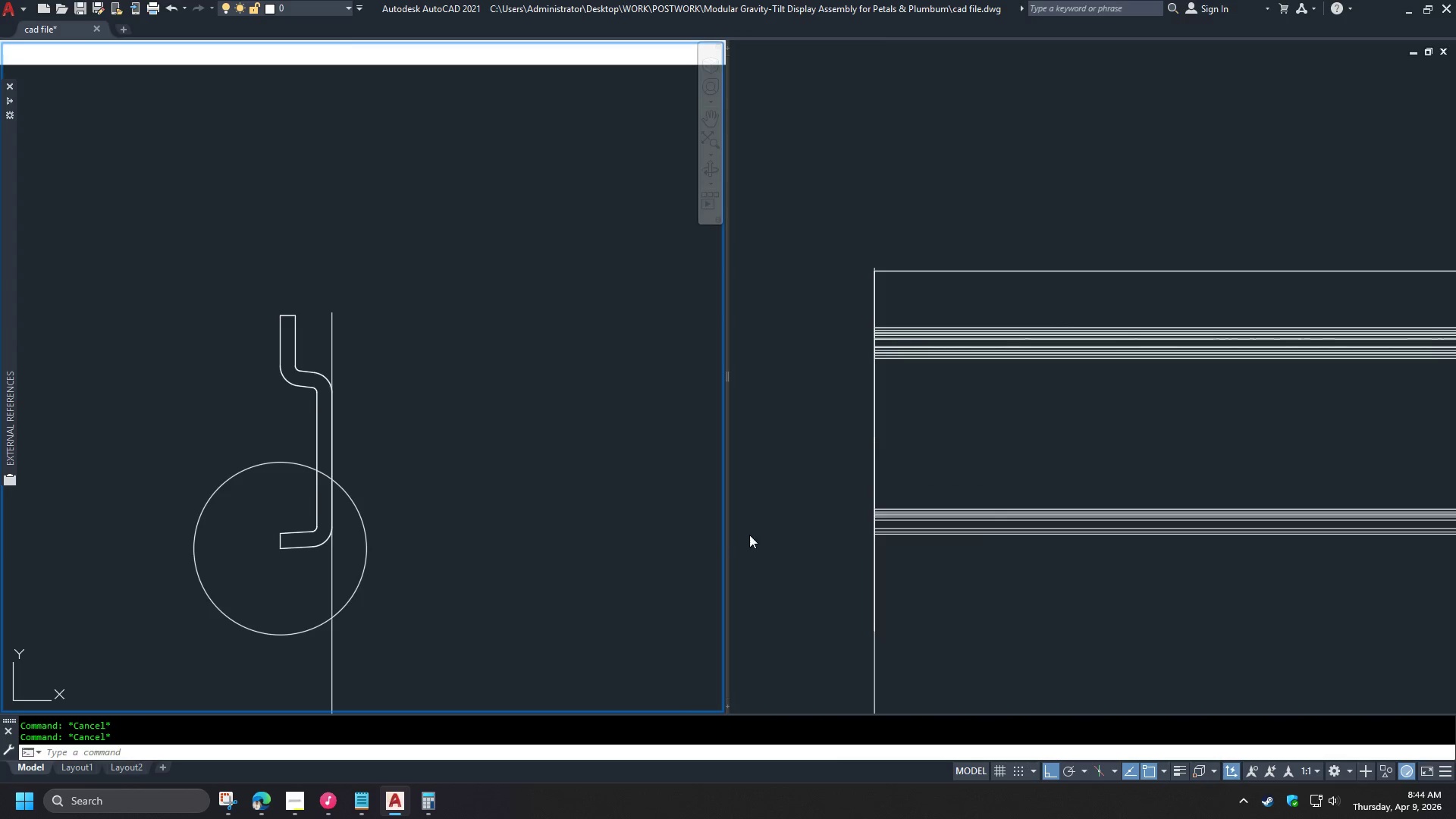 
left_click([774, 531])
 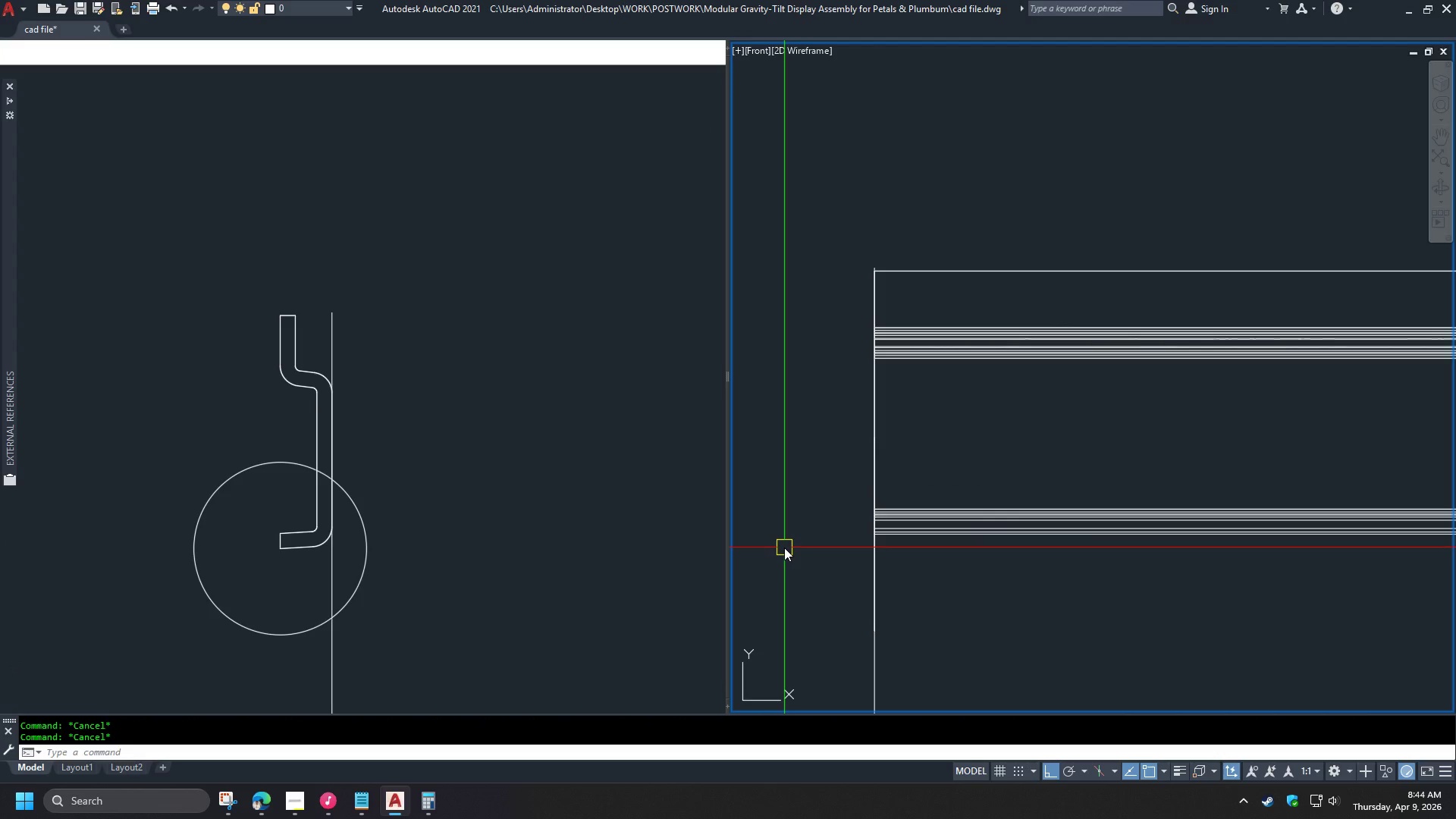 
type(xl h )
 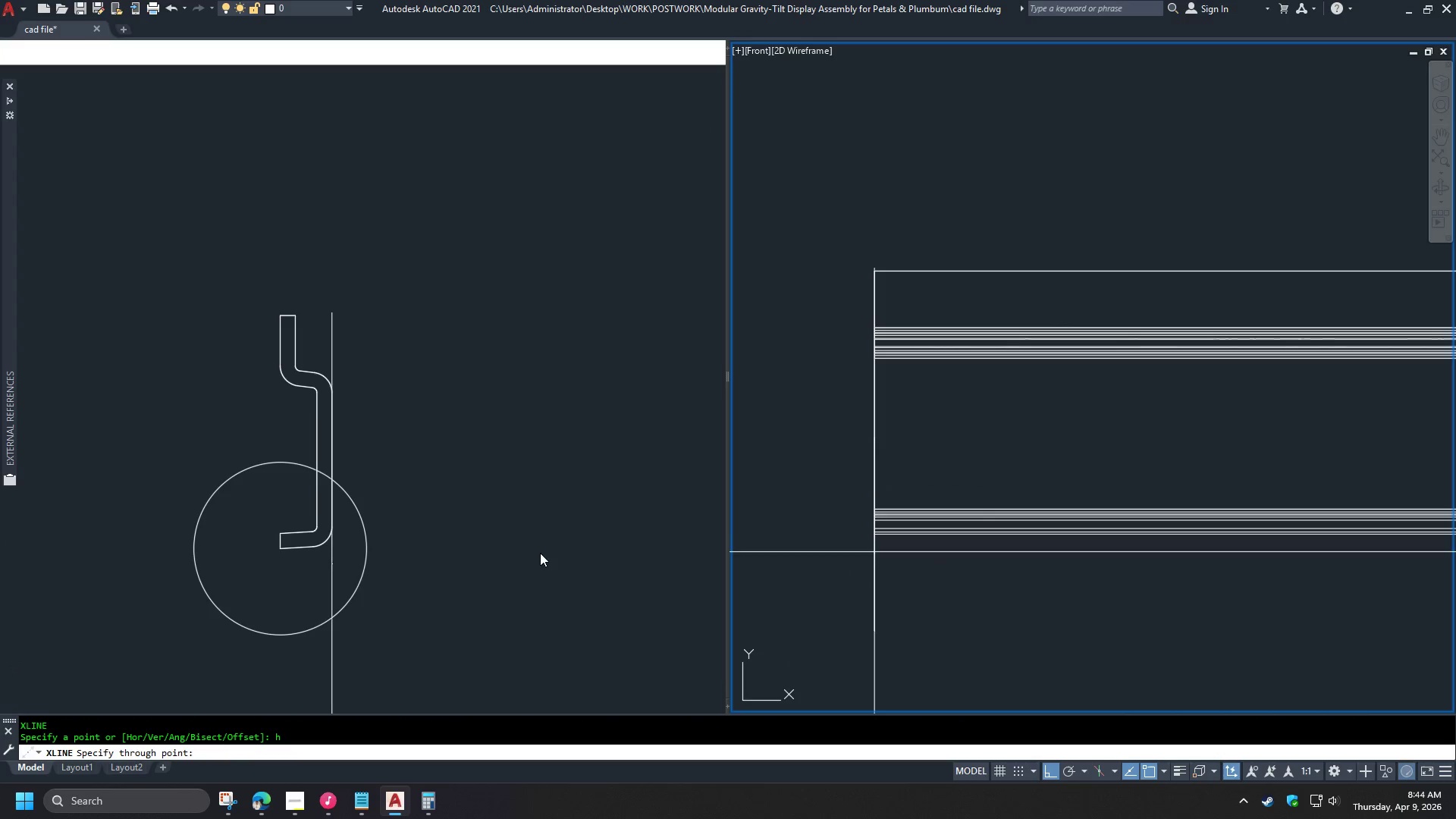 
left_click([447, 563])
 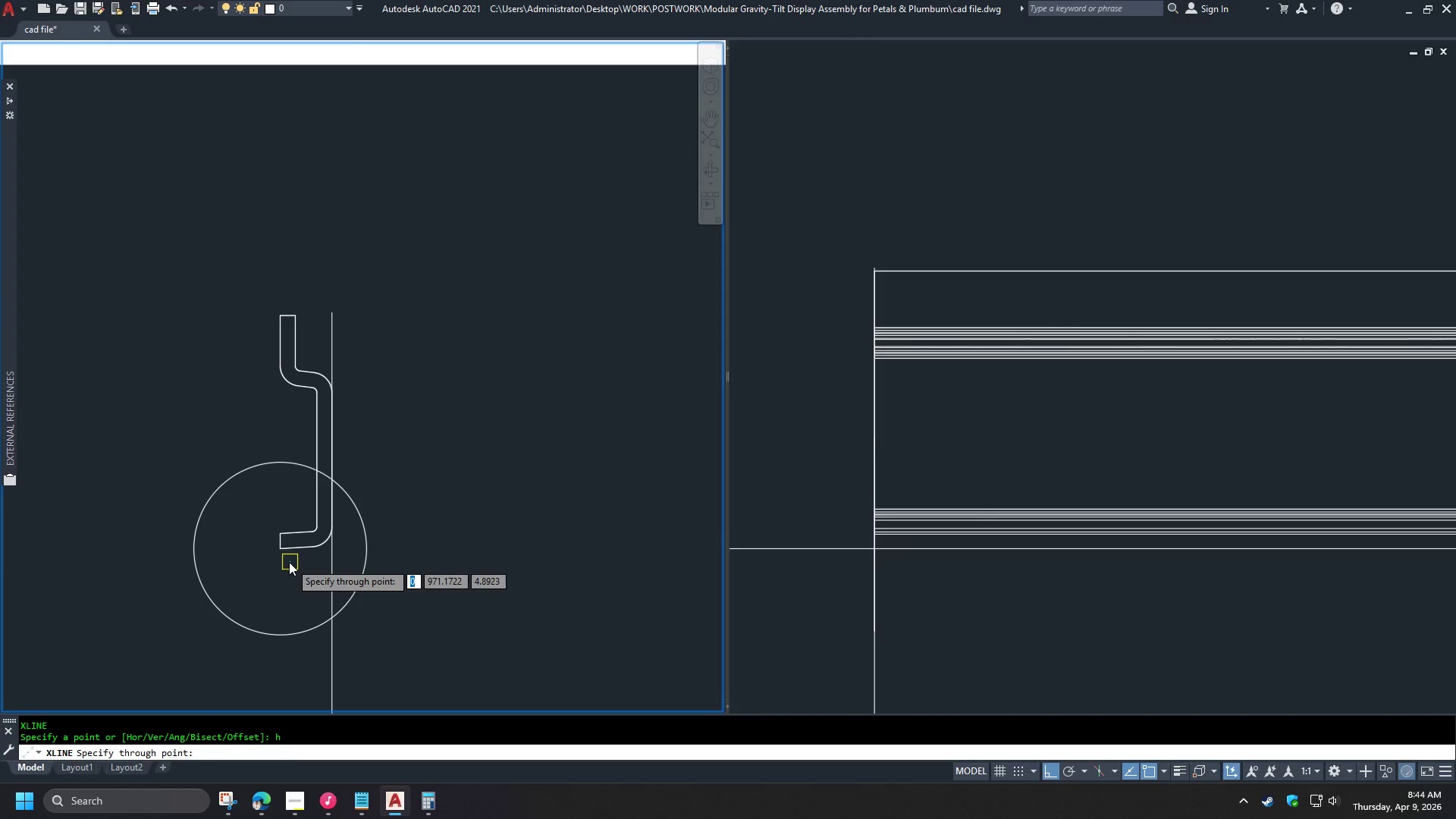 
type(end )
 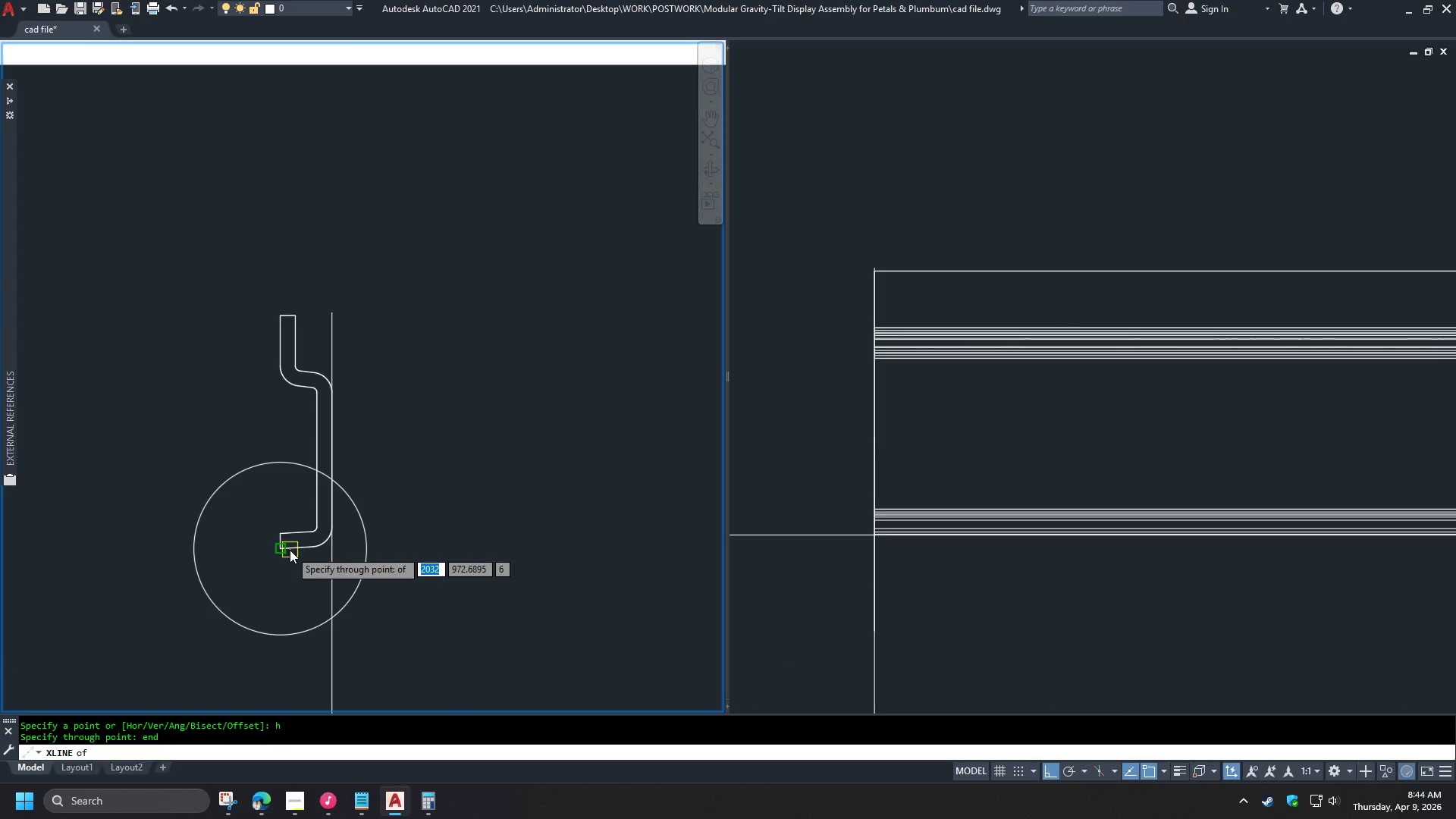 
left_click([290, 550])
 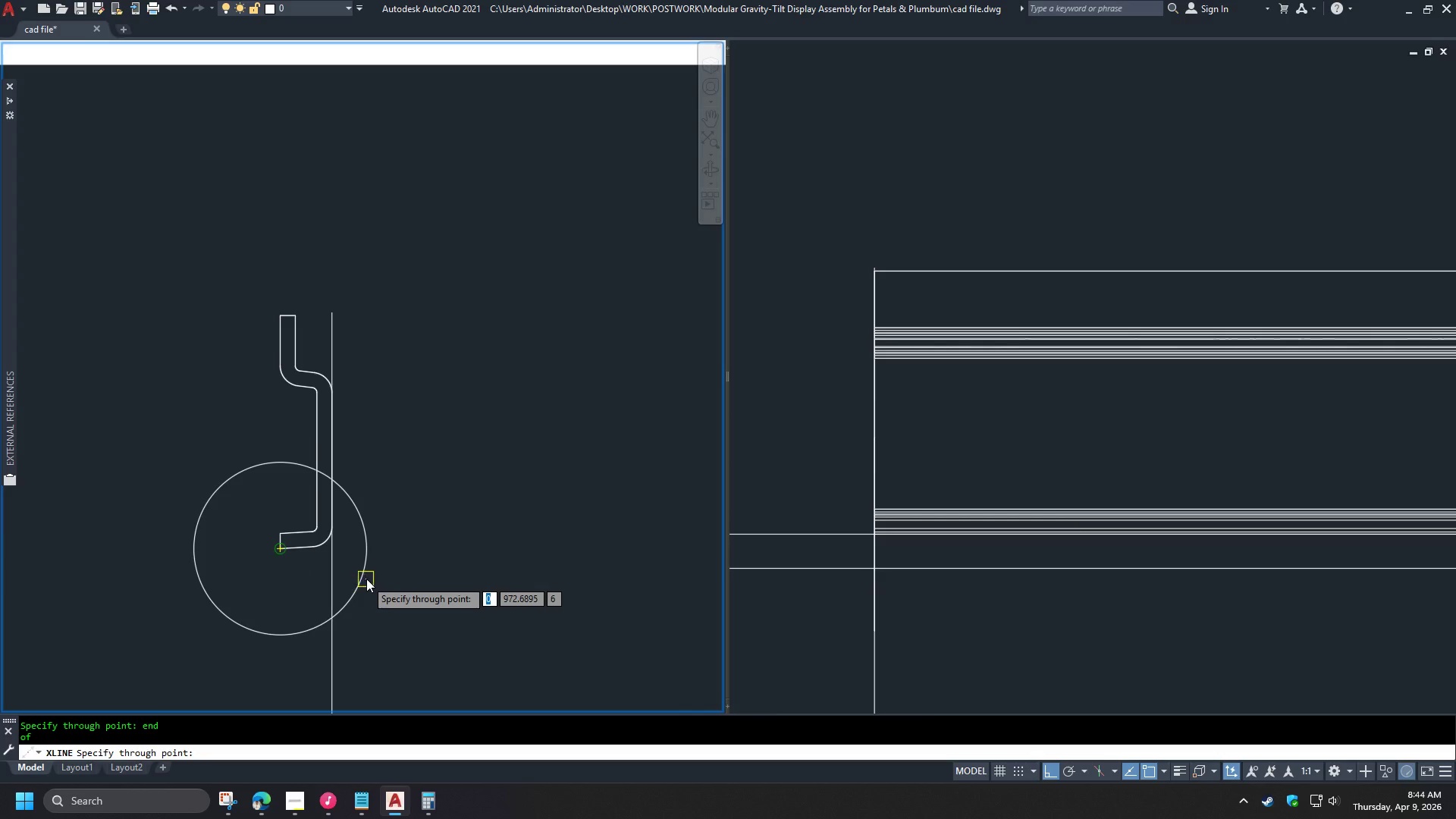 
key(Space)
 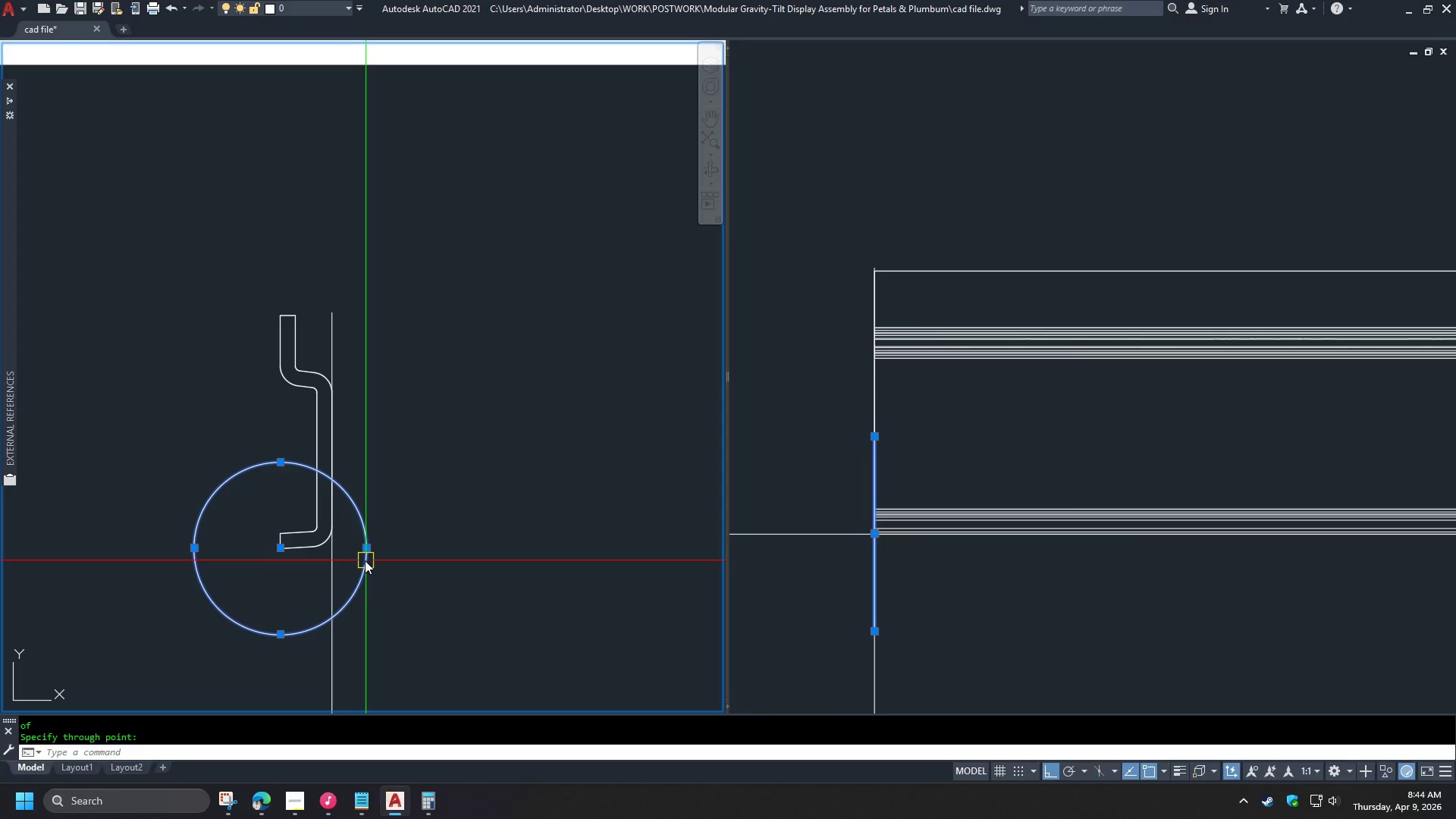 
key(E)
 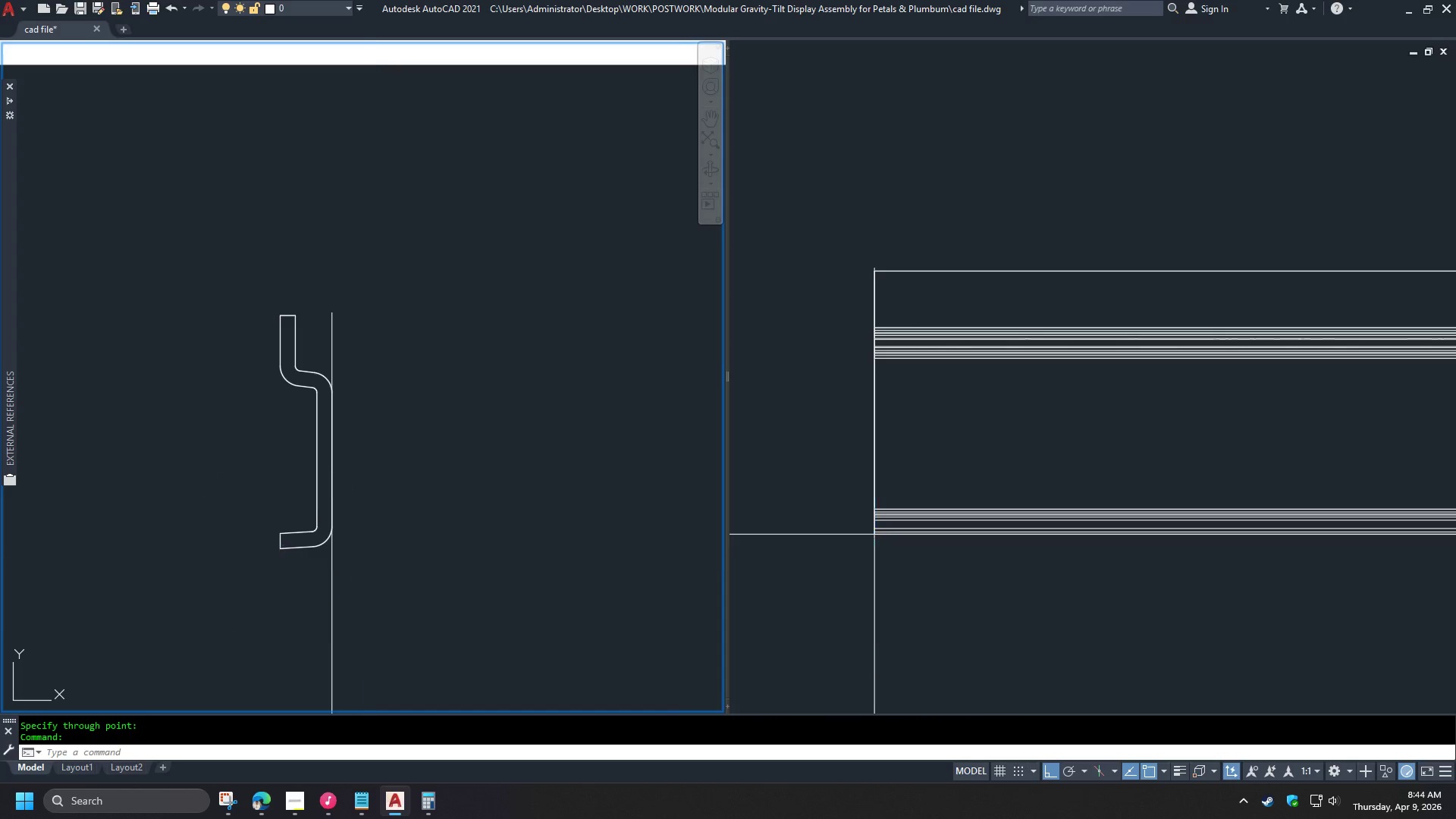 
key(Space)
 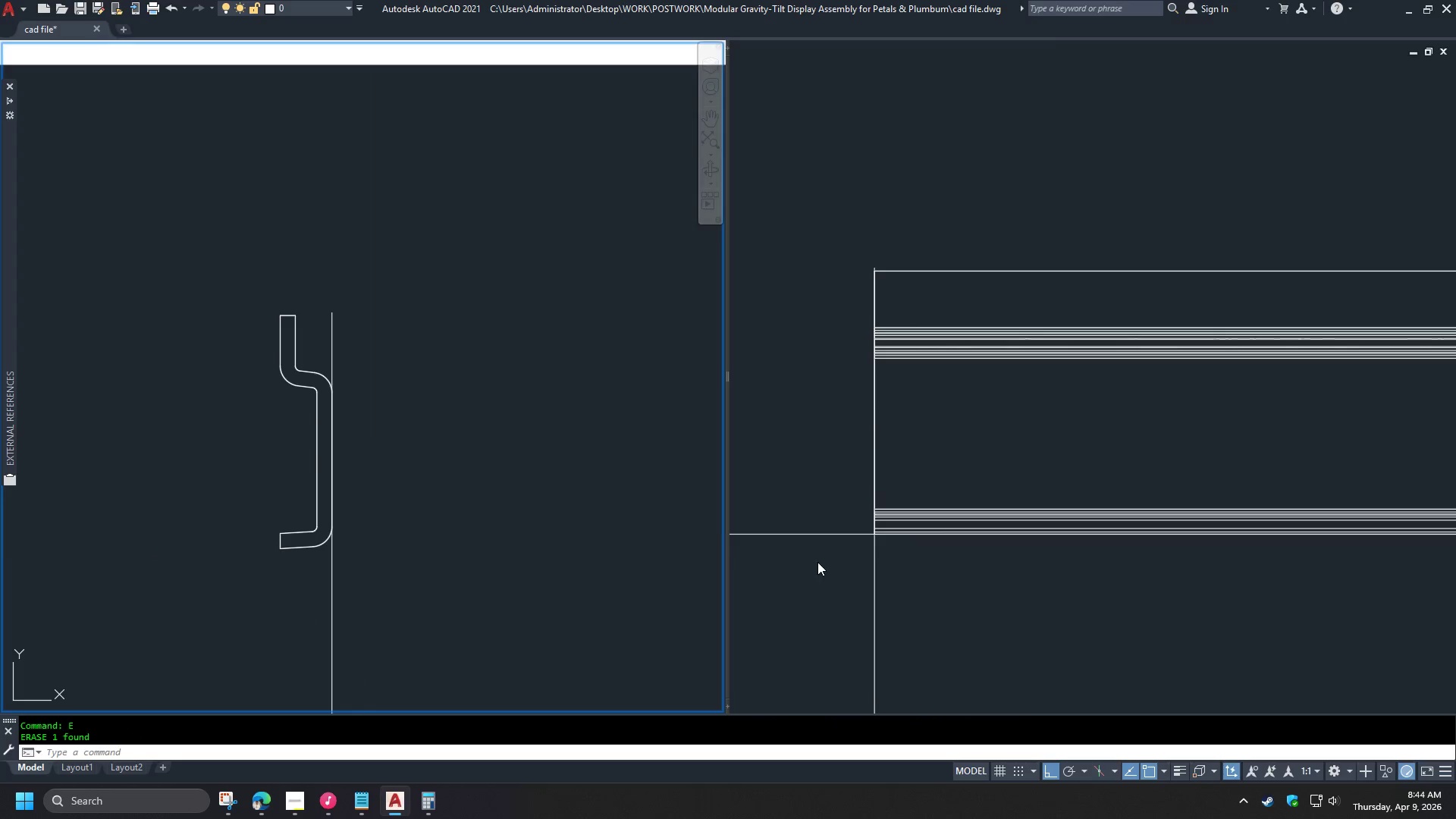 
left_click([818, 562])
 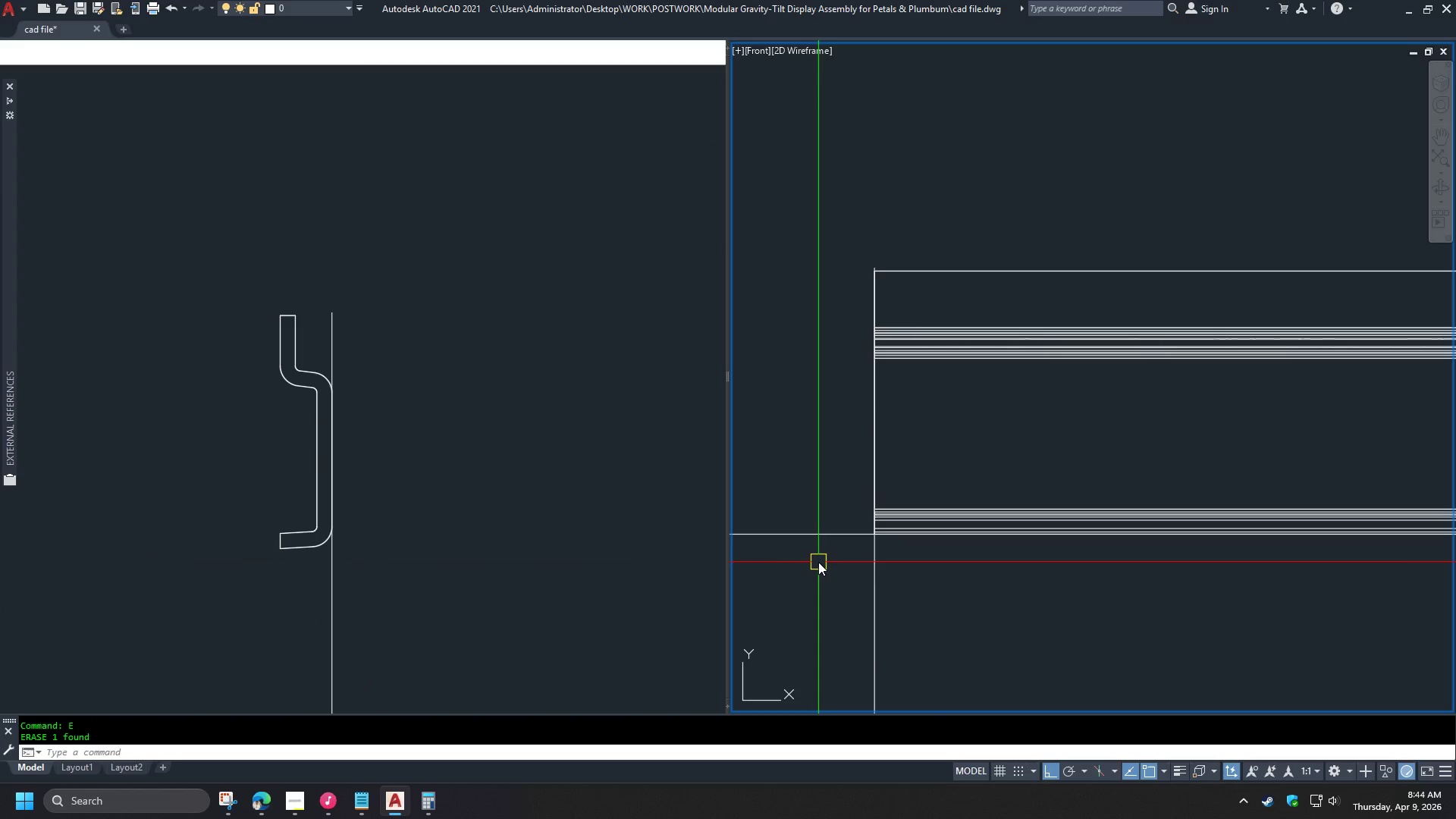 
key(O)
 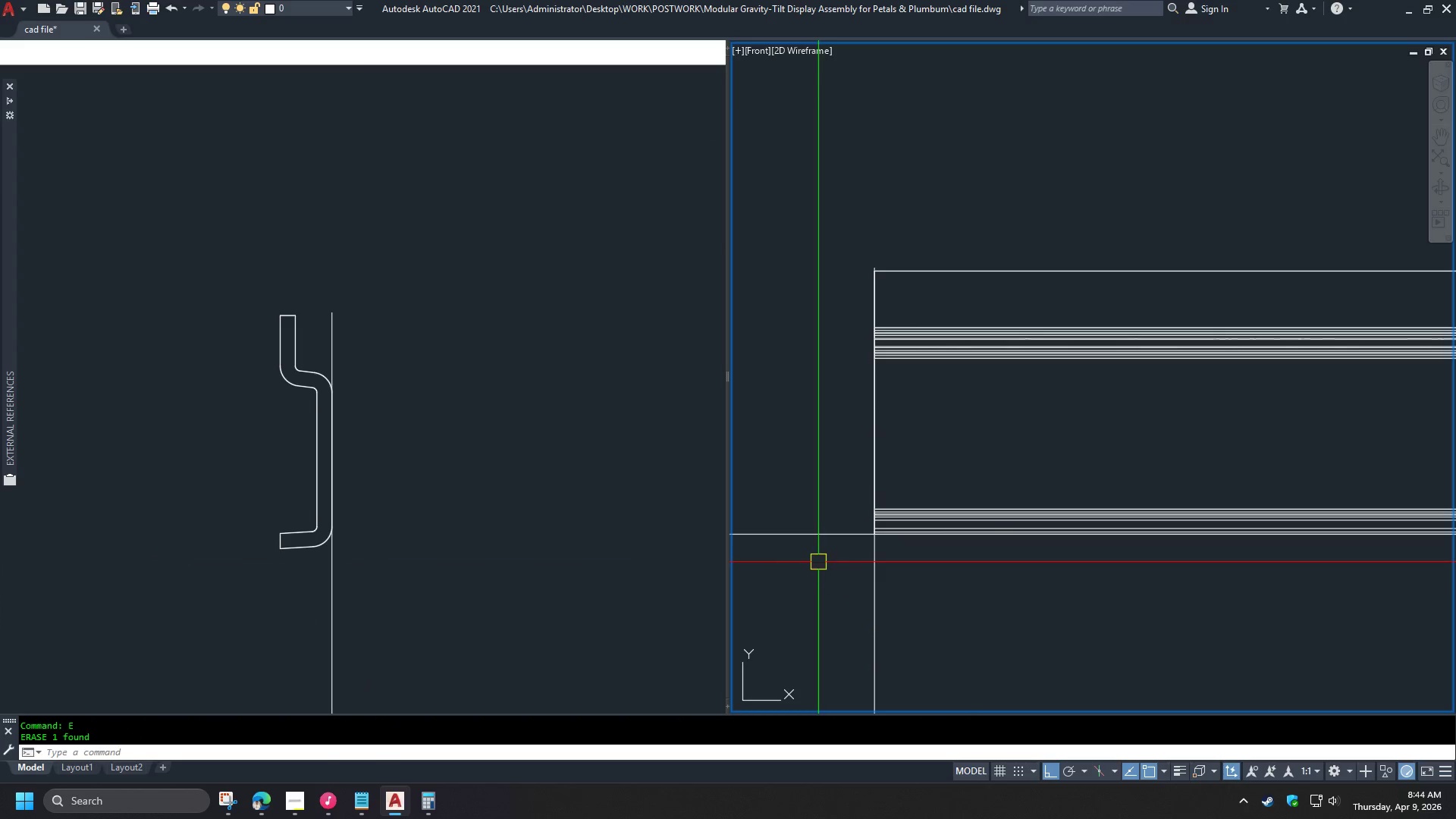 
key(Space)
 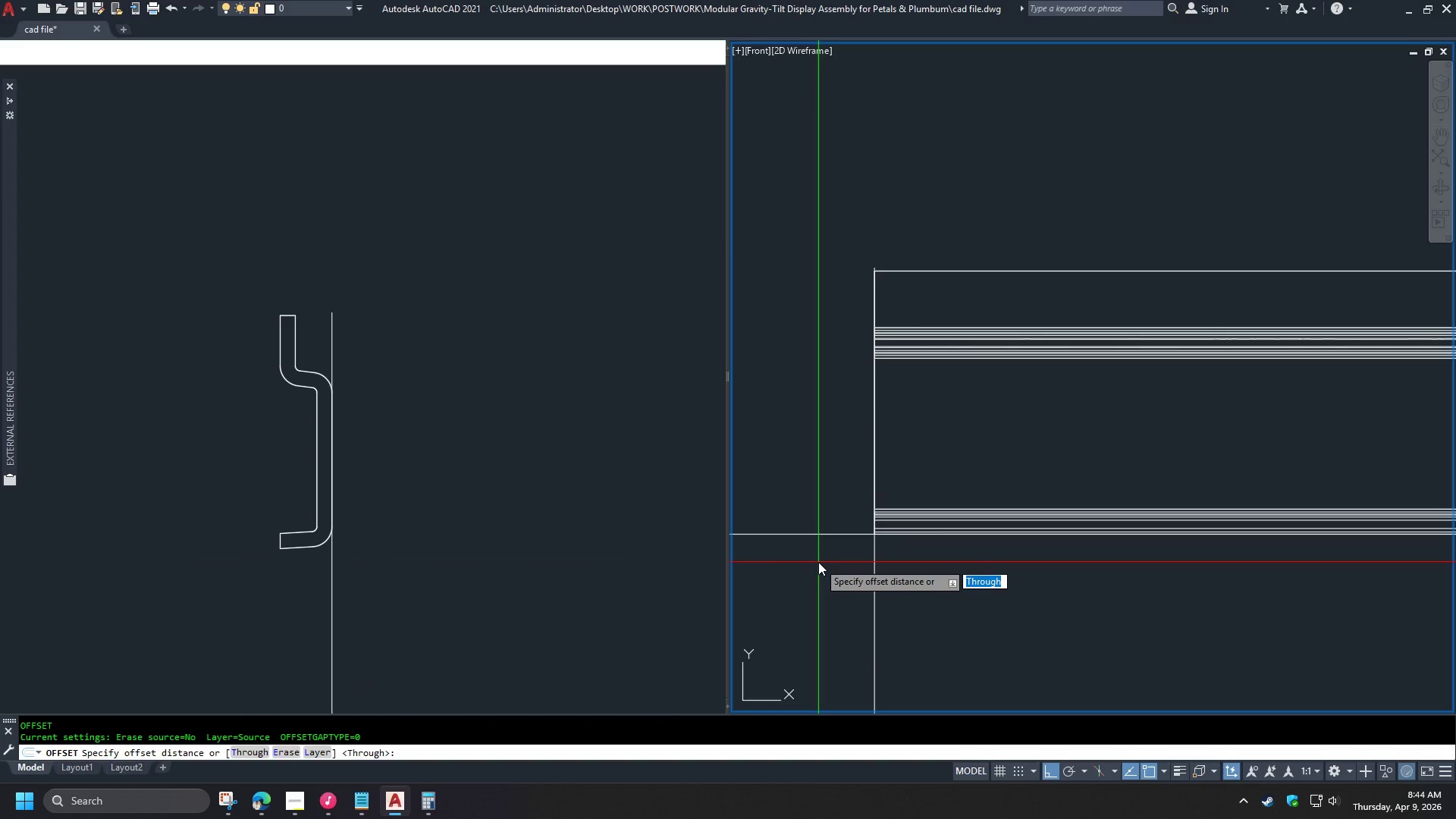 
key(T)
 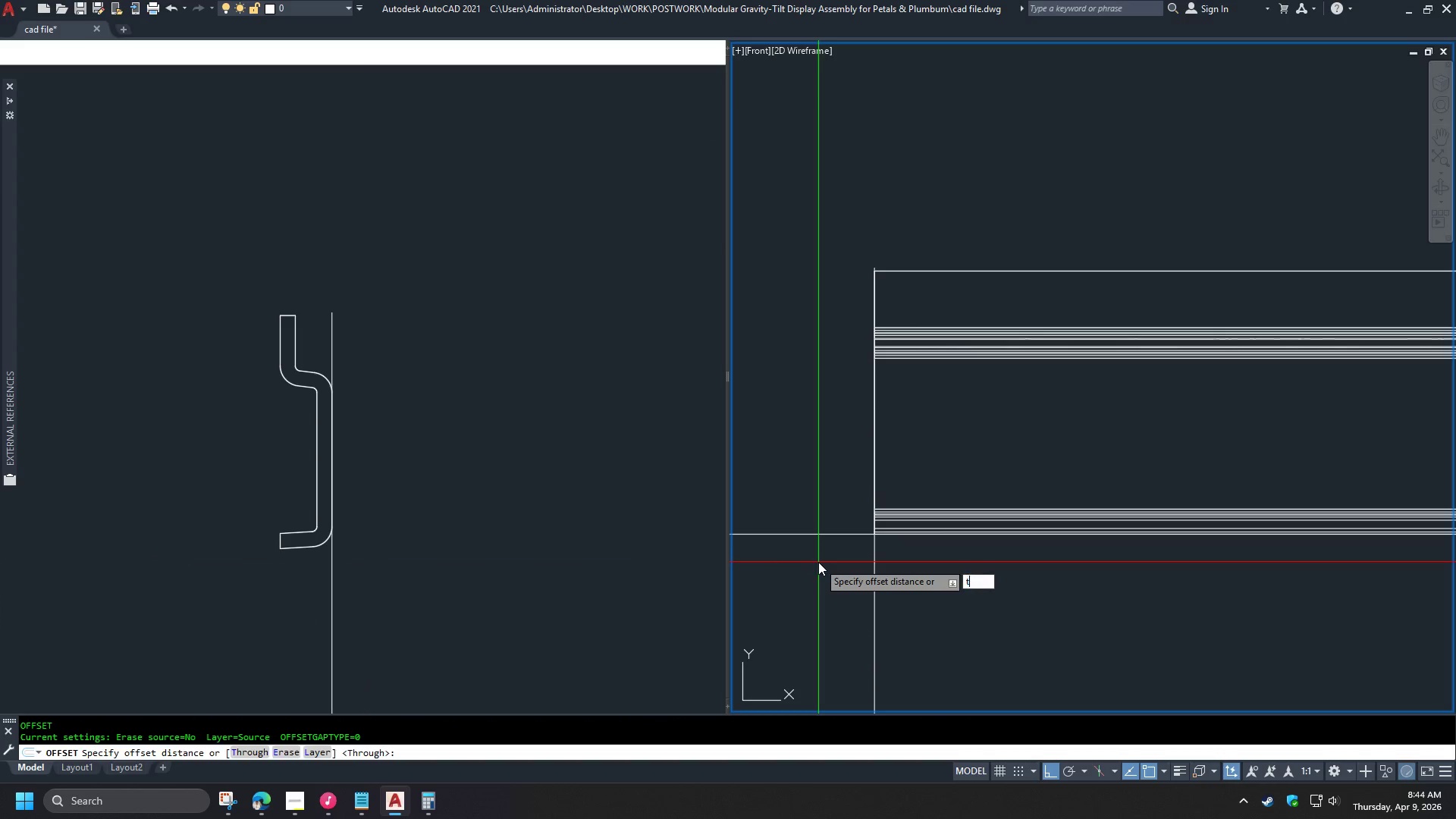 
key(Space)
 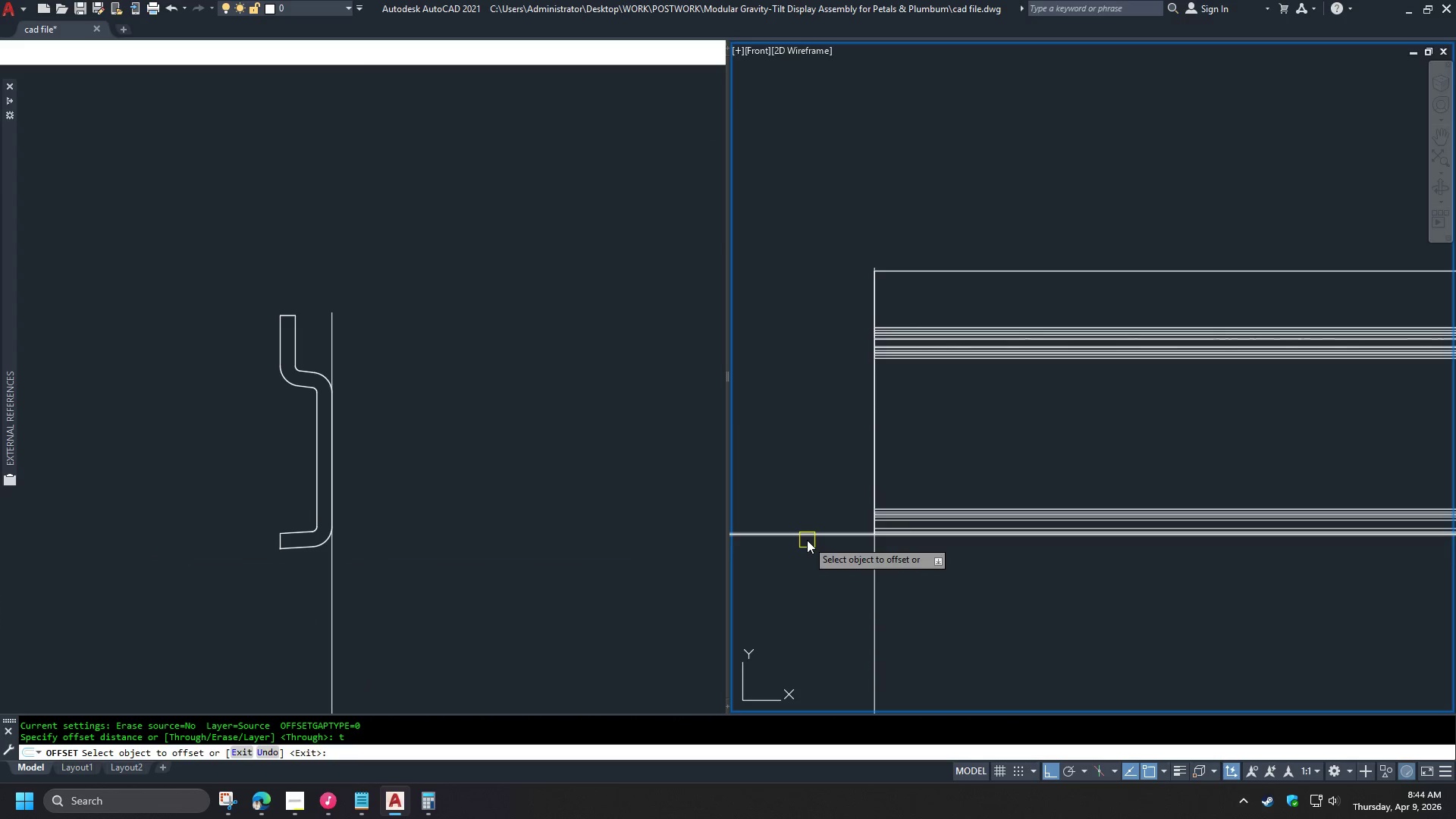 
left_click([806, 539])
 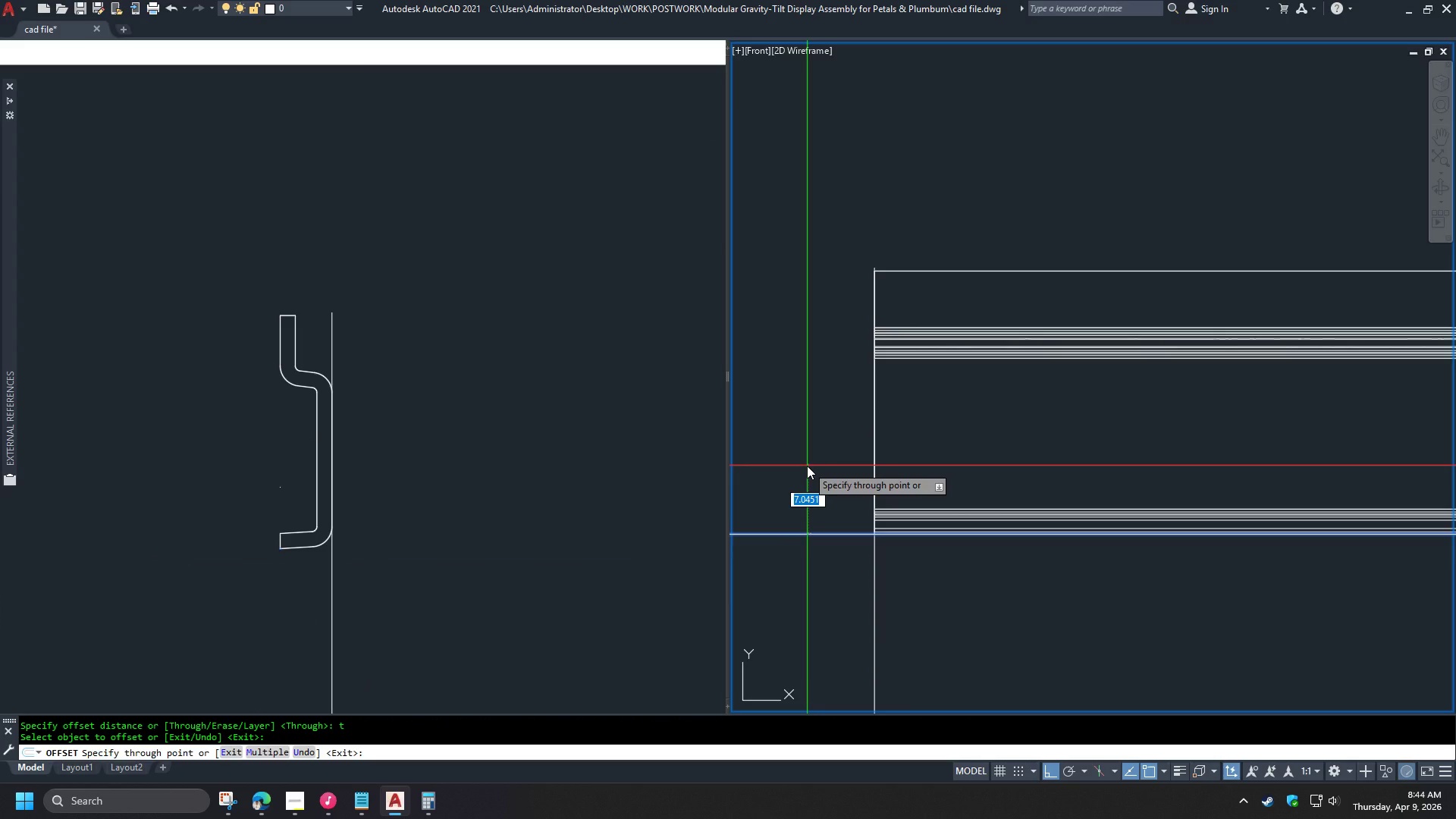 
key(Numpad1)
 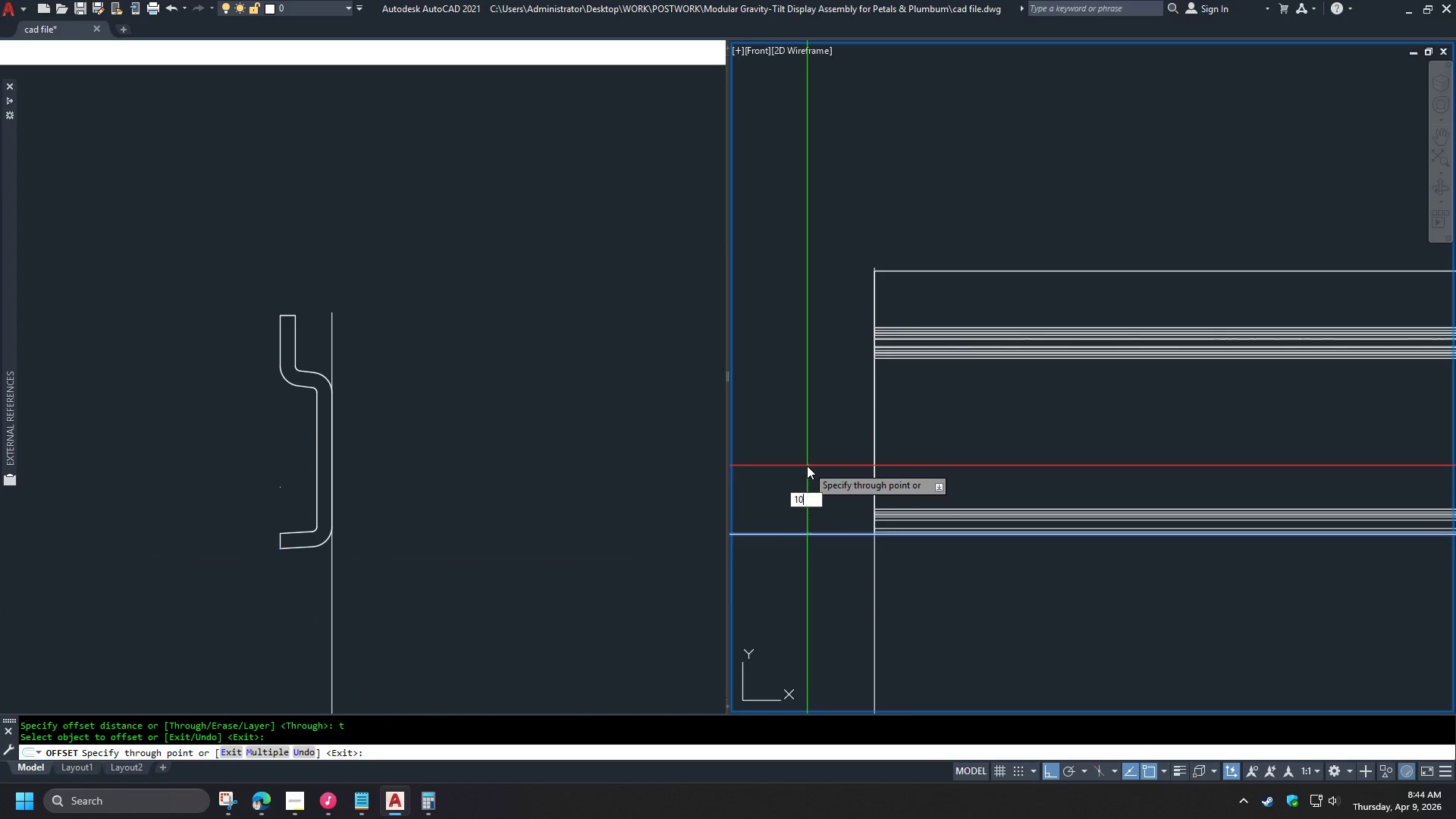 
key(Numpad0)
 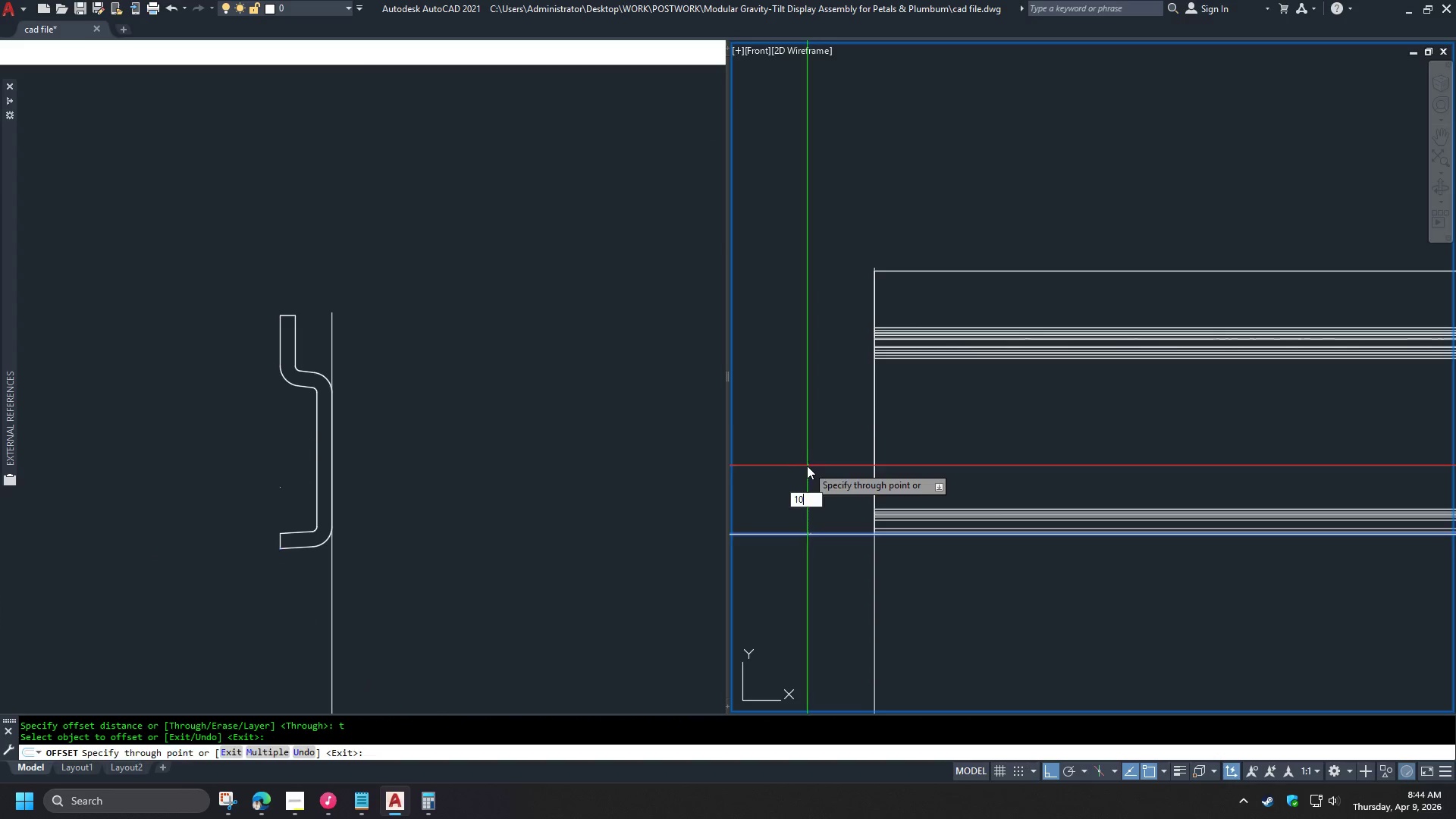 
key(Space)
 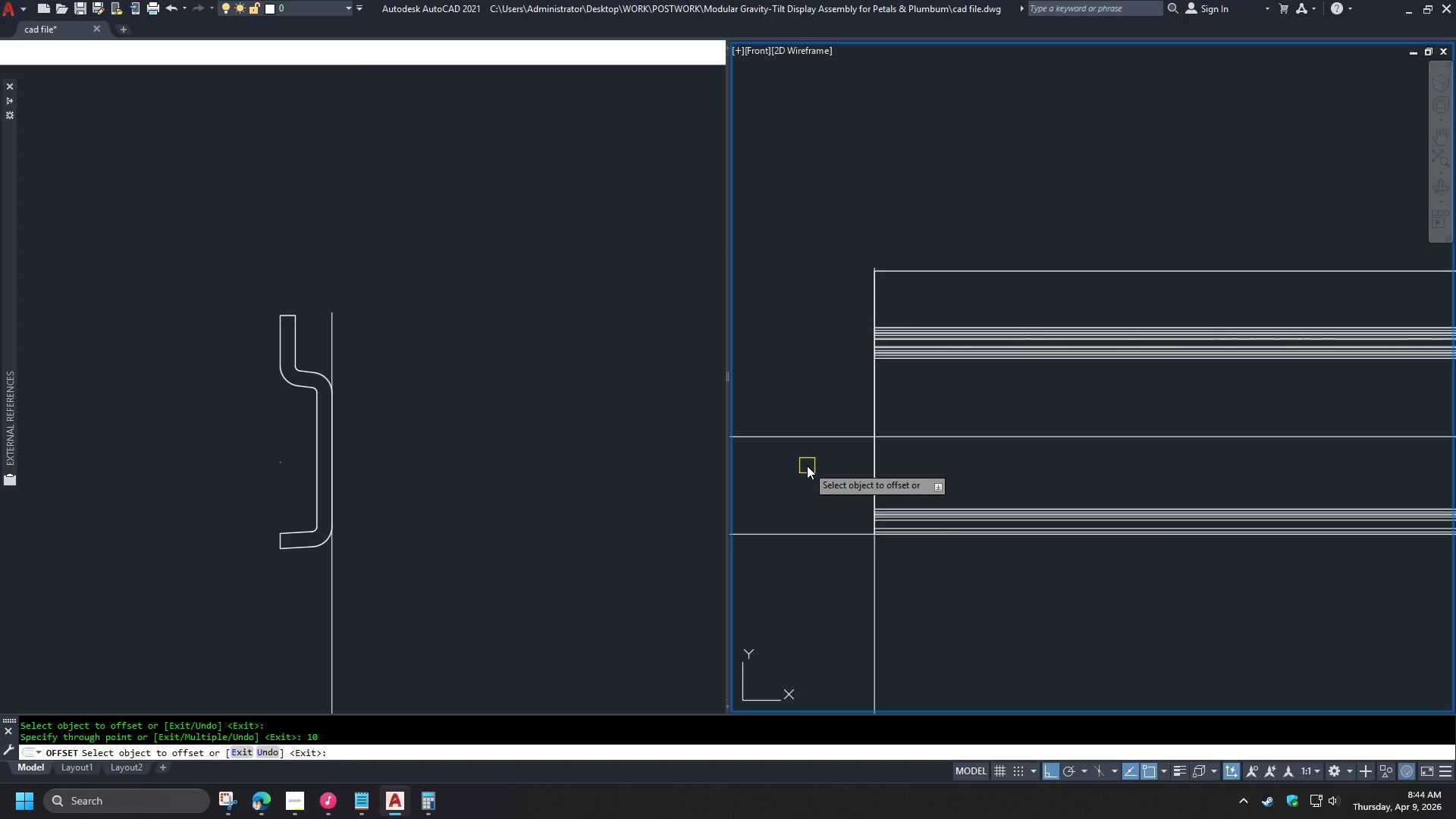 
key(Space)
 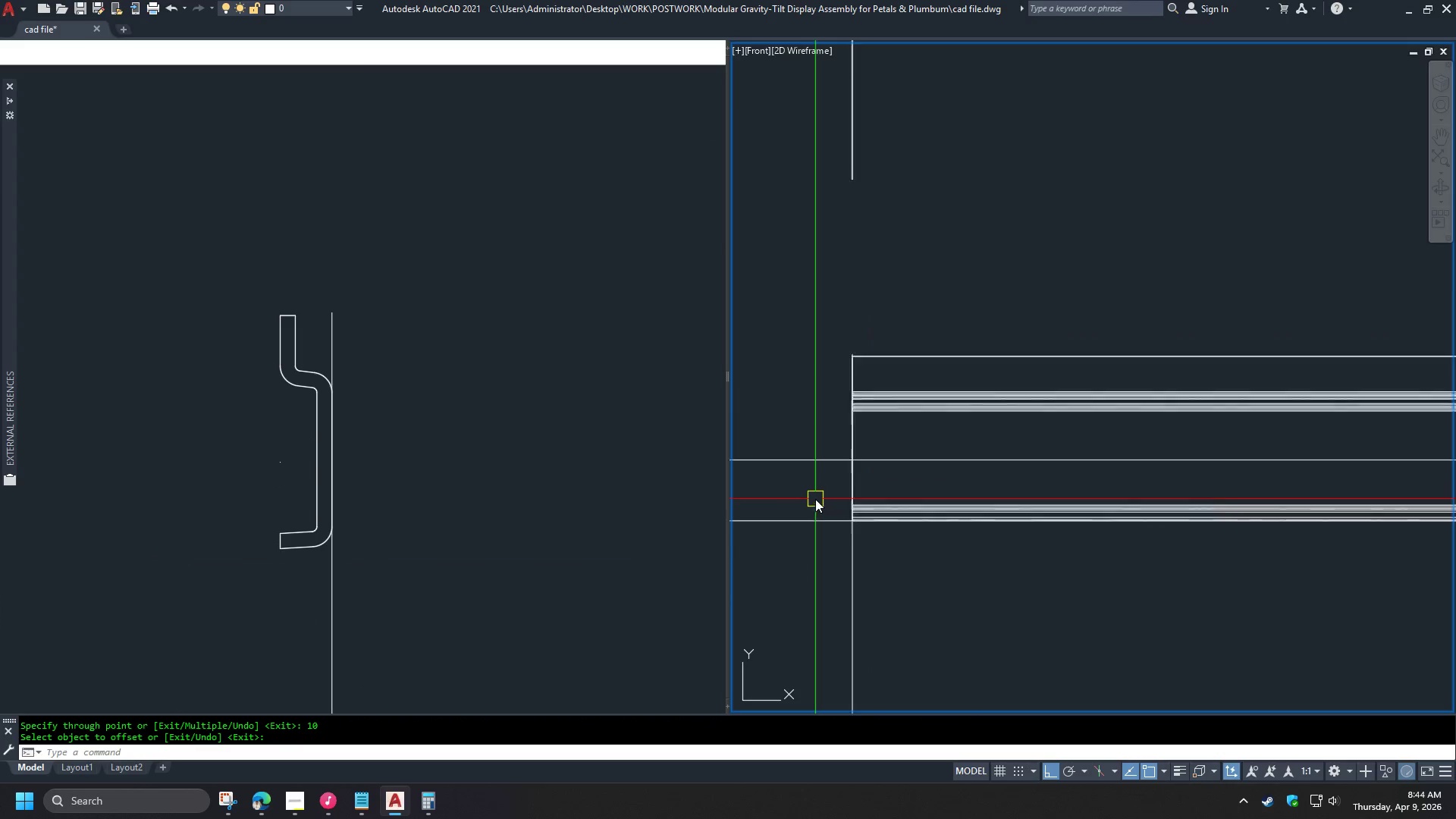 
scroll: coordinate [896, 380], scroll_direction: down, amount: 5.0
 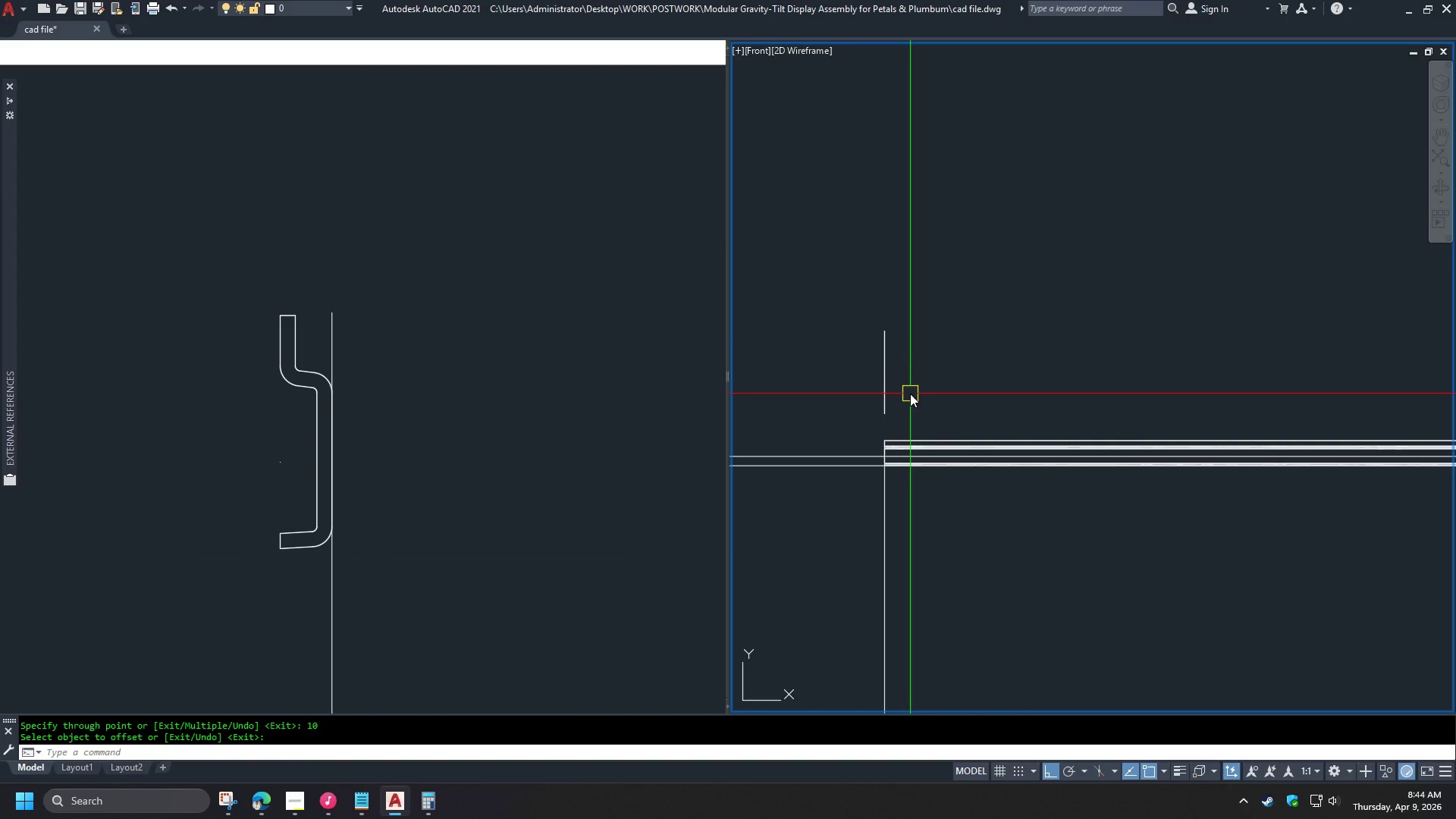 
double_click([847, 366])
 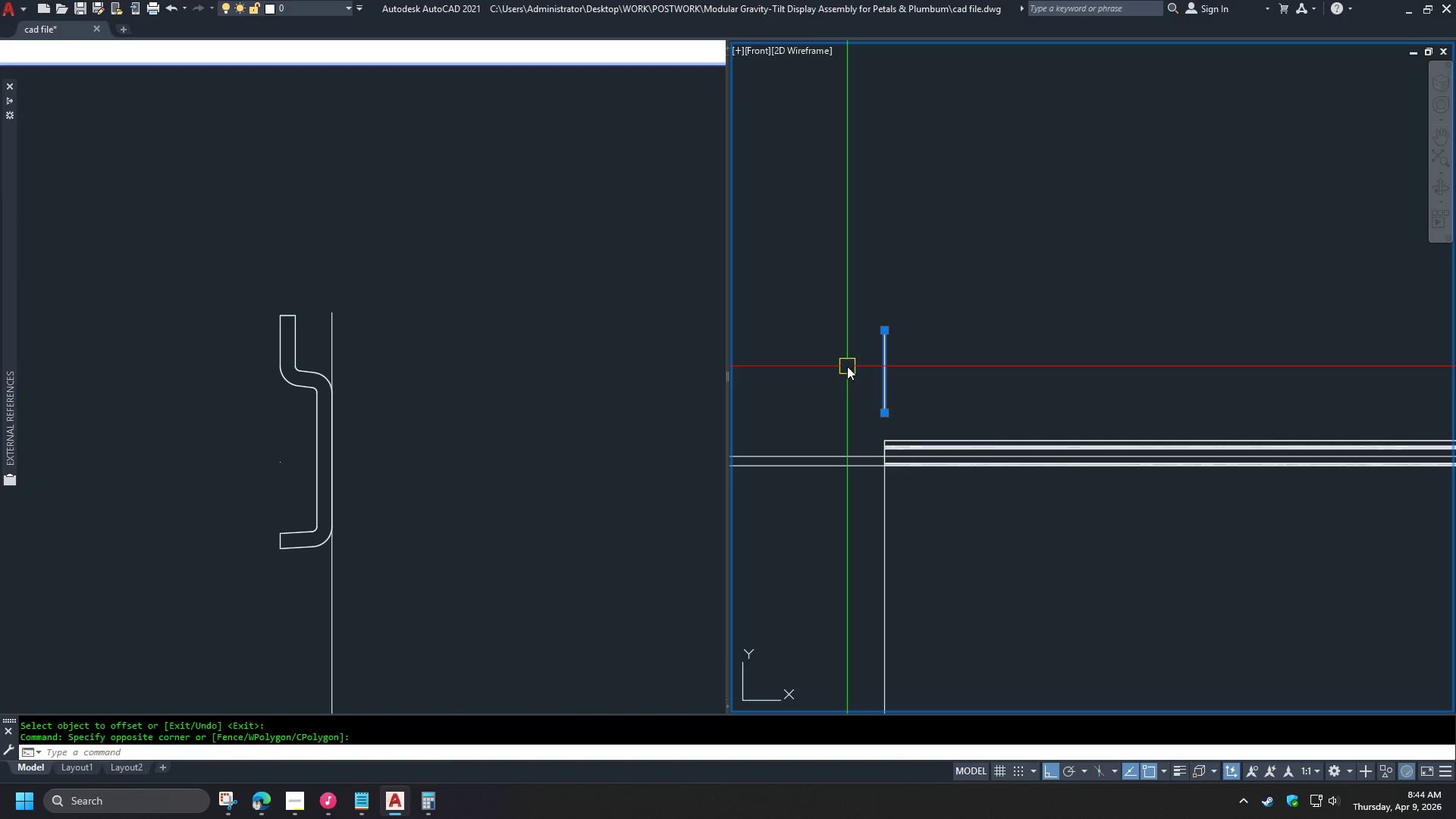 
key(E)
 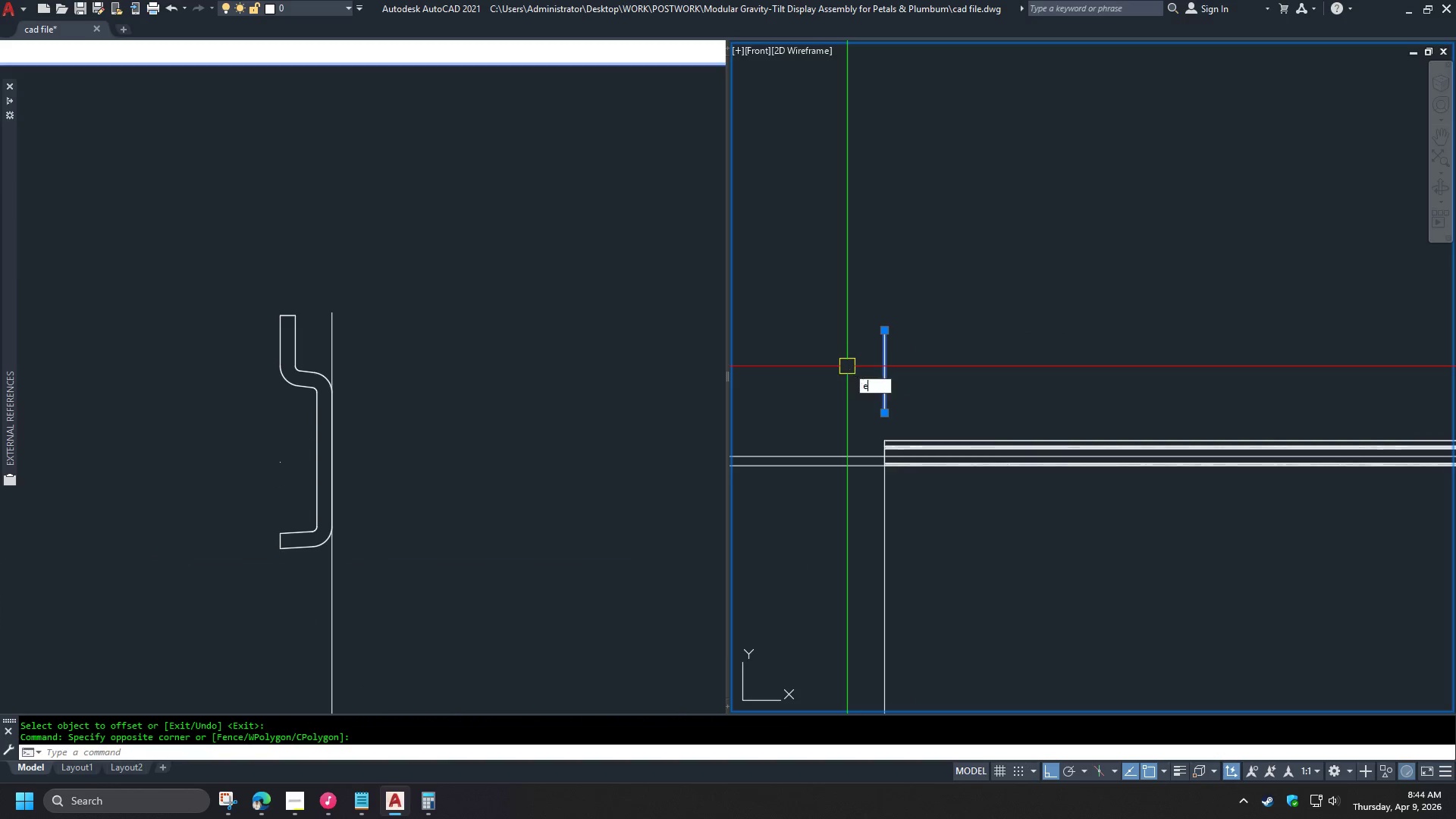 
key(Space)
 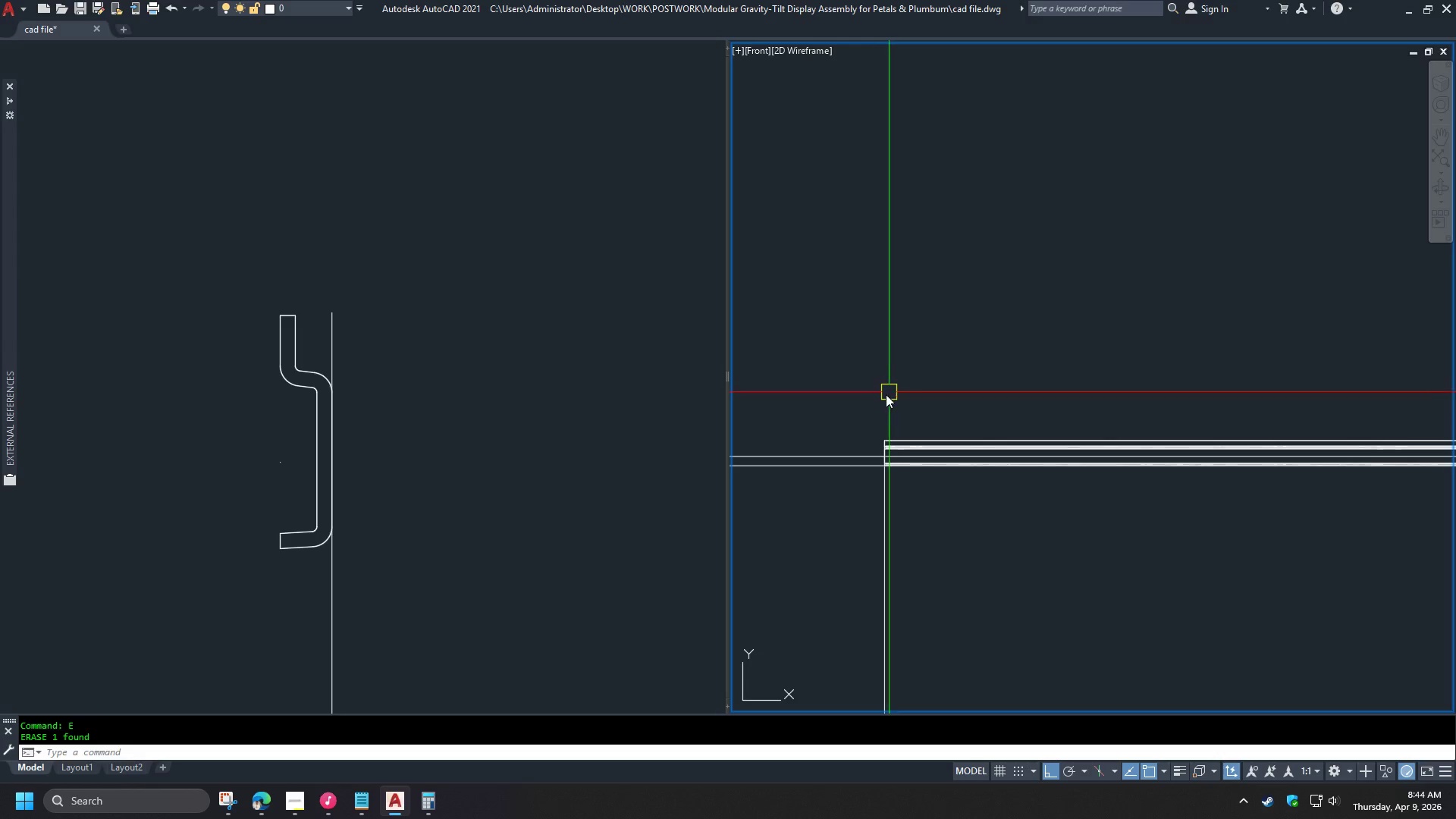 
hold_key(key=ControlLeft, duration=1.5)
 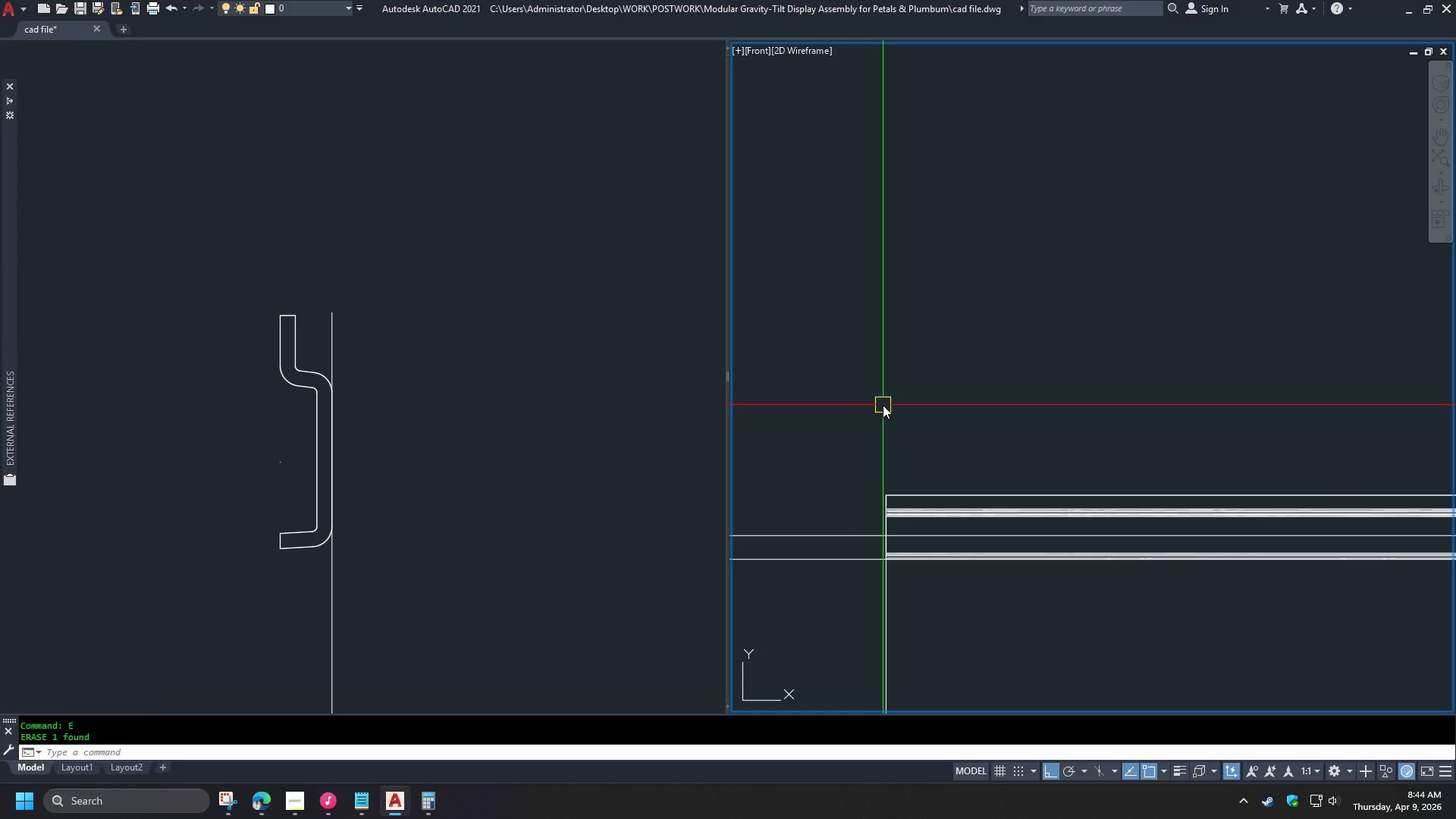 
scroll: coordinate [883, 406], scroll_direction: up, amount: 2.0
 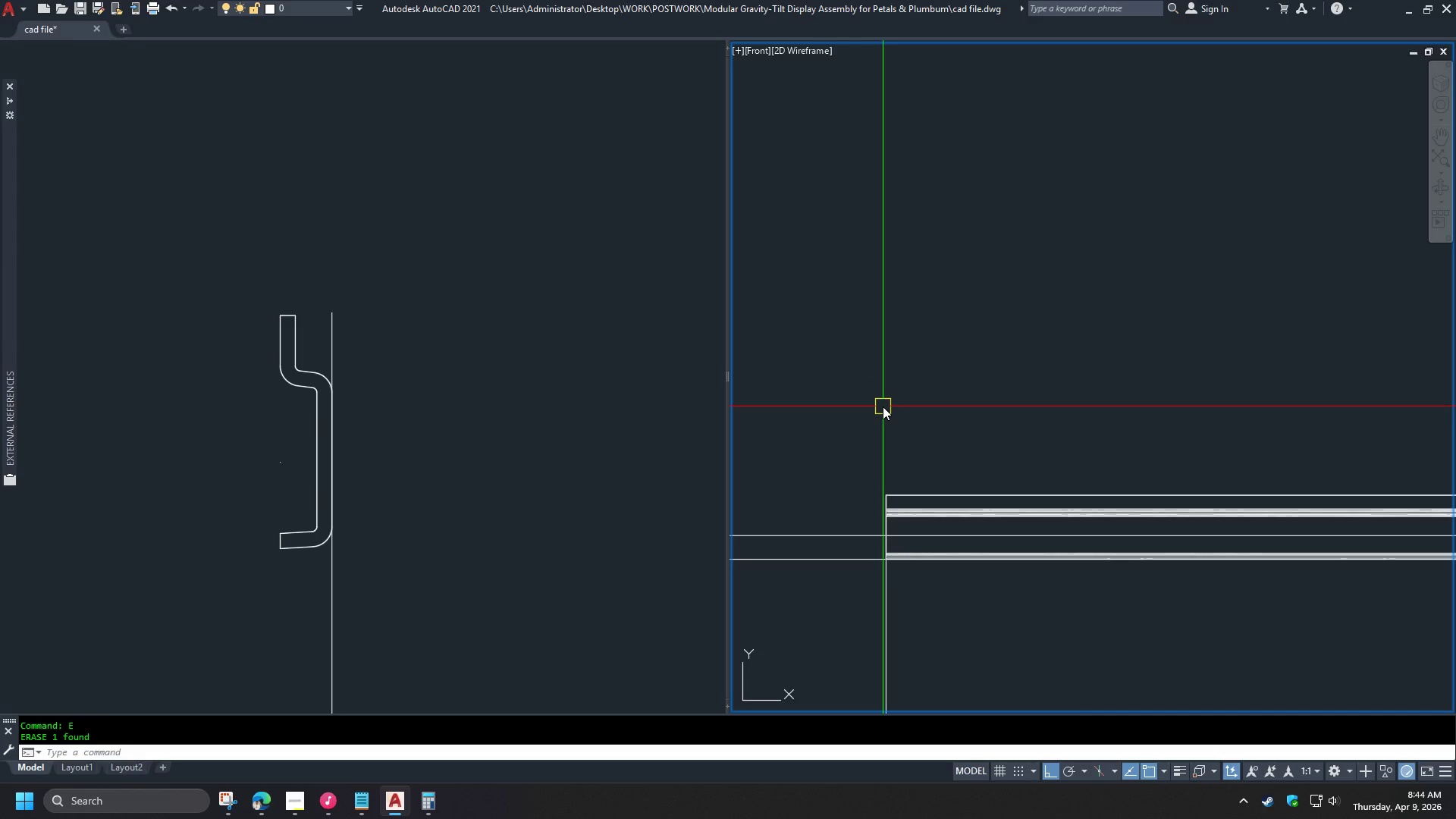 
key(Control+ControlLeft)
 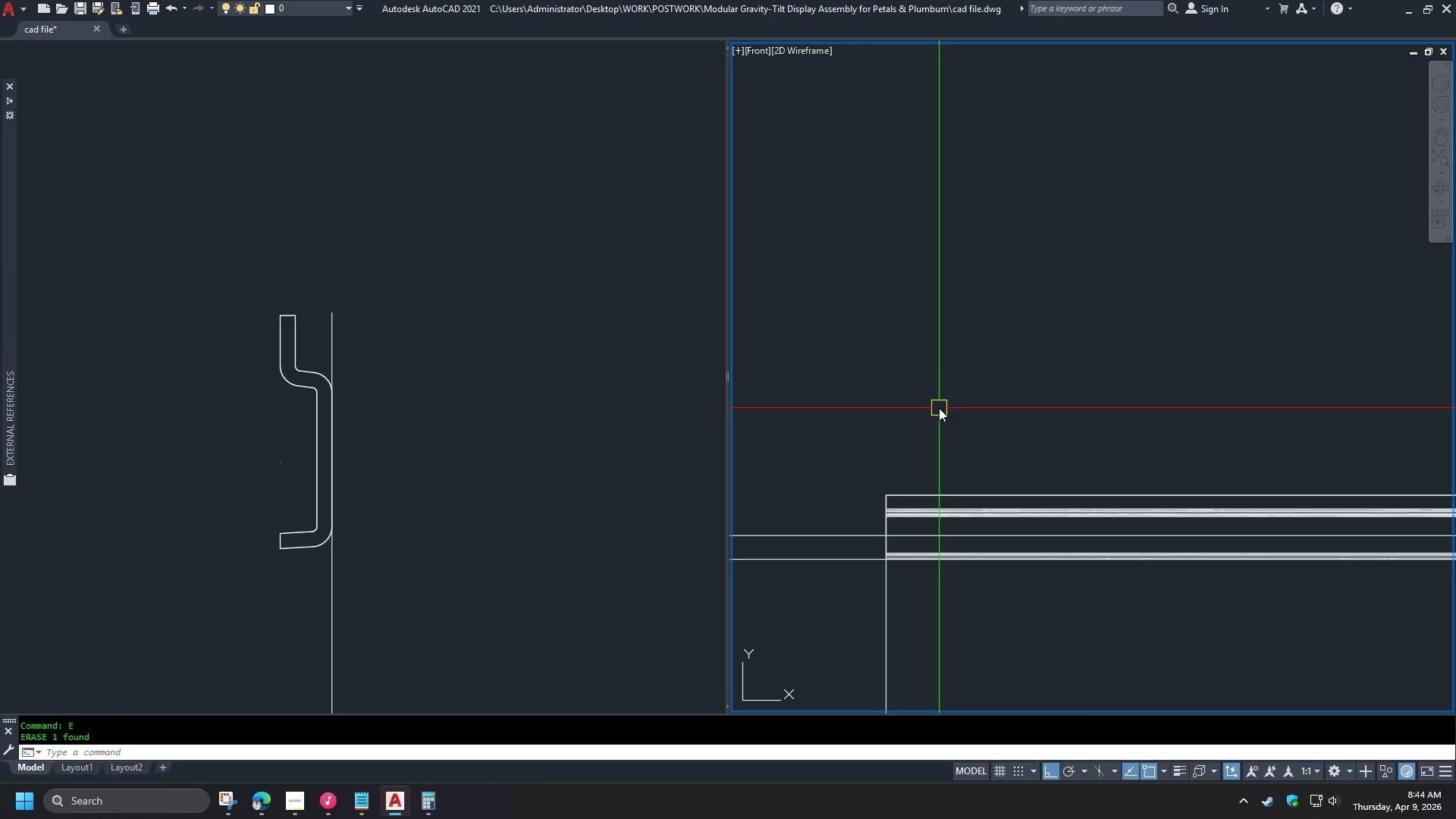 
type(xl v)
 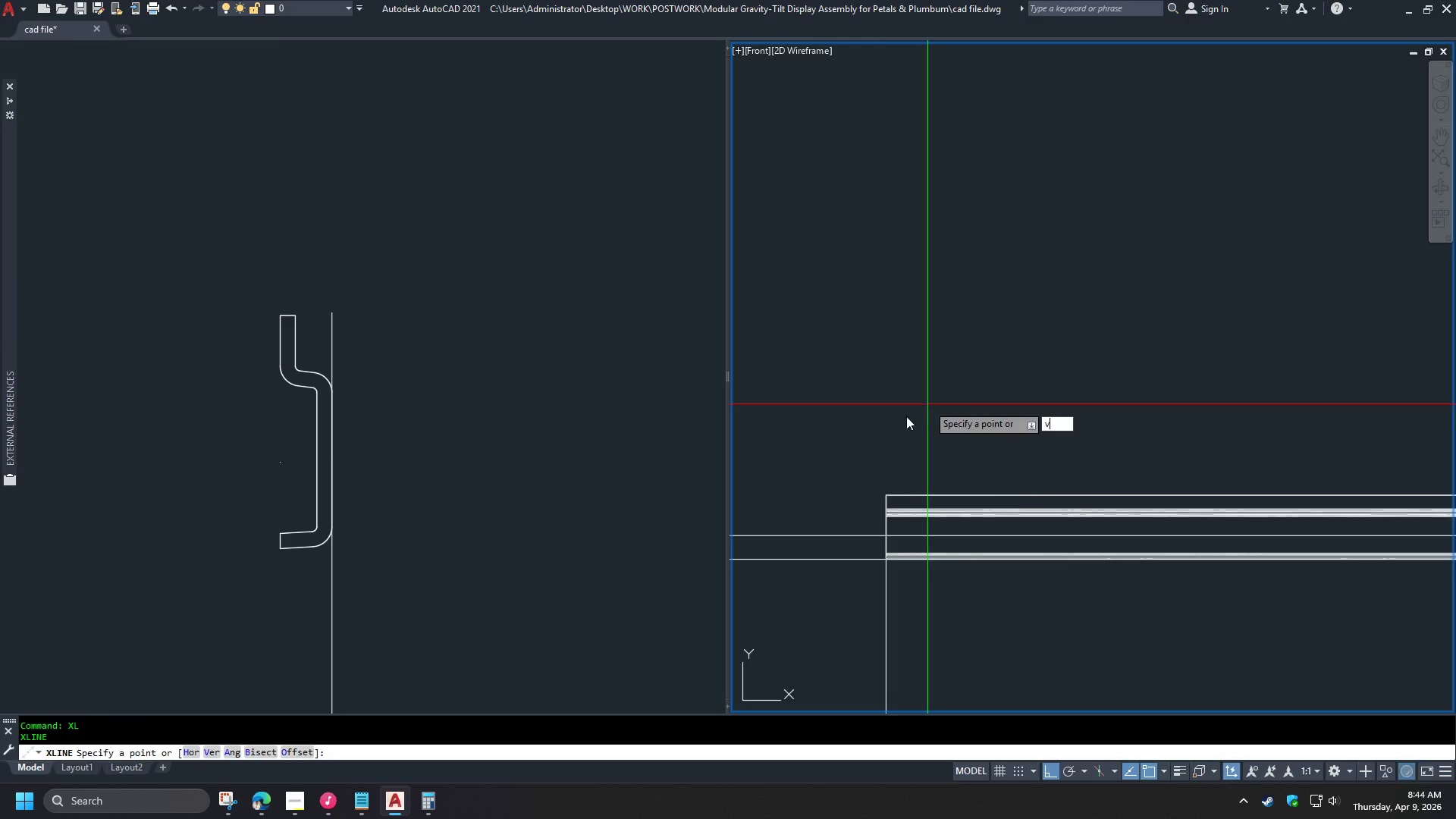 
key(Space)
 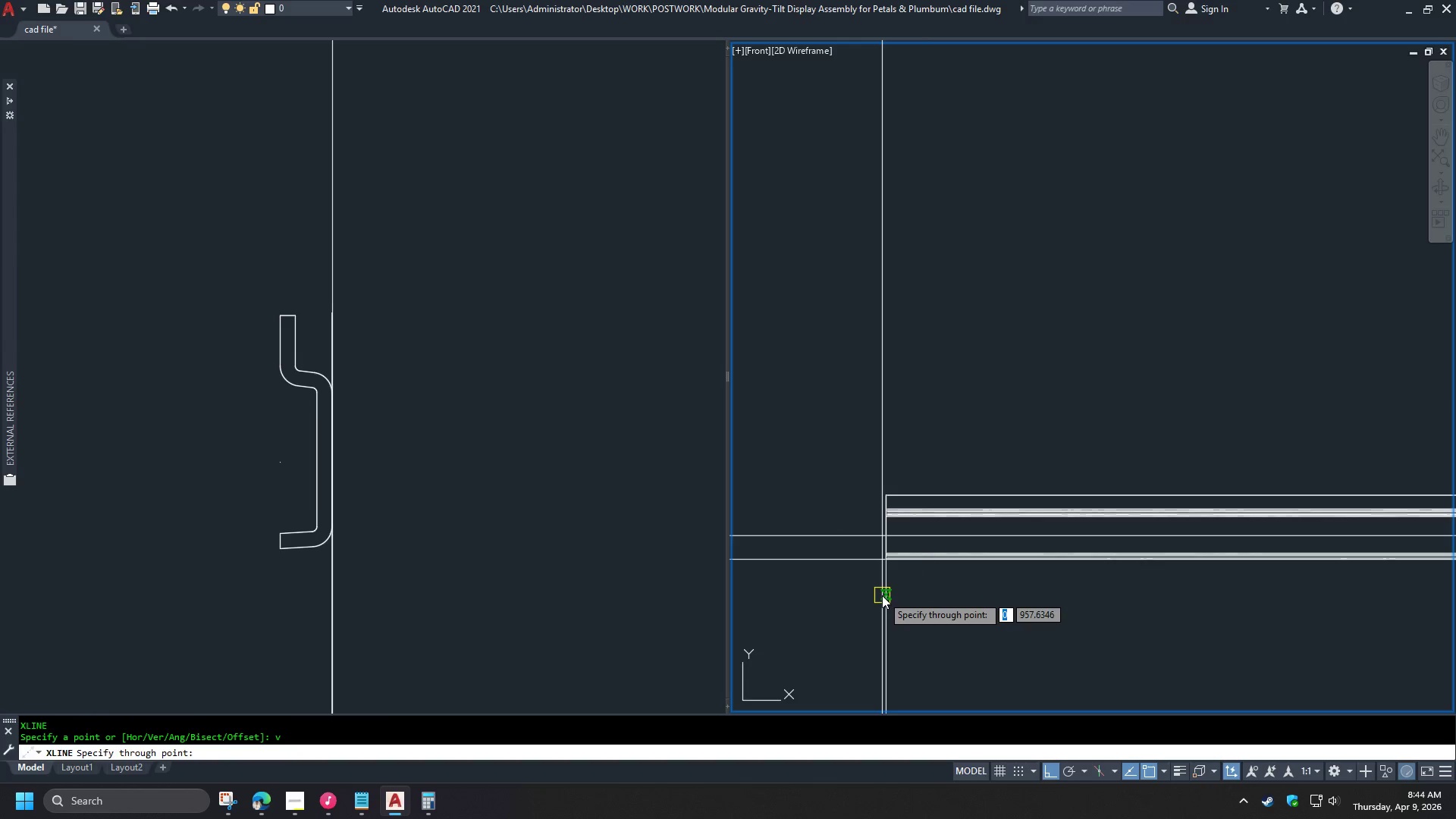 
left_click([882, 595])
 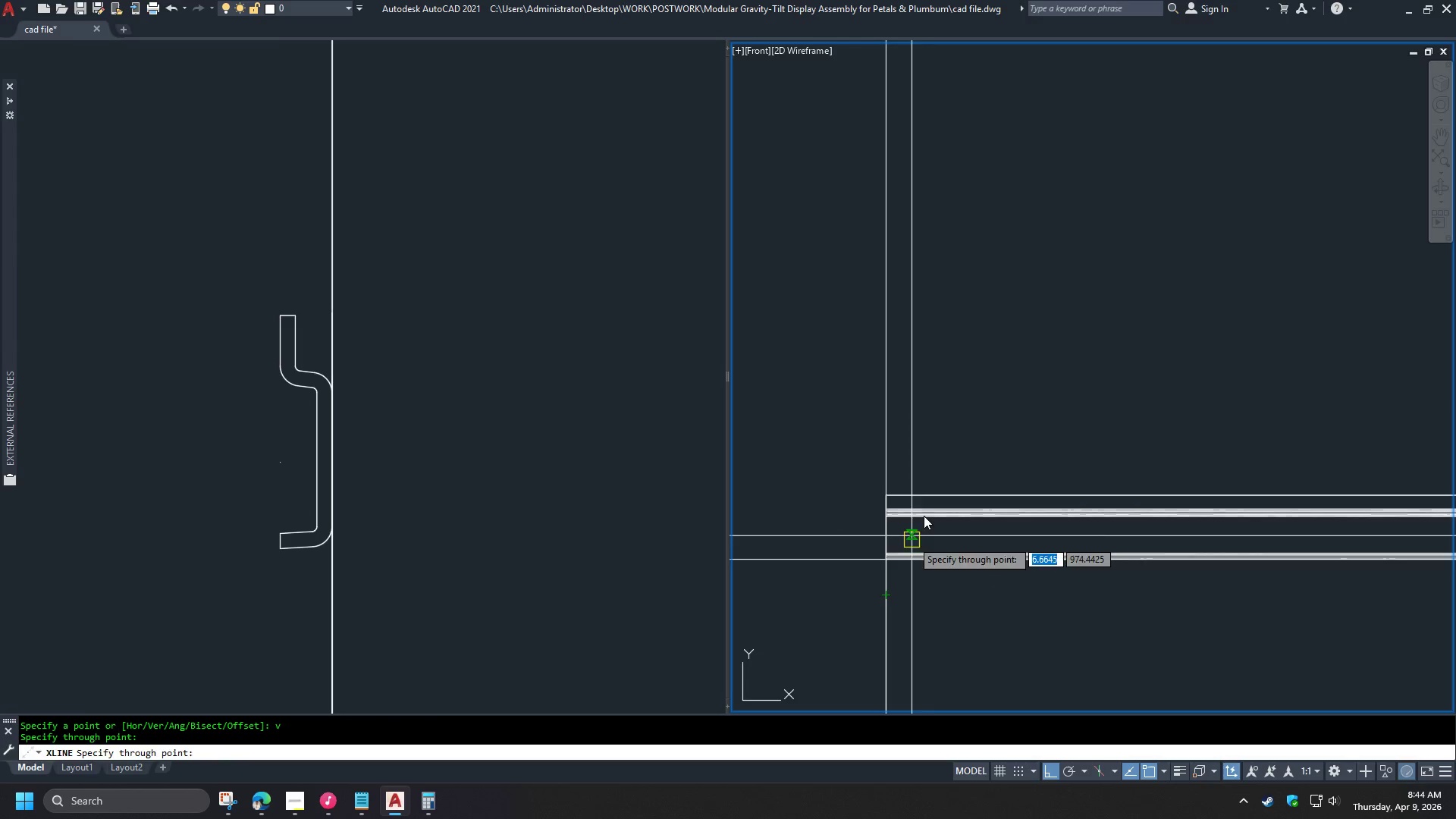 
key(Space)
 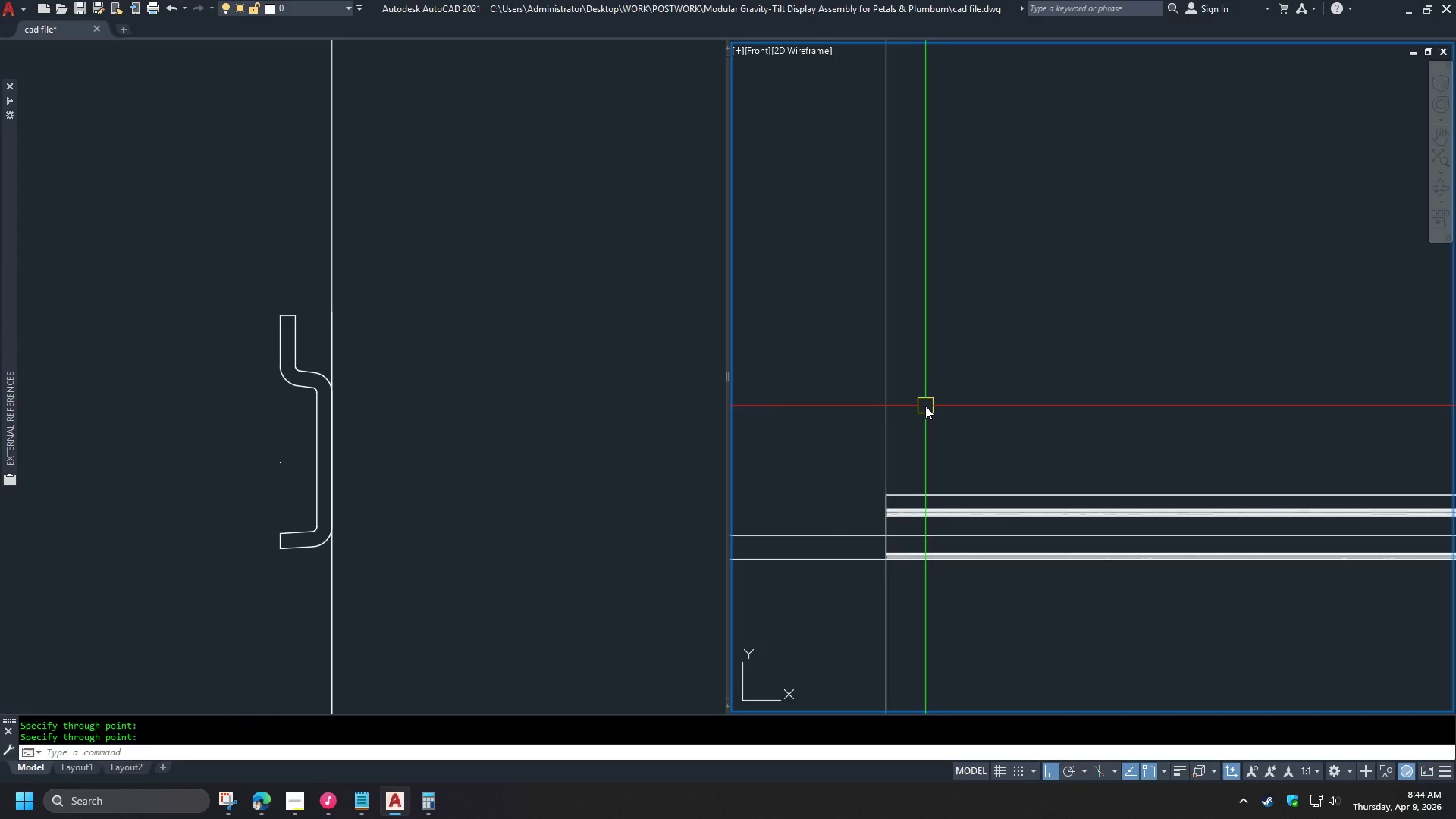 
key(Control+V)
 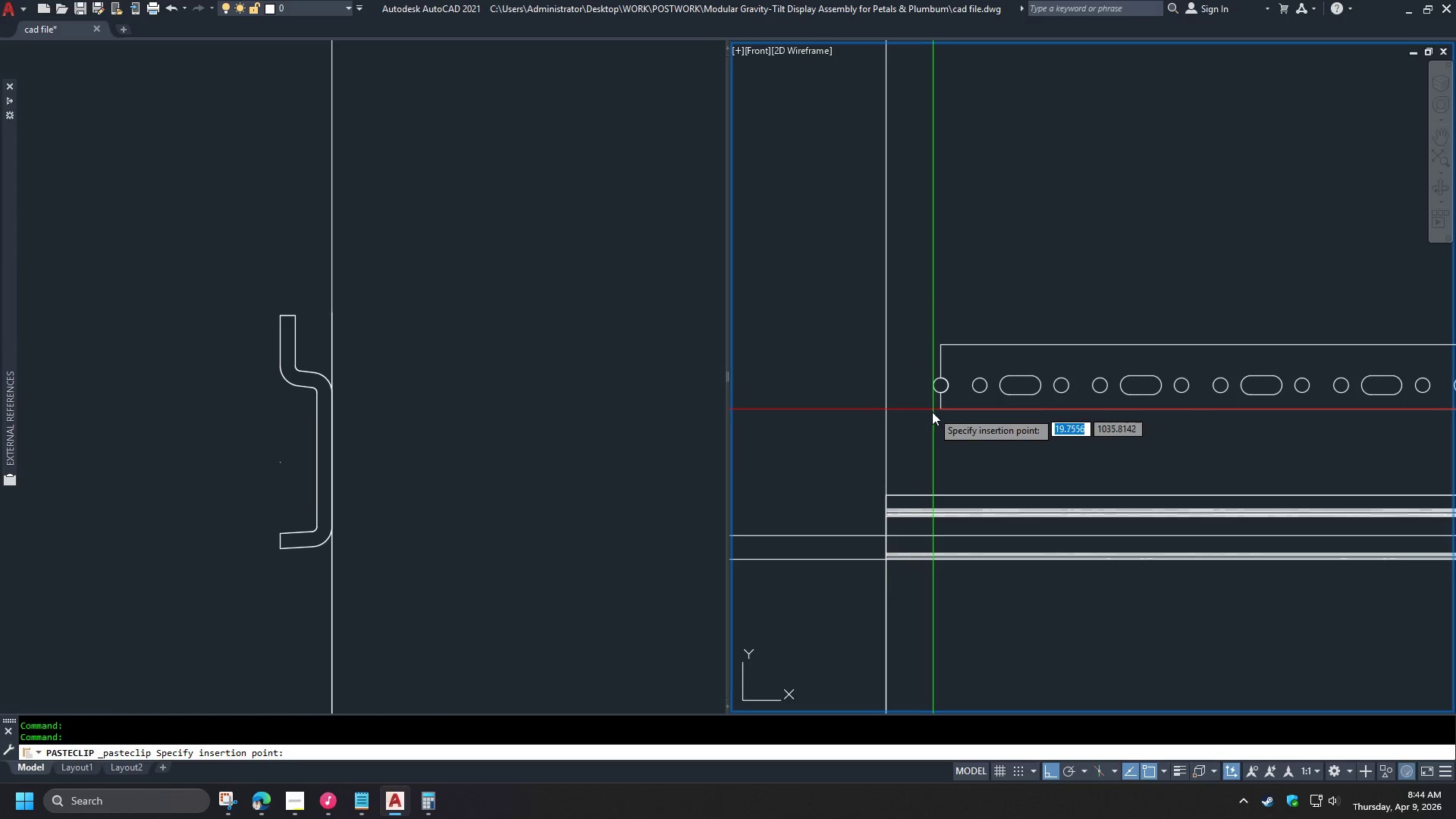 
left_click([931, 413])
 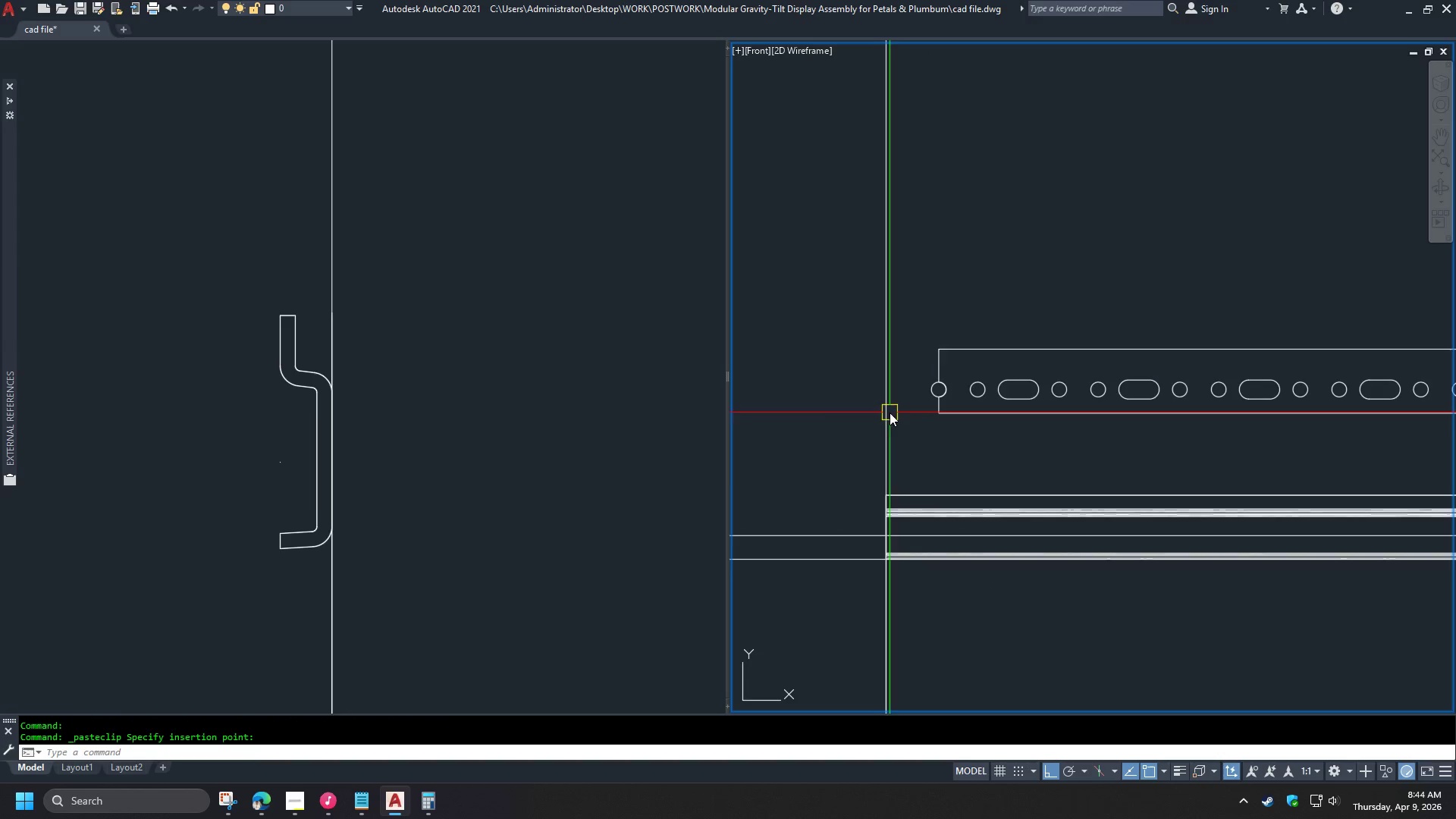 
scroll: coordinate [1106, 428], scroll_direction: down, amount: 6.0
 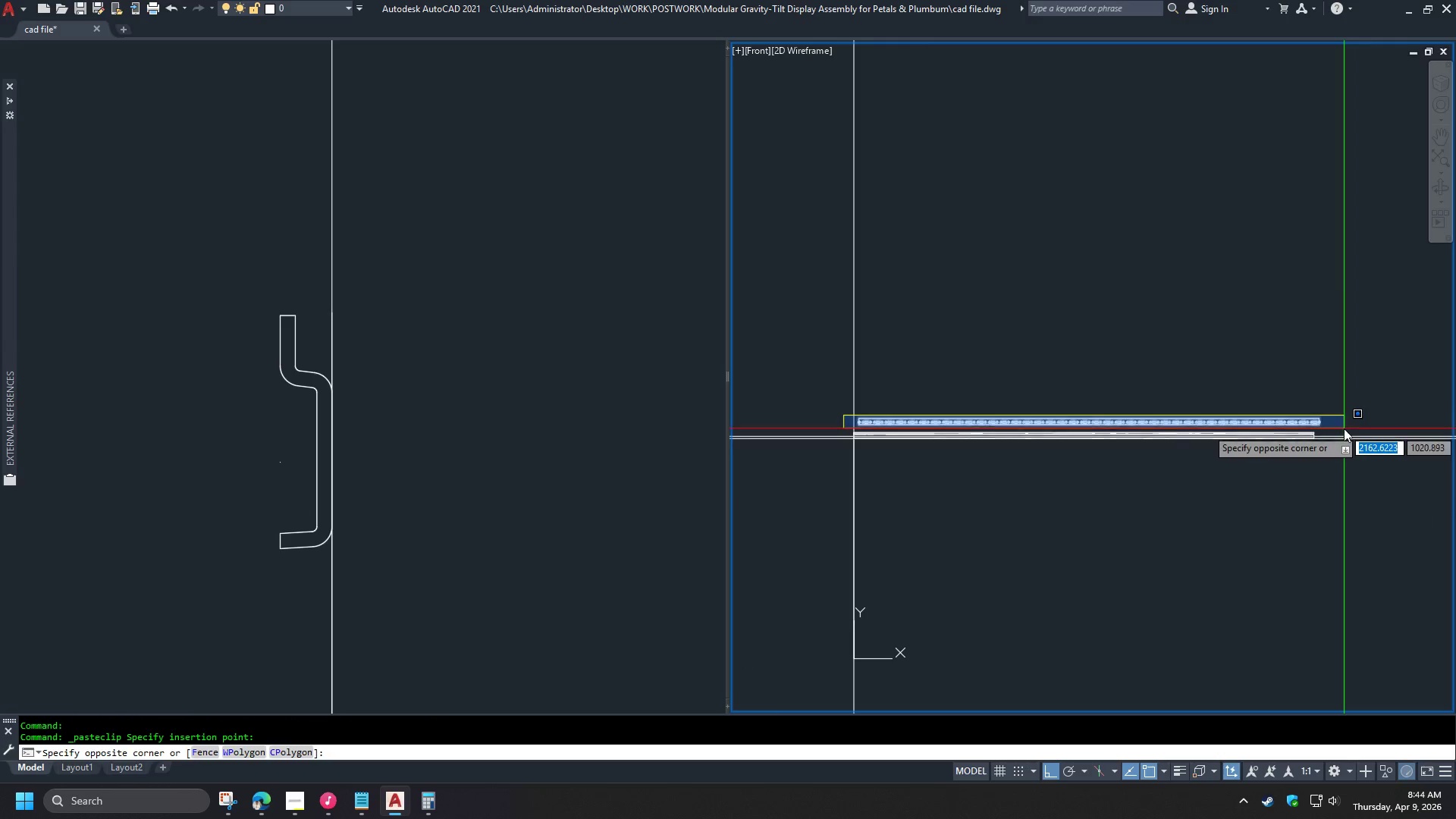 
left_click([1344, 431])
 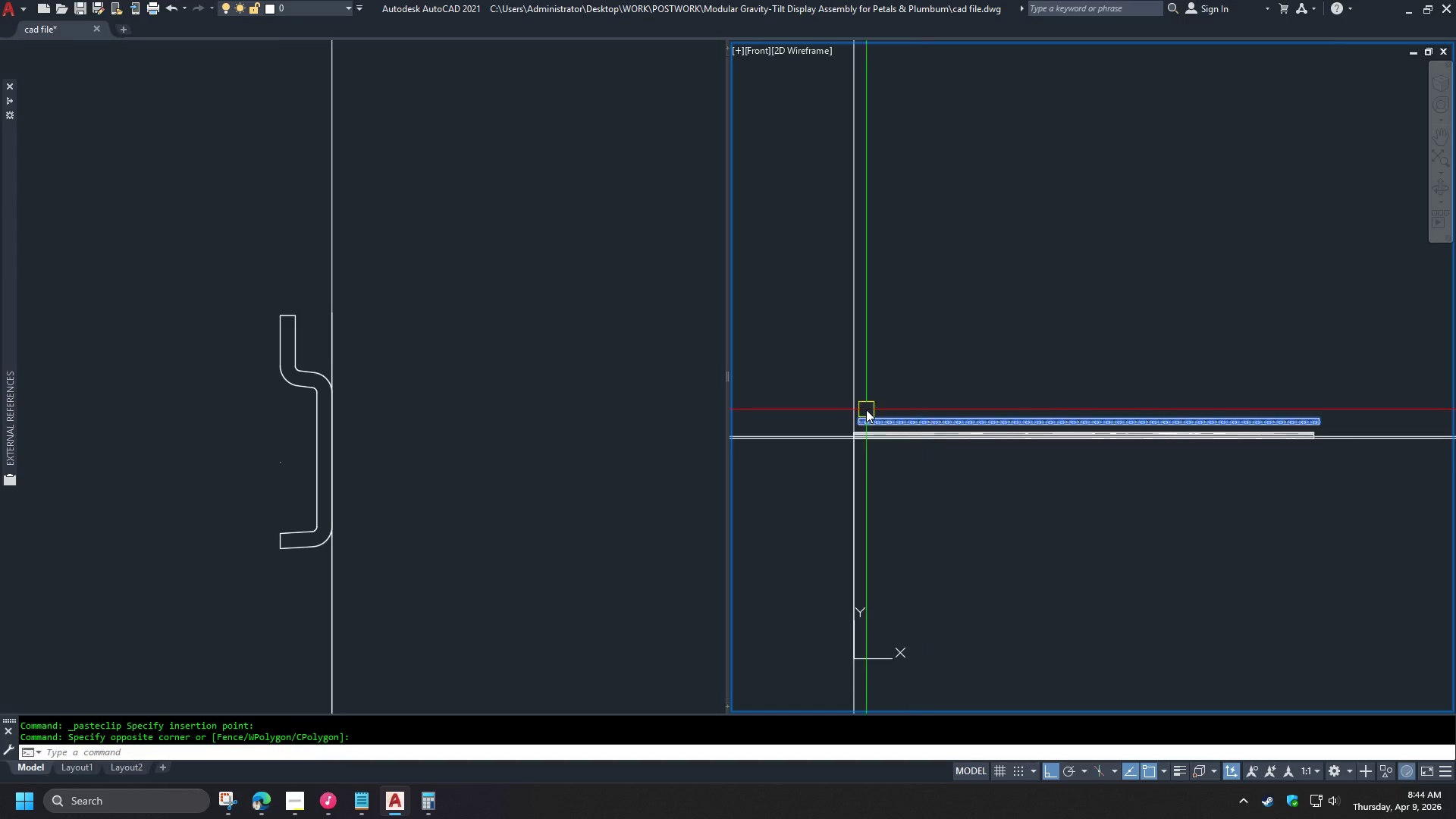 
scroll: coordinate [846, 441], scroll_direction: up, amount: 5.0
 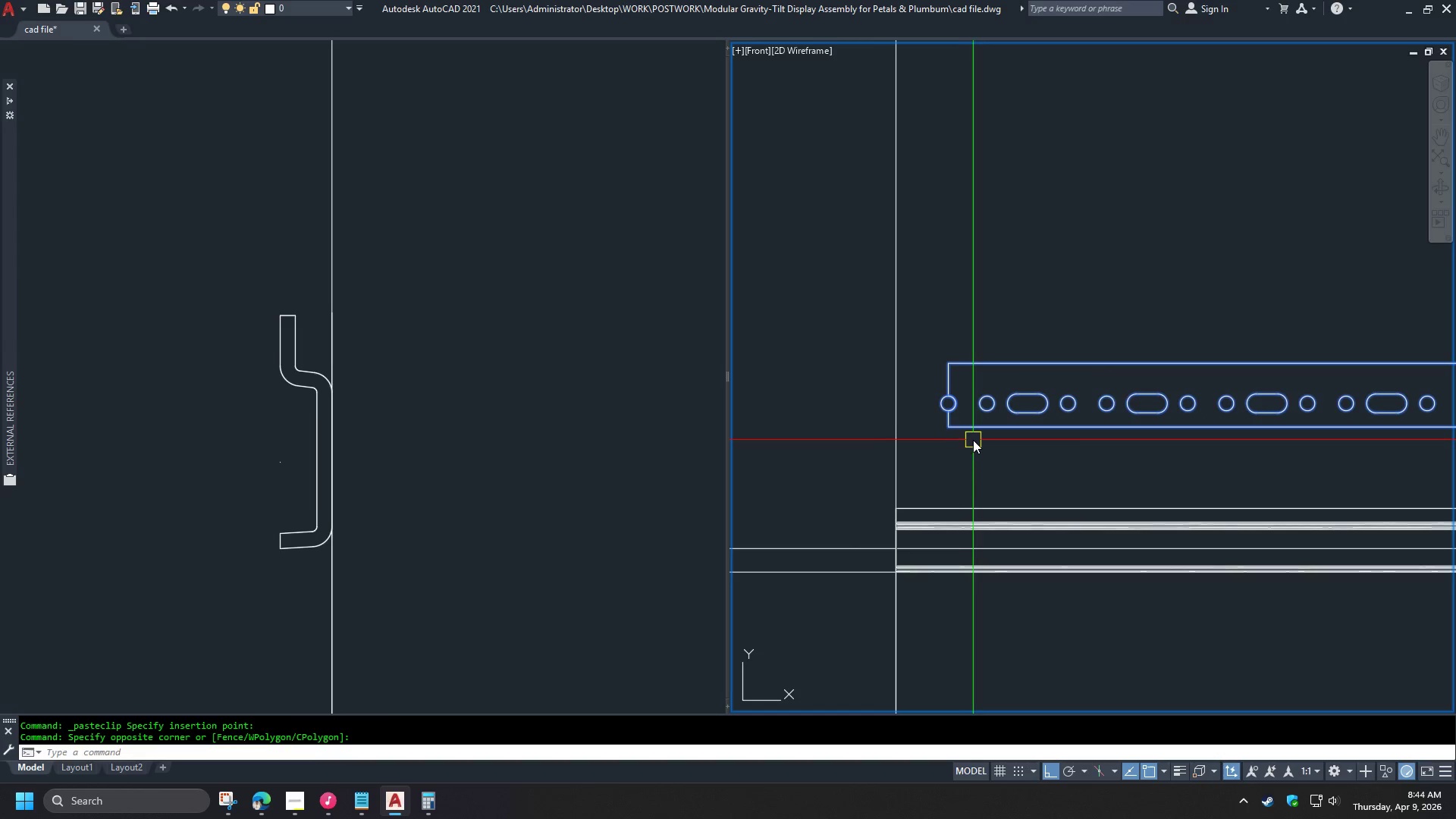 
key(M)
 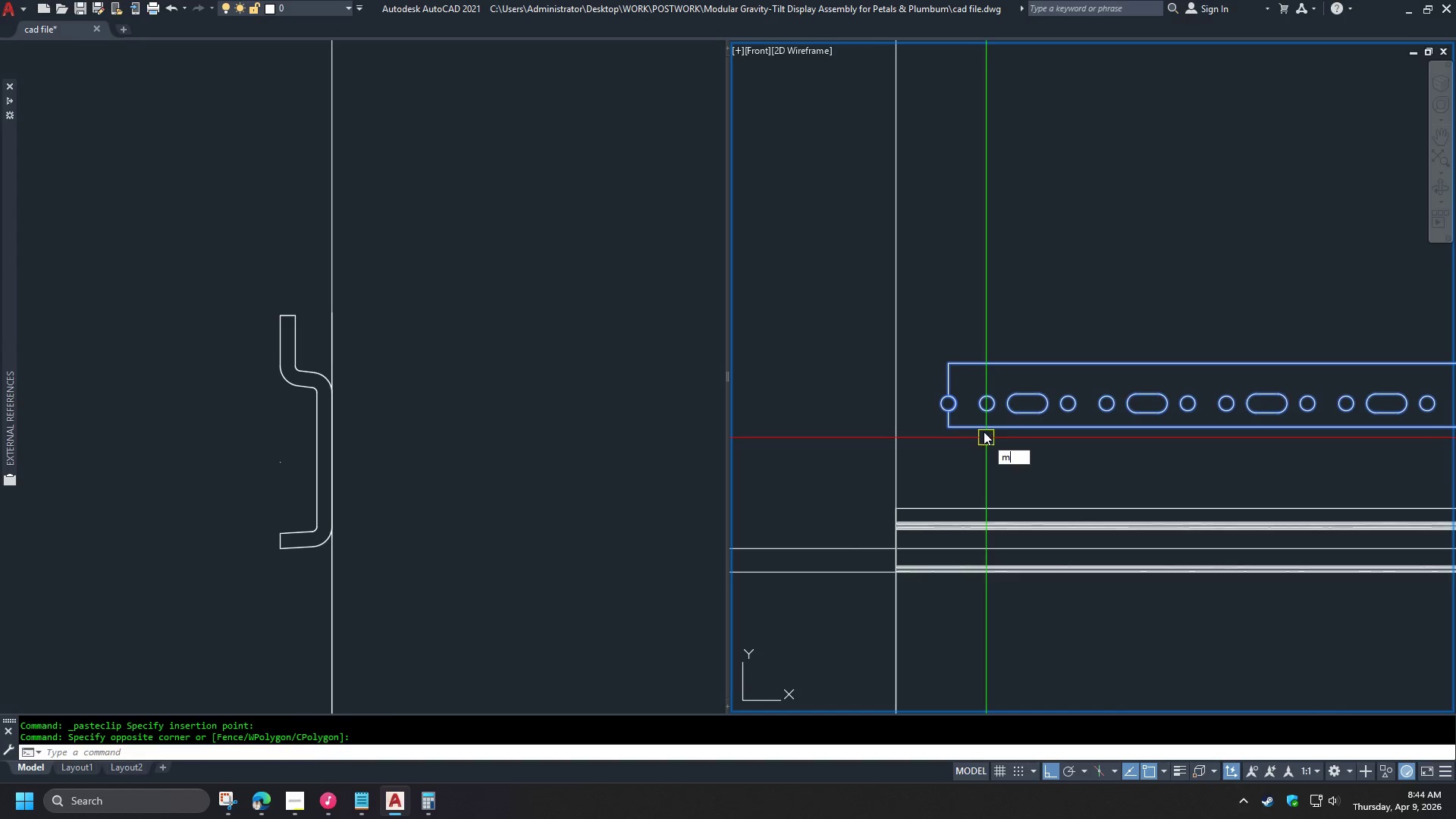 
key(Space)
 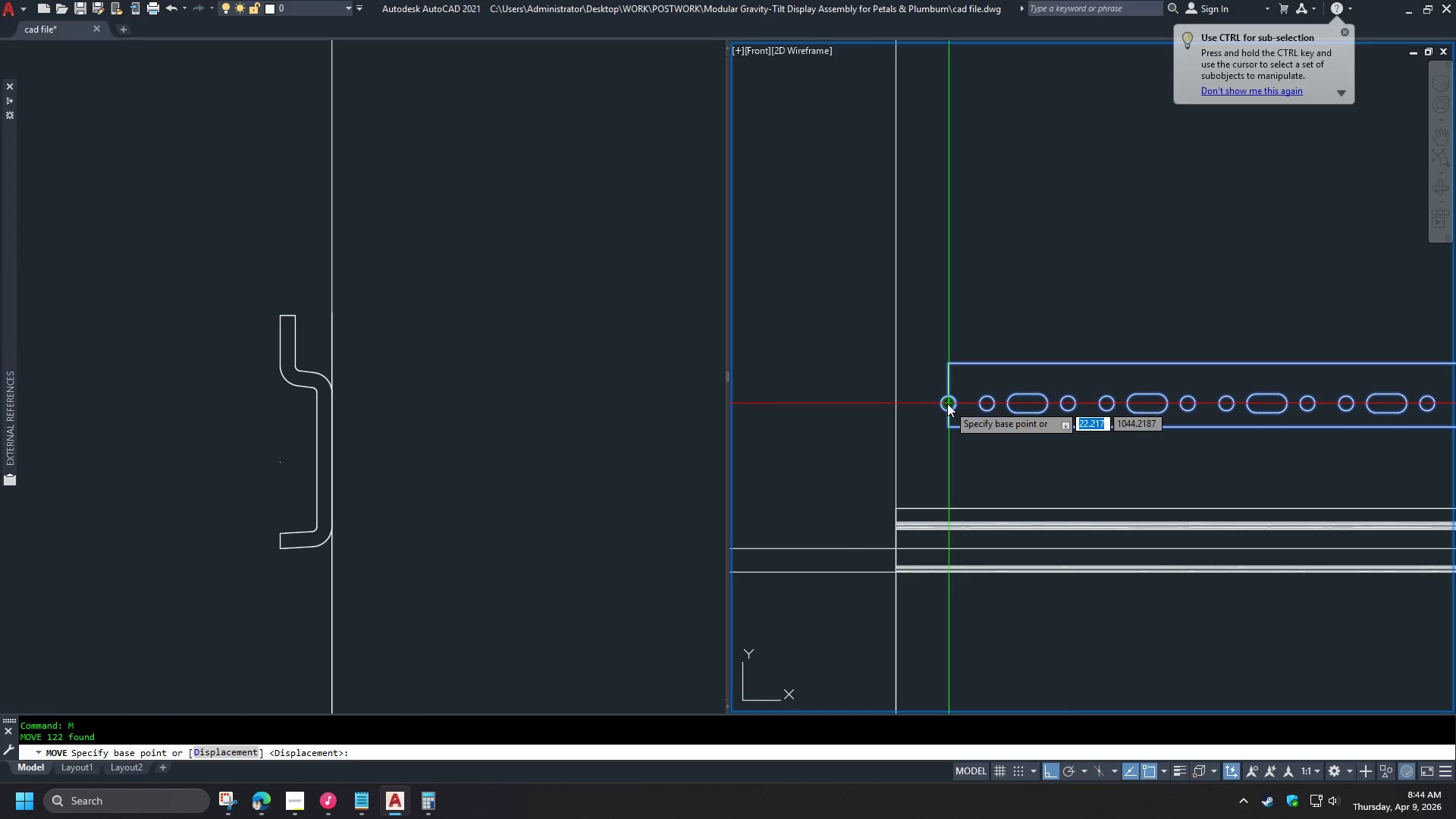 
left_click([947, 403])
 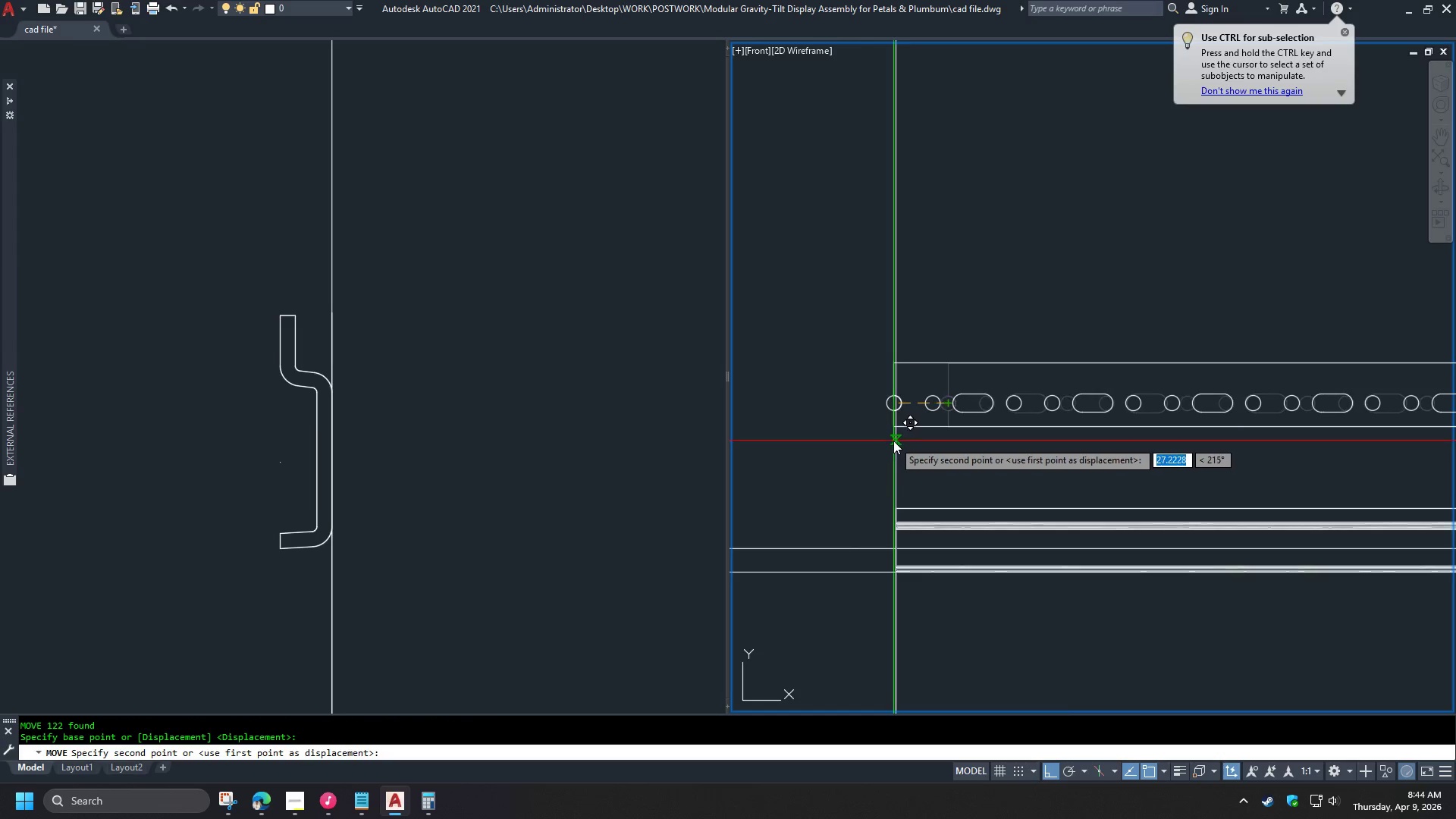 
left_click([893, 441])
 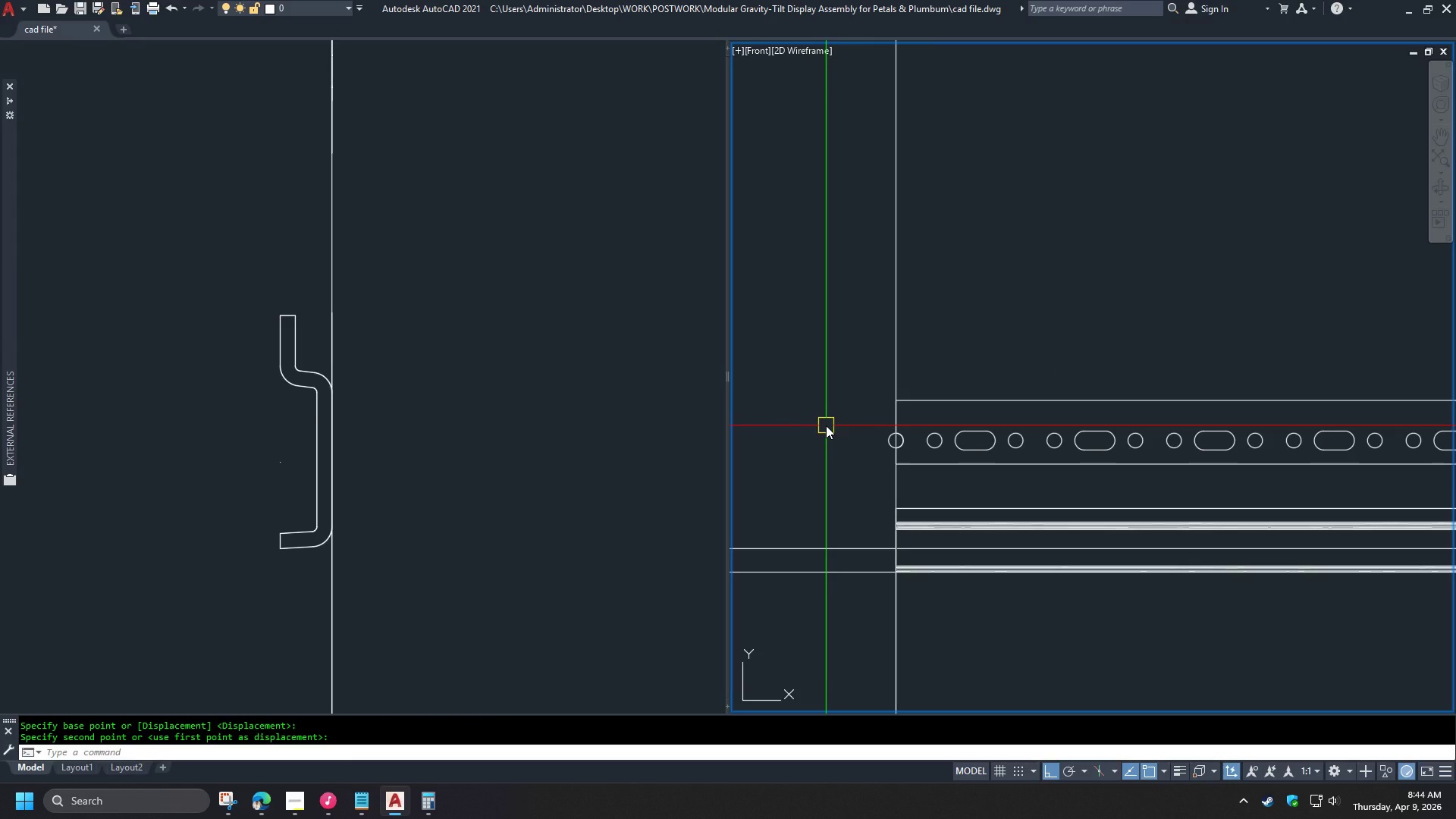 
wait(6.89)
 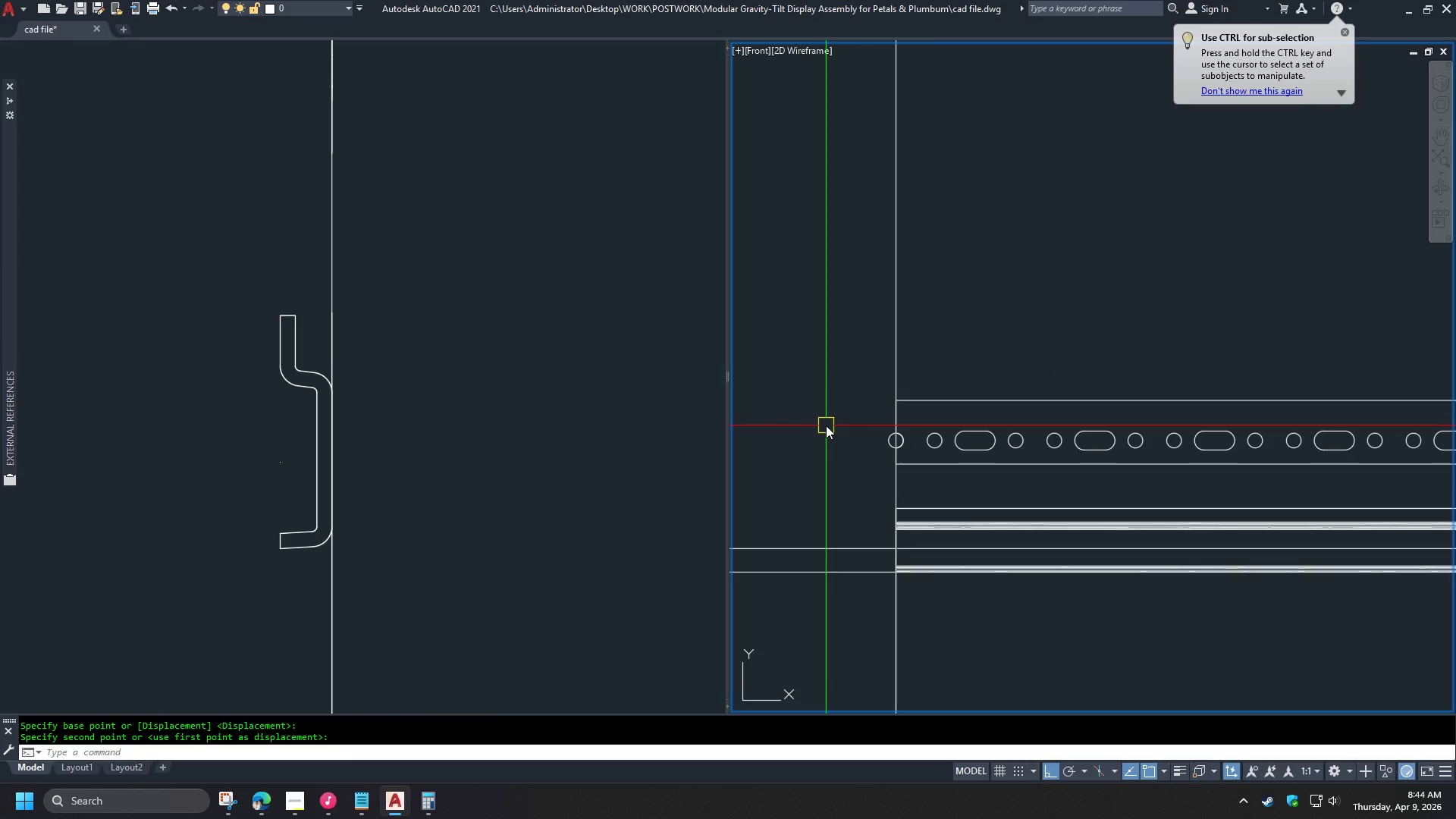 
left_click([289, 473])
 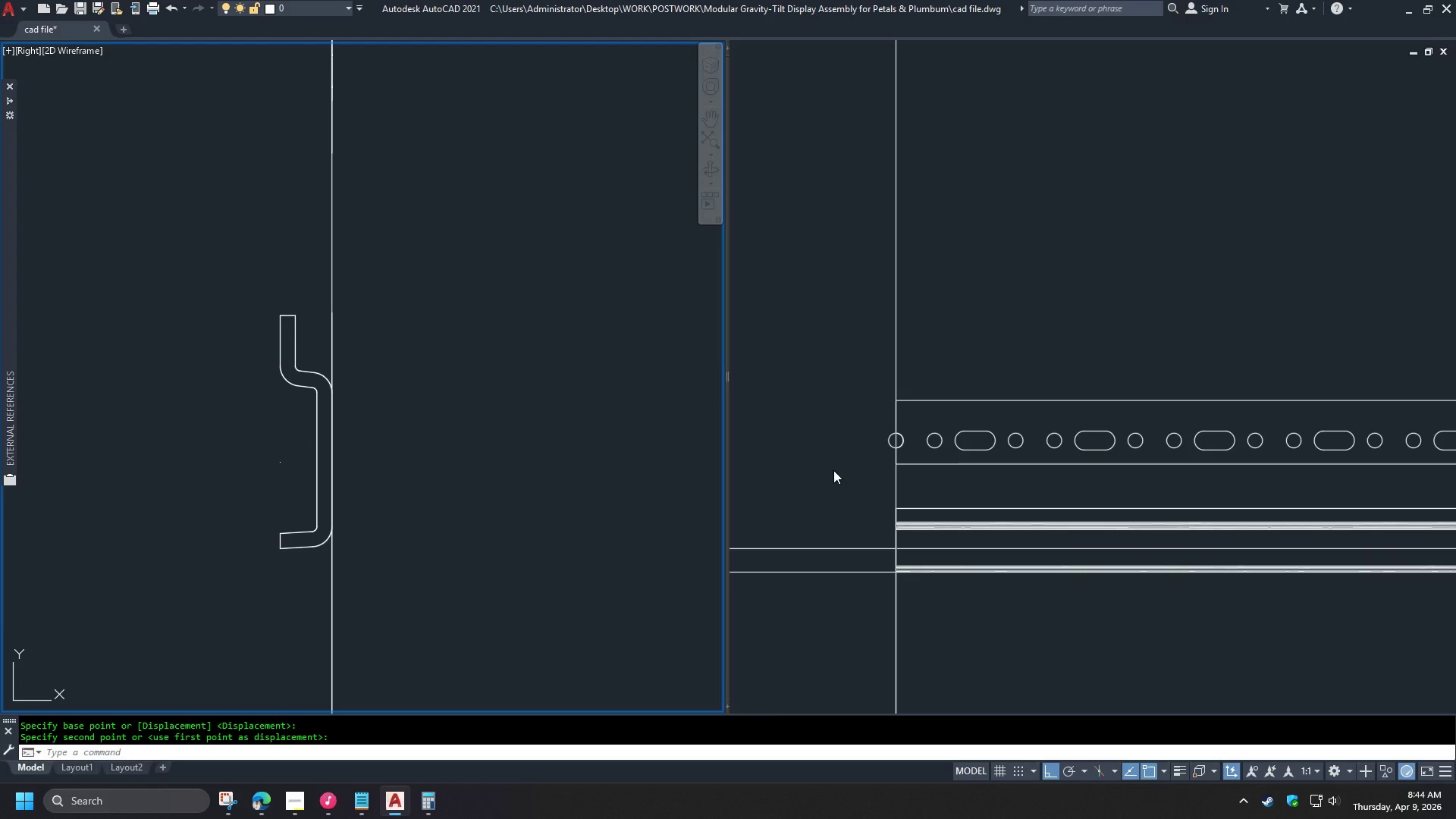 
left_click([851, 475])
 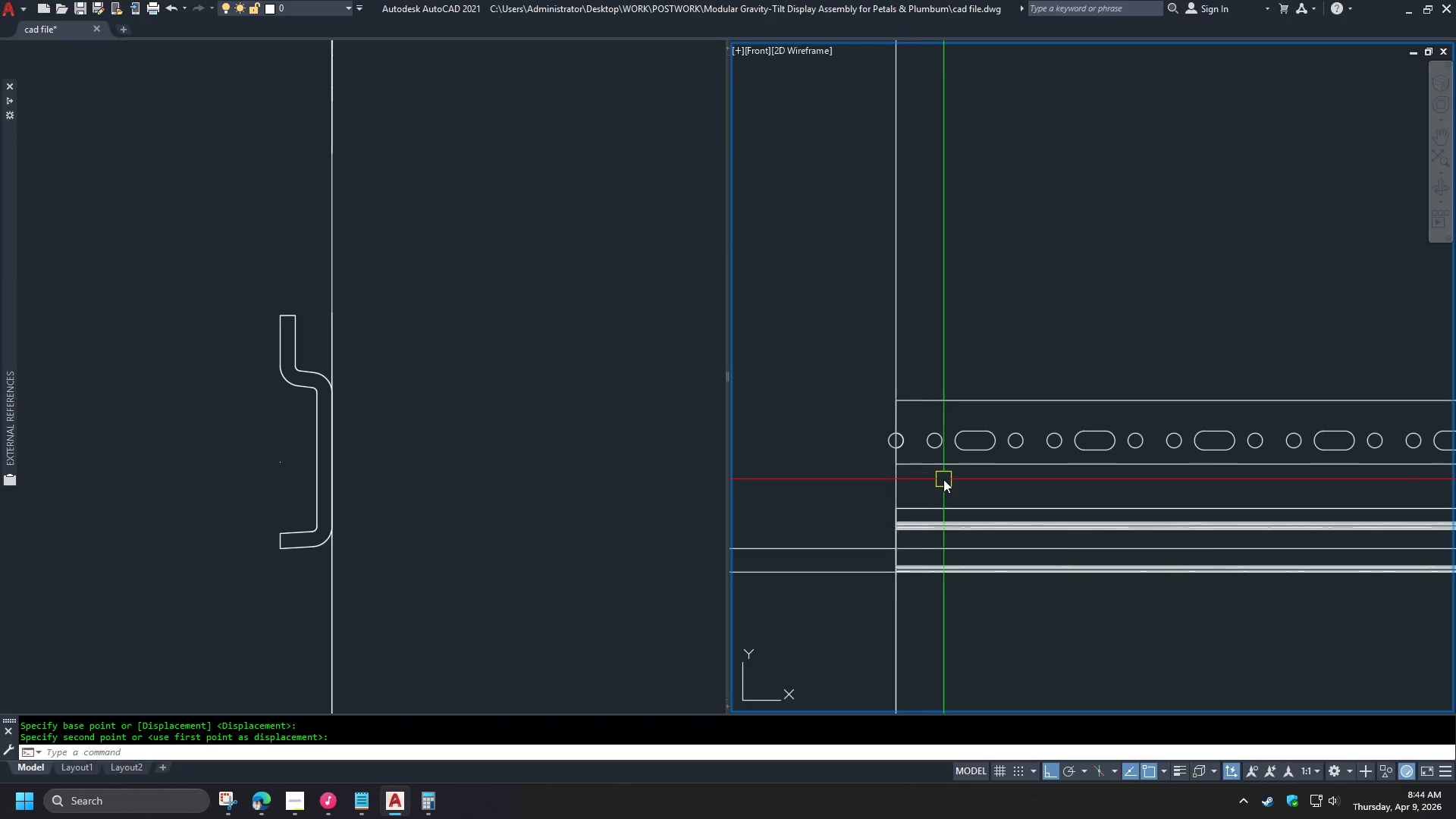 
type(re)
 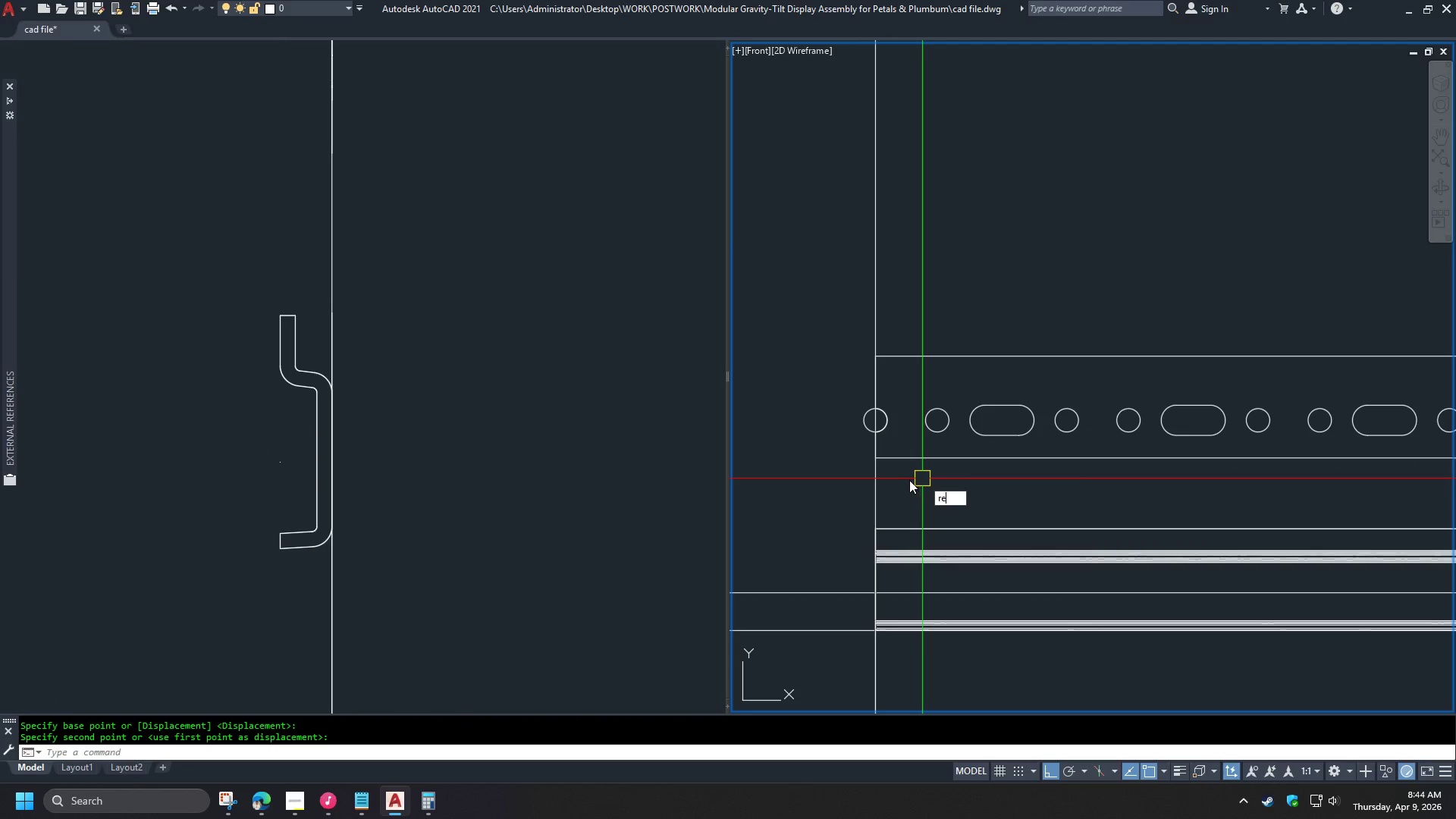 
scroll: coordinate [928, 475], scroll_direction: up, amount: 1.0
 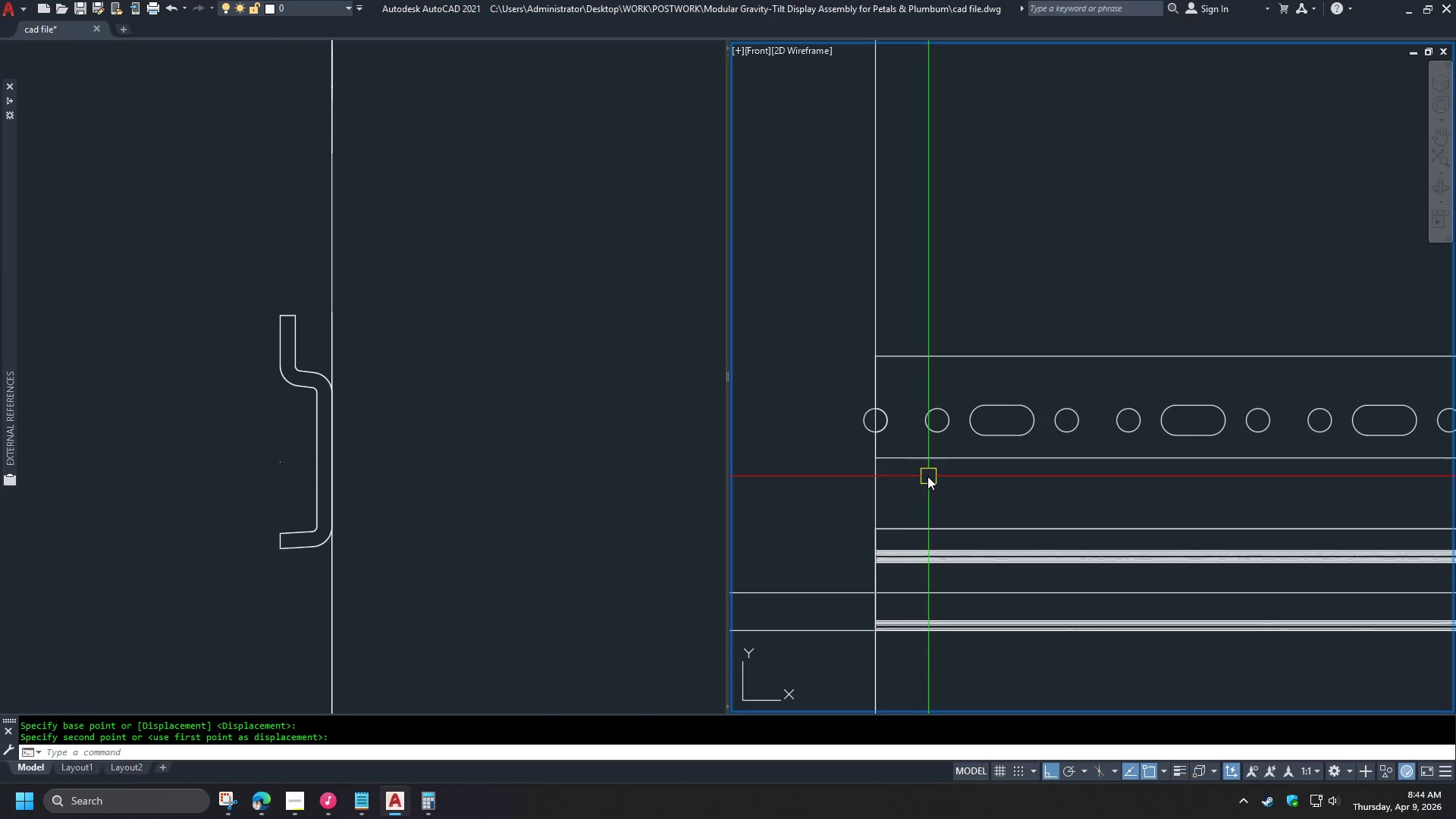 
type(c cen )
 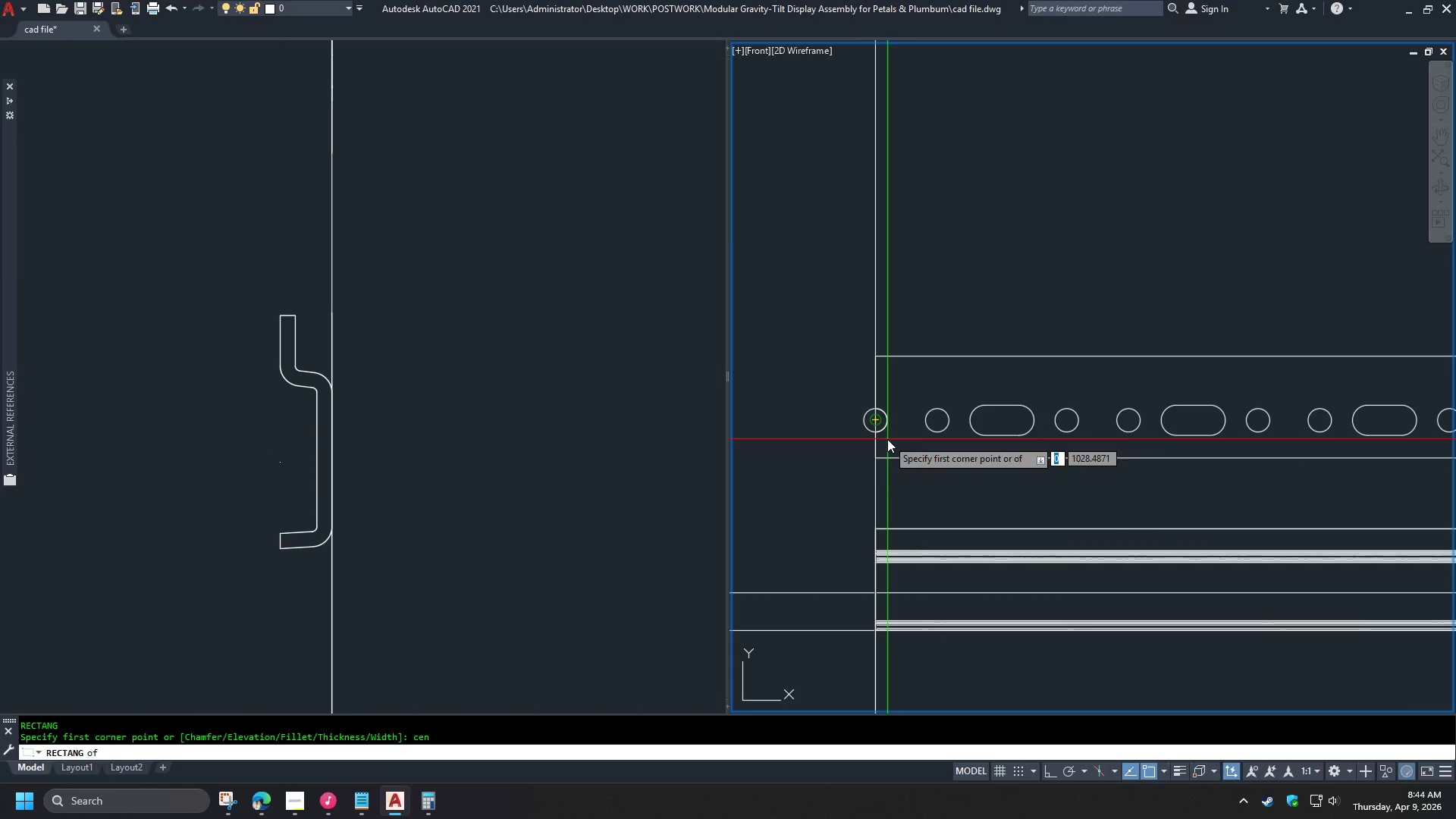 
left_click([887, 439])
 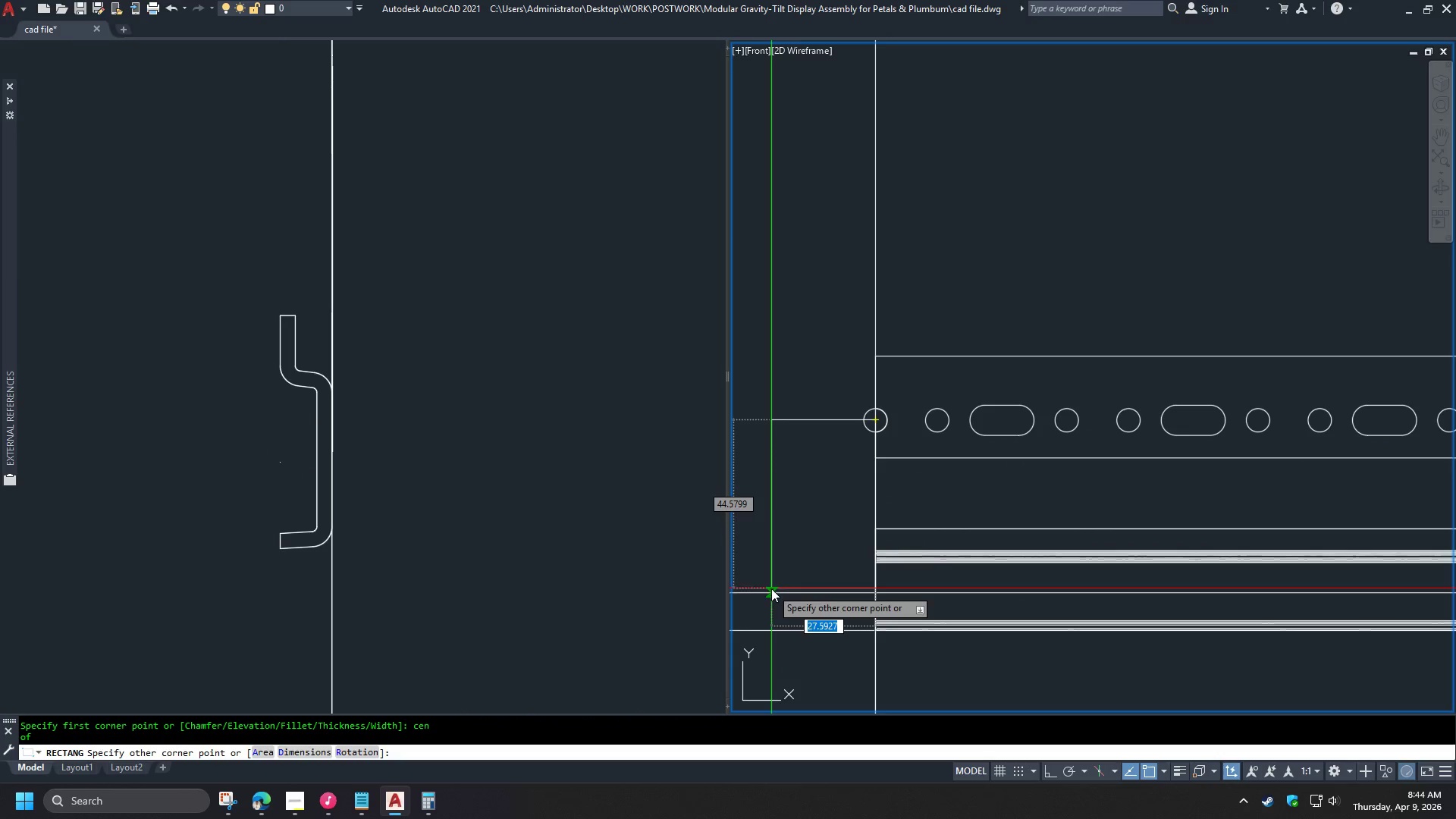 
left_click([769, 588])
 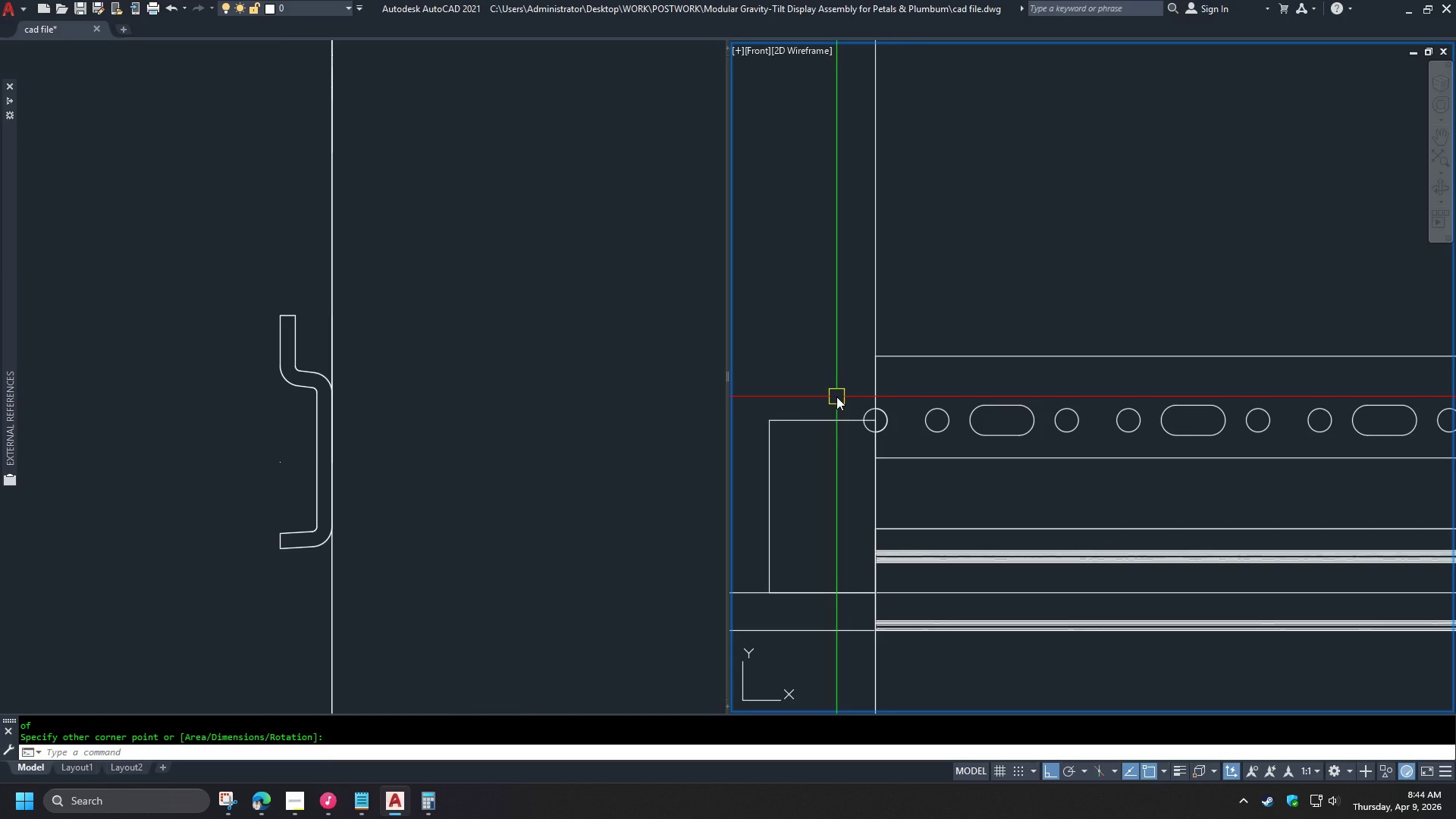 
left_click([836, 397])
 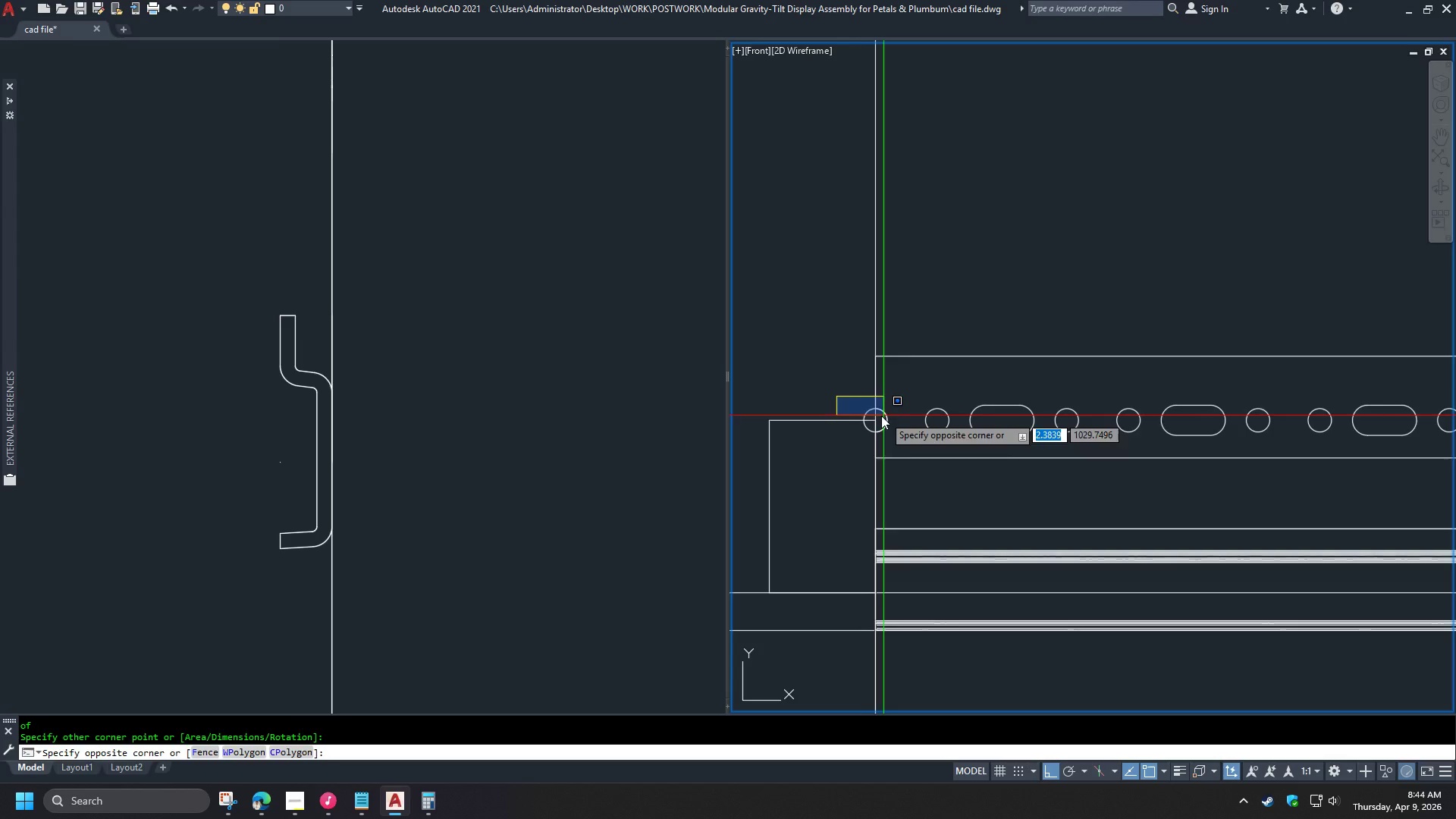 
scroll: coordinate [1128, 431], scroll_direction: down, amount: 6.0
 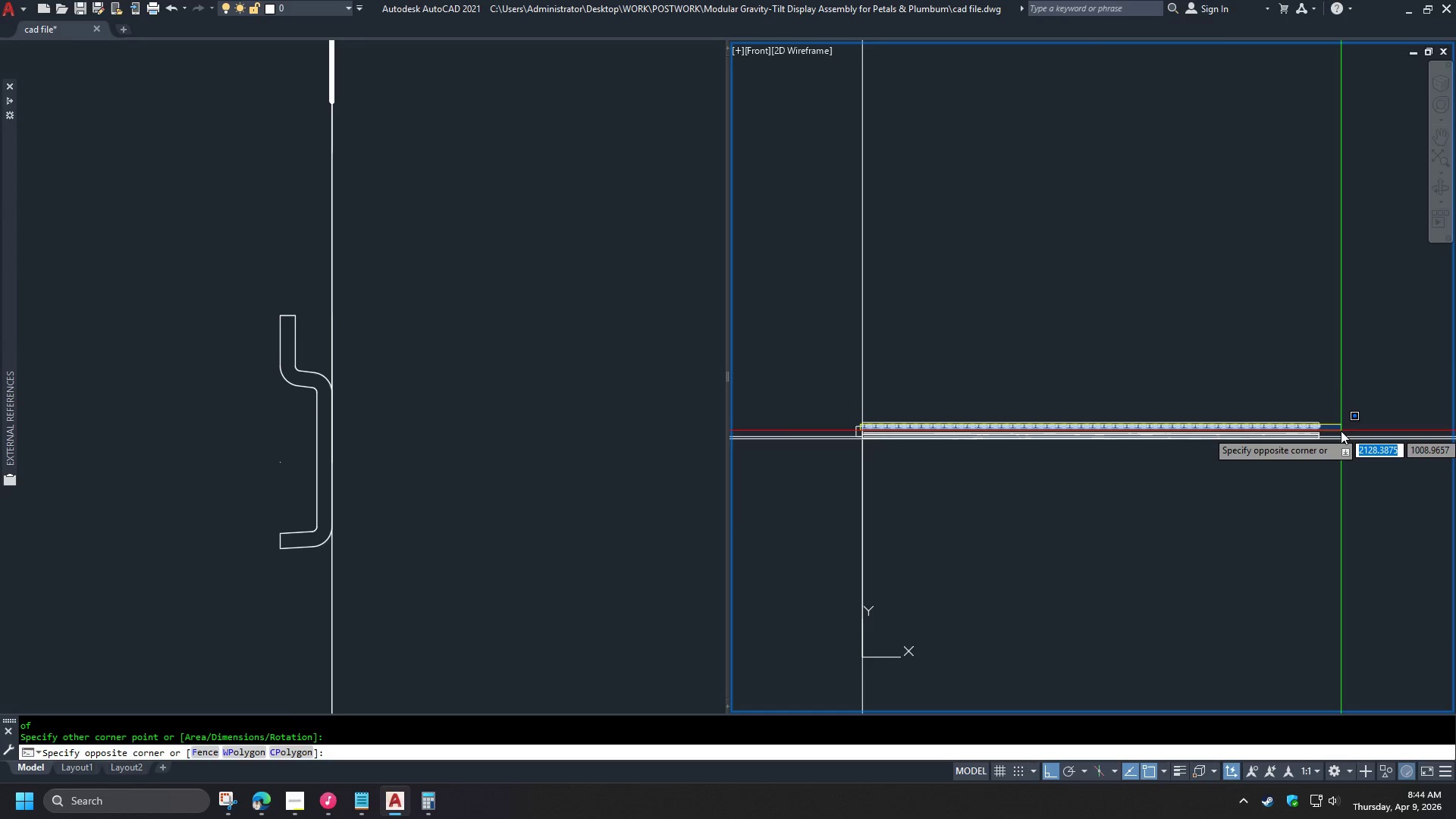 
left_click([1341, 431])
 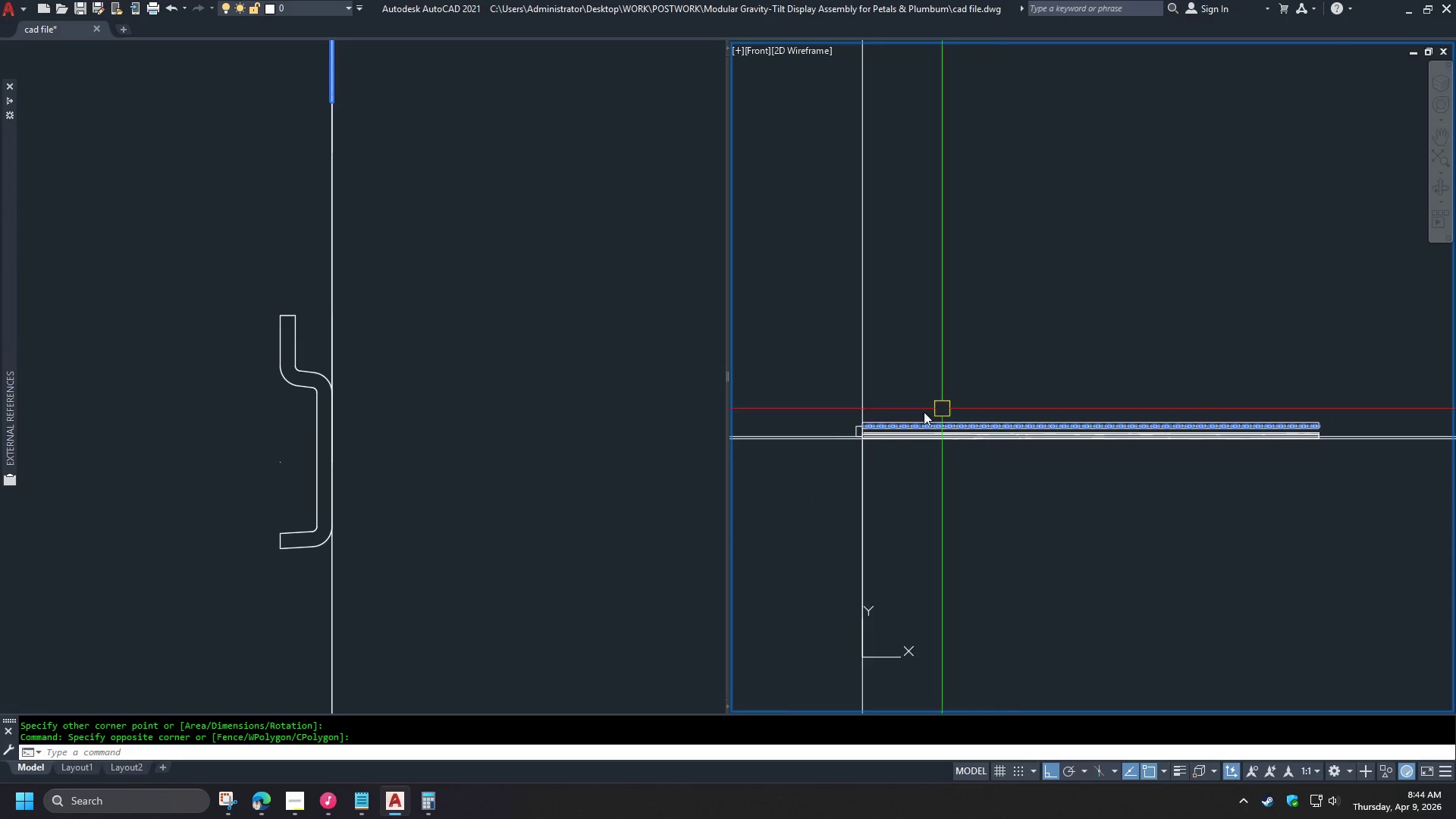 
scroll: coordinate [946, 438], scroll_direction: up, amount: 8.0
 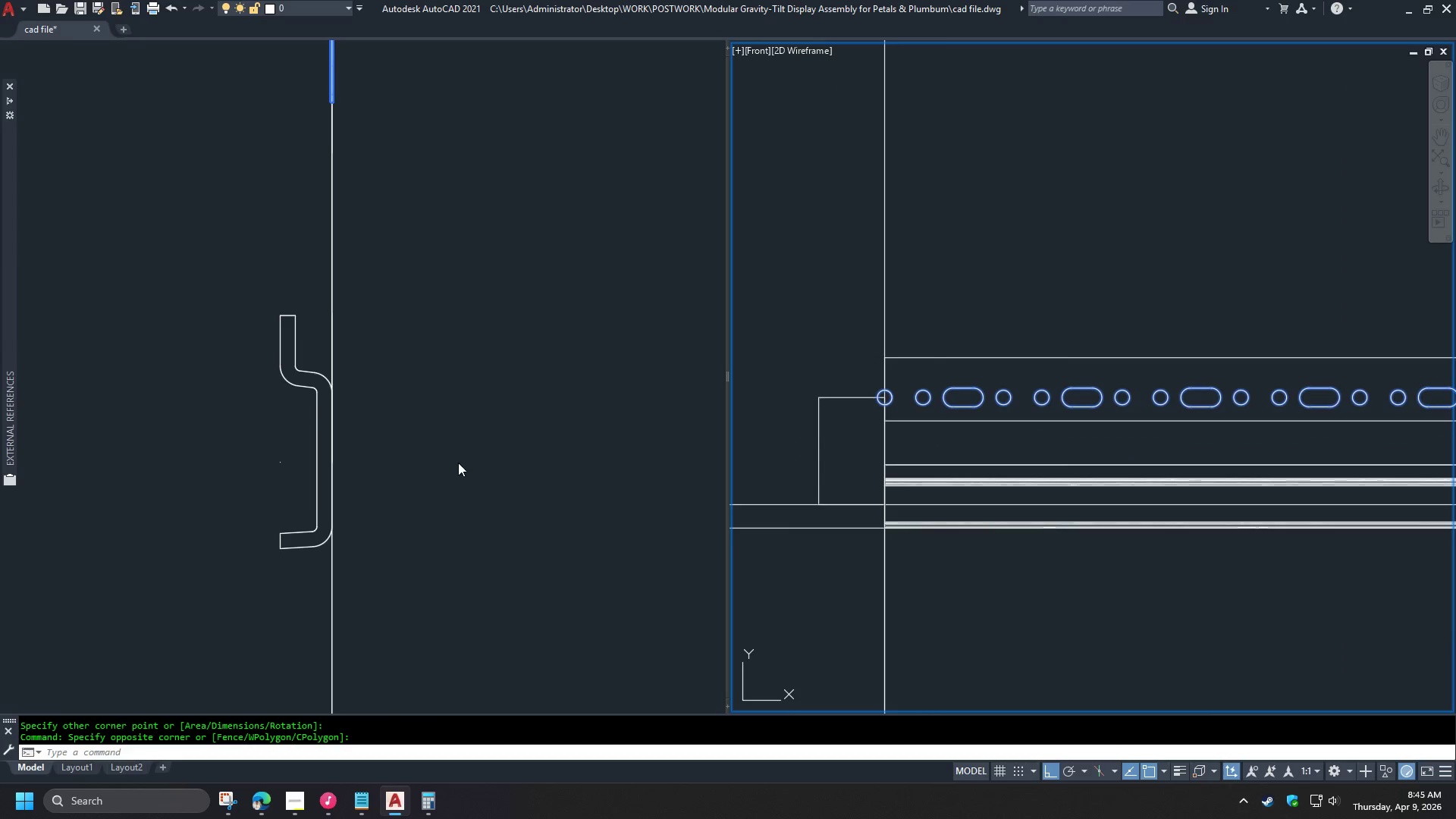 
left_click([457, 463])
 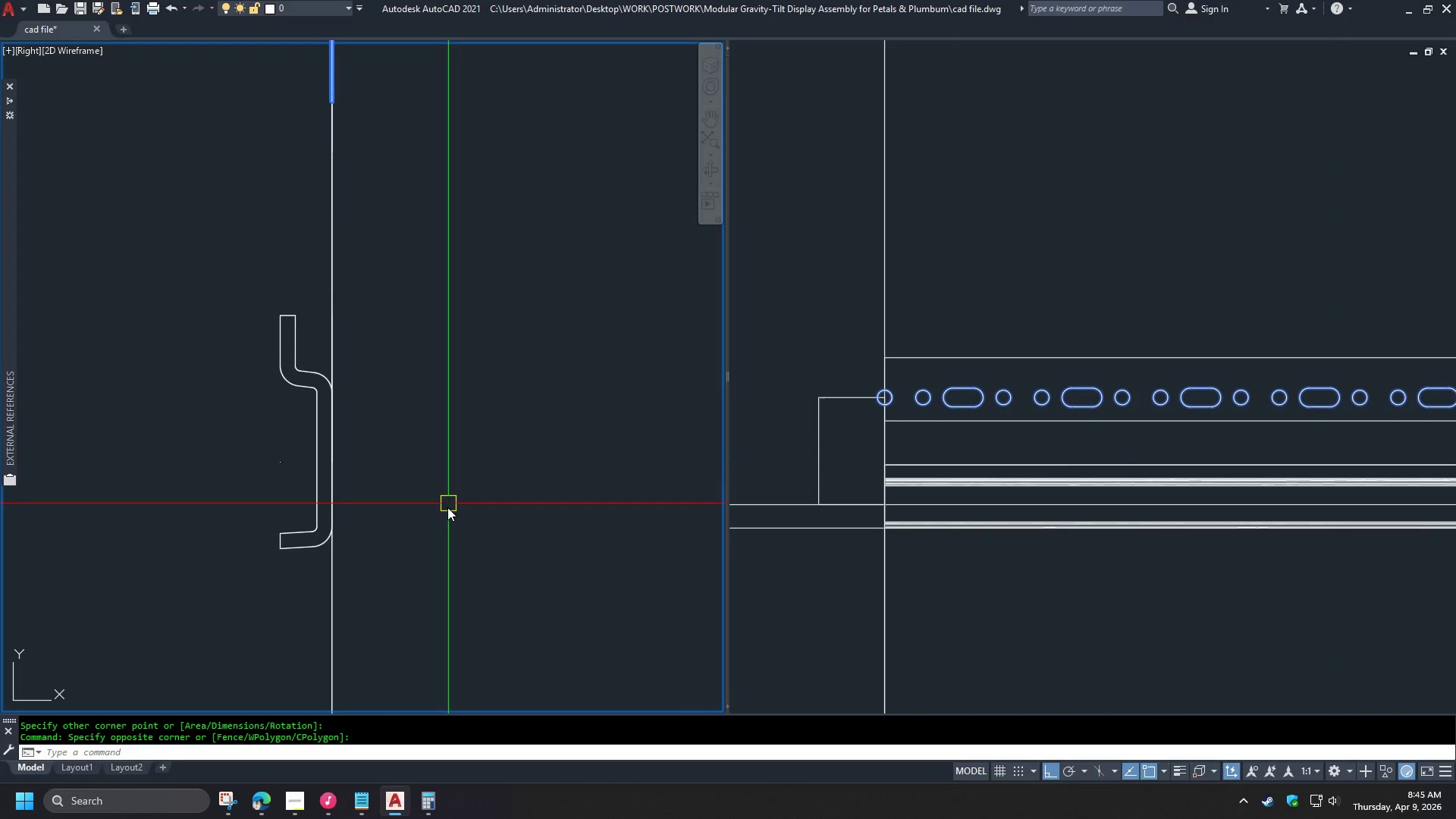 
scroll: coordinate [447, 516], scroll_direction: down, amount: 3.0
 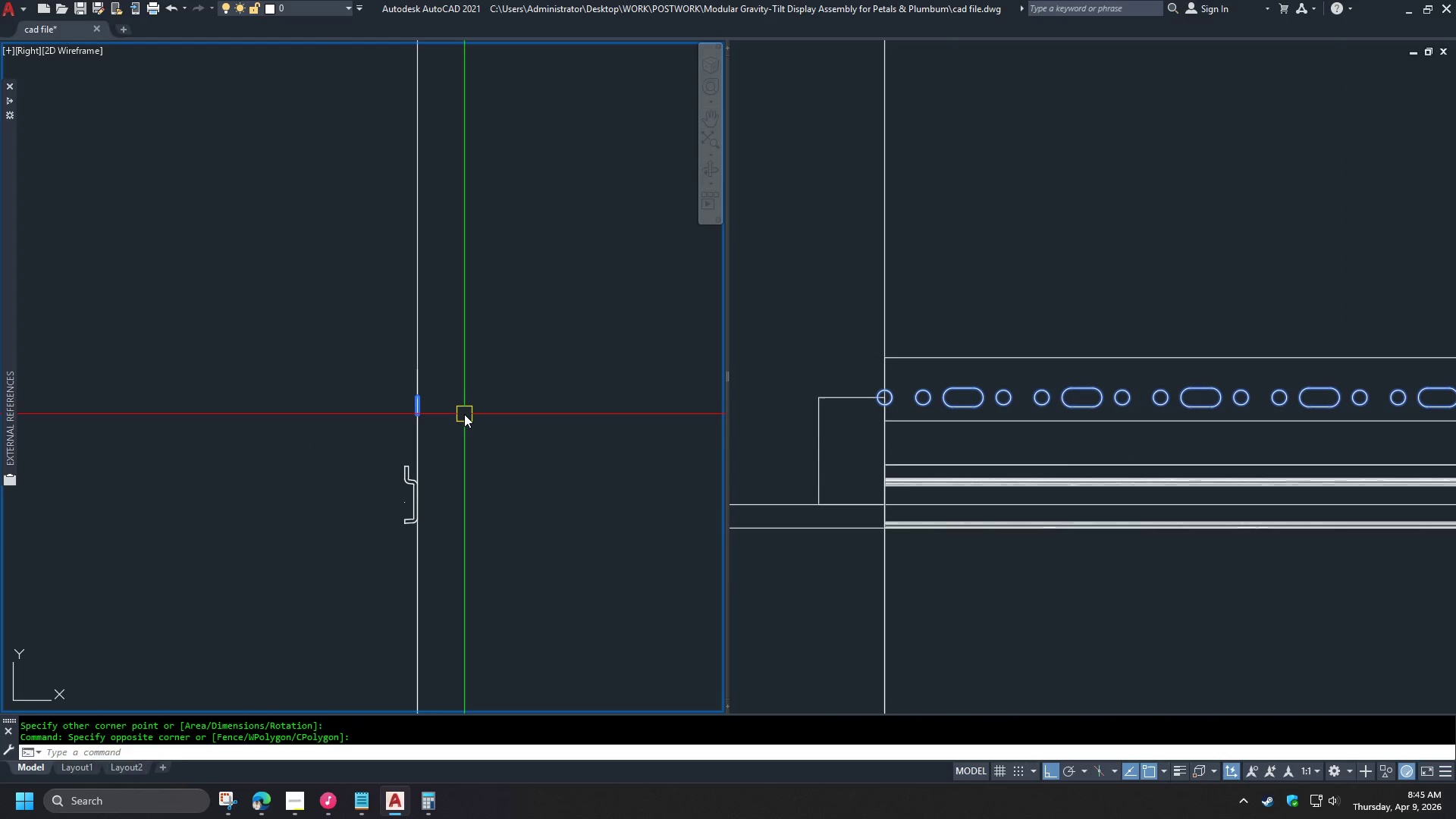 
type(ext )
 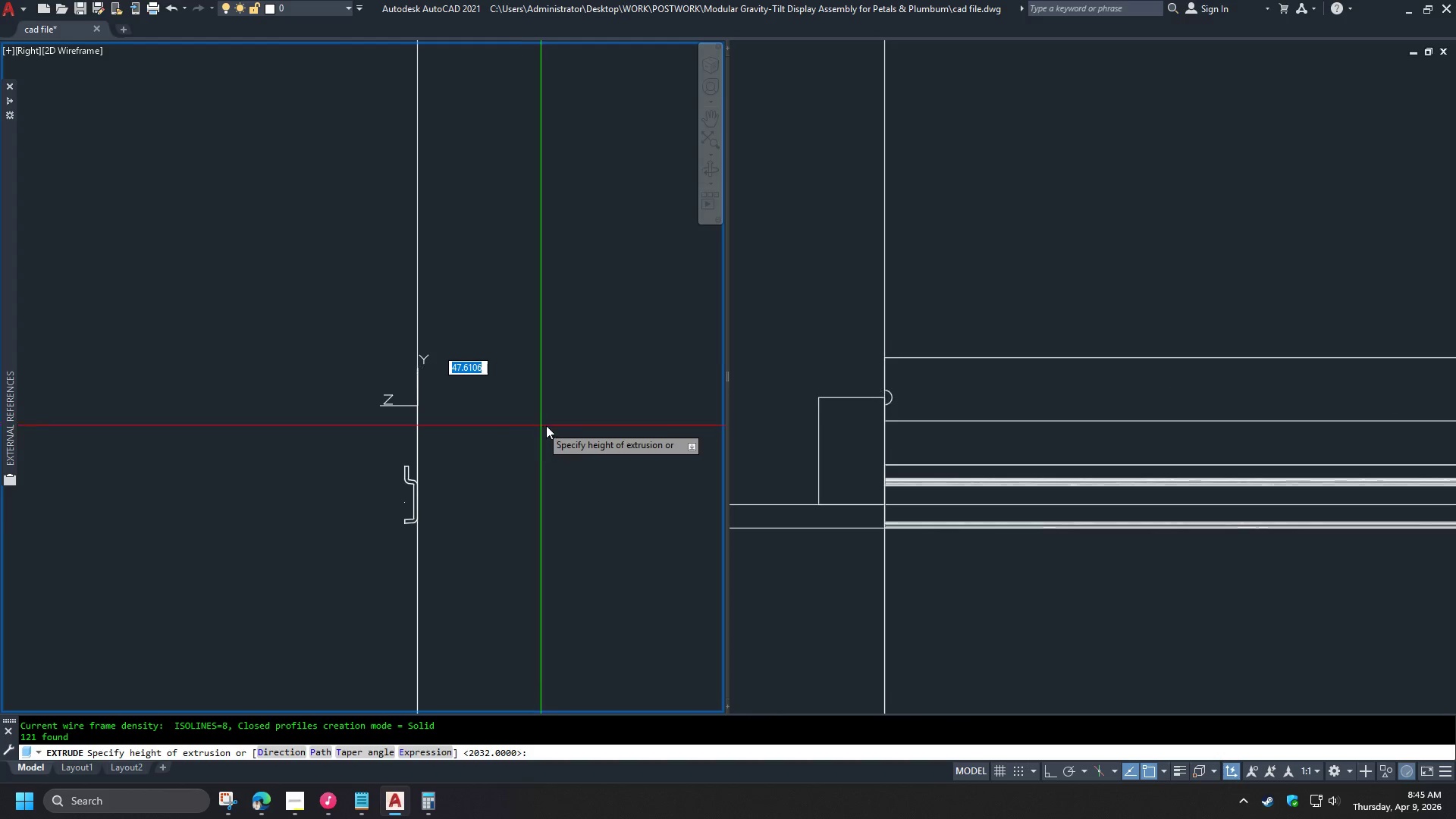 
wait(5.92)
 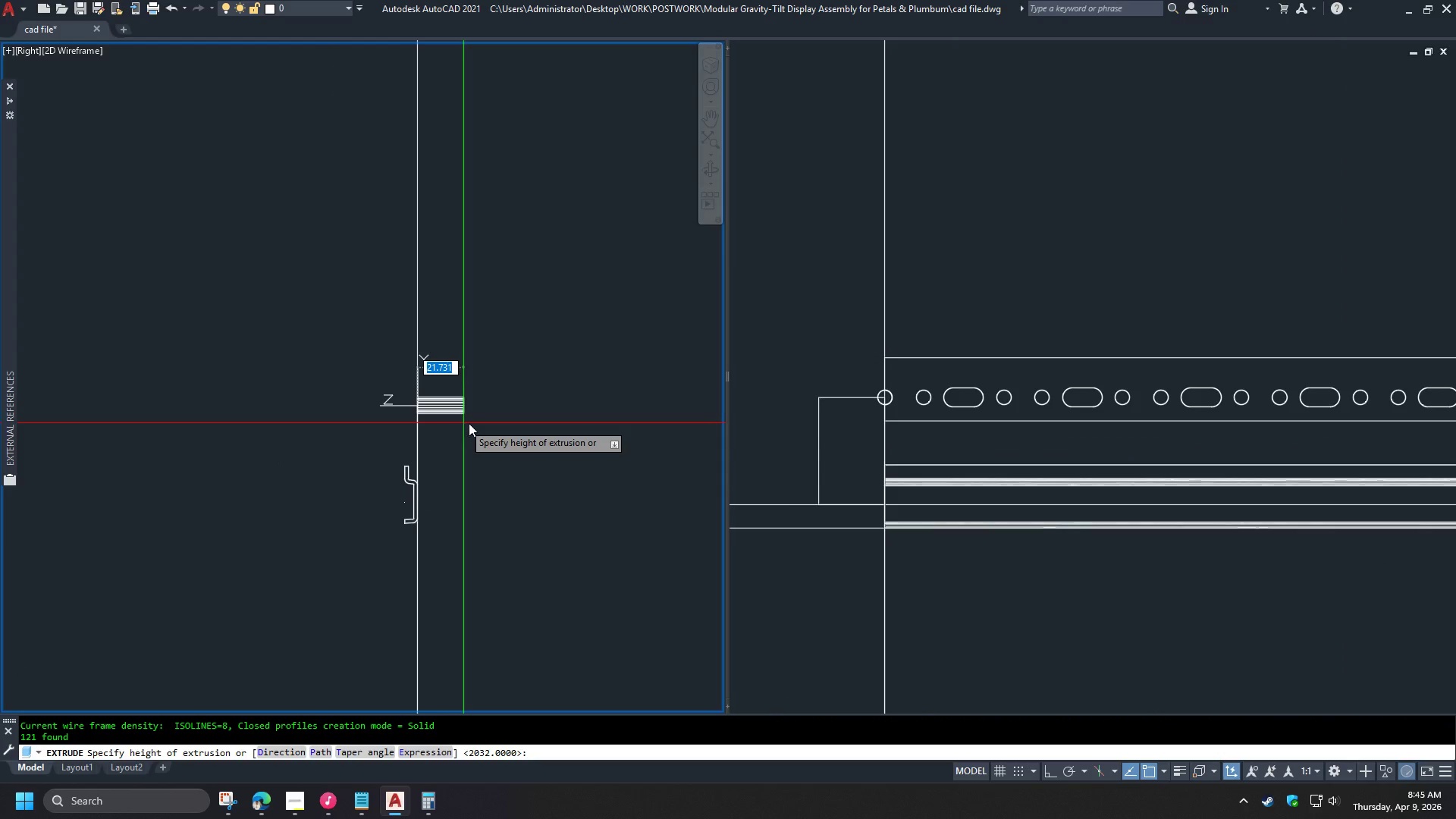 
left_click([554, 427])
 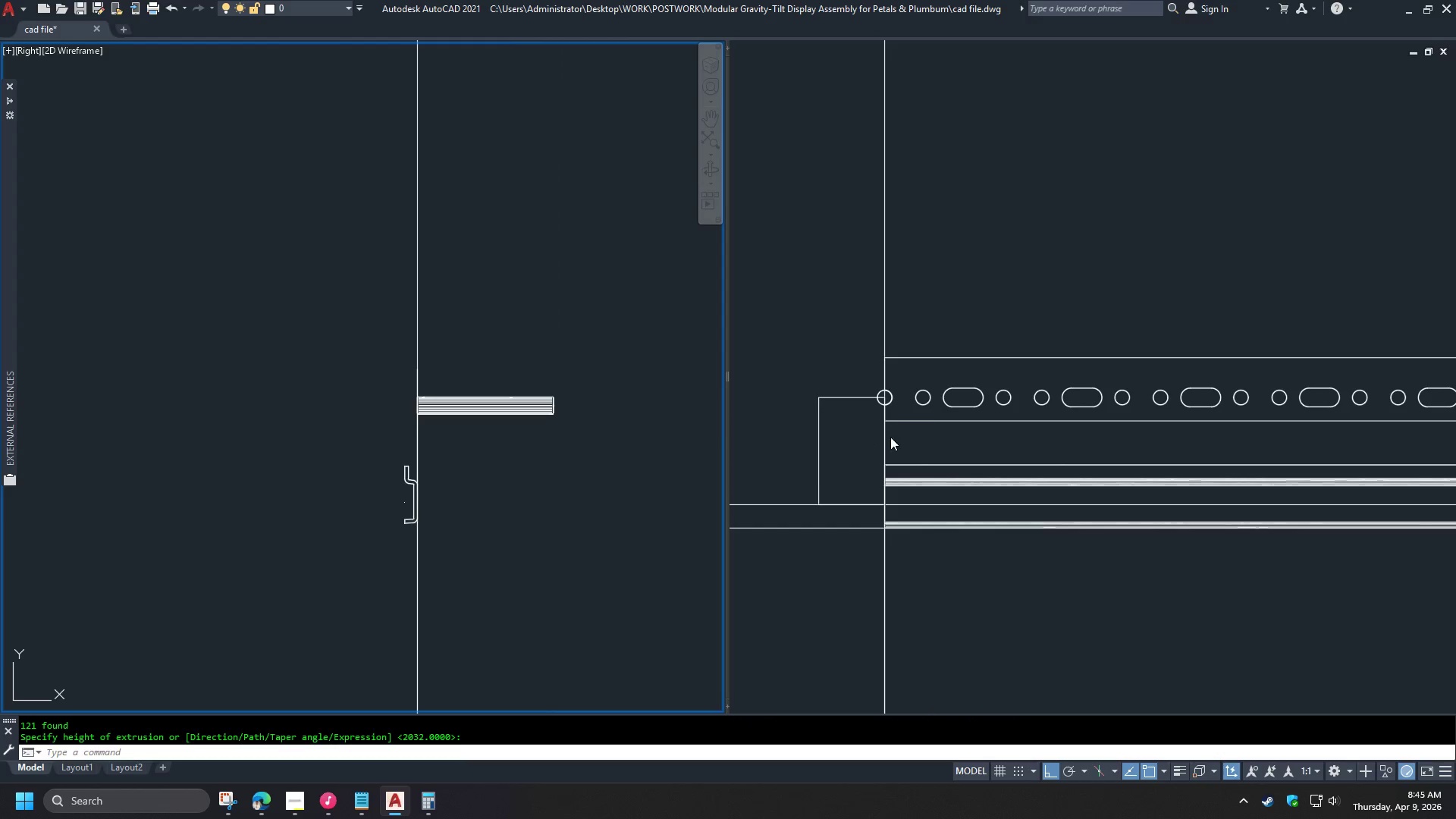 
left_click([848, 436])
 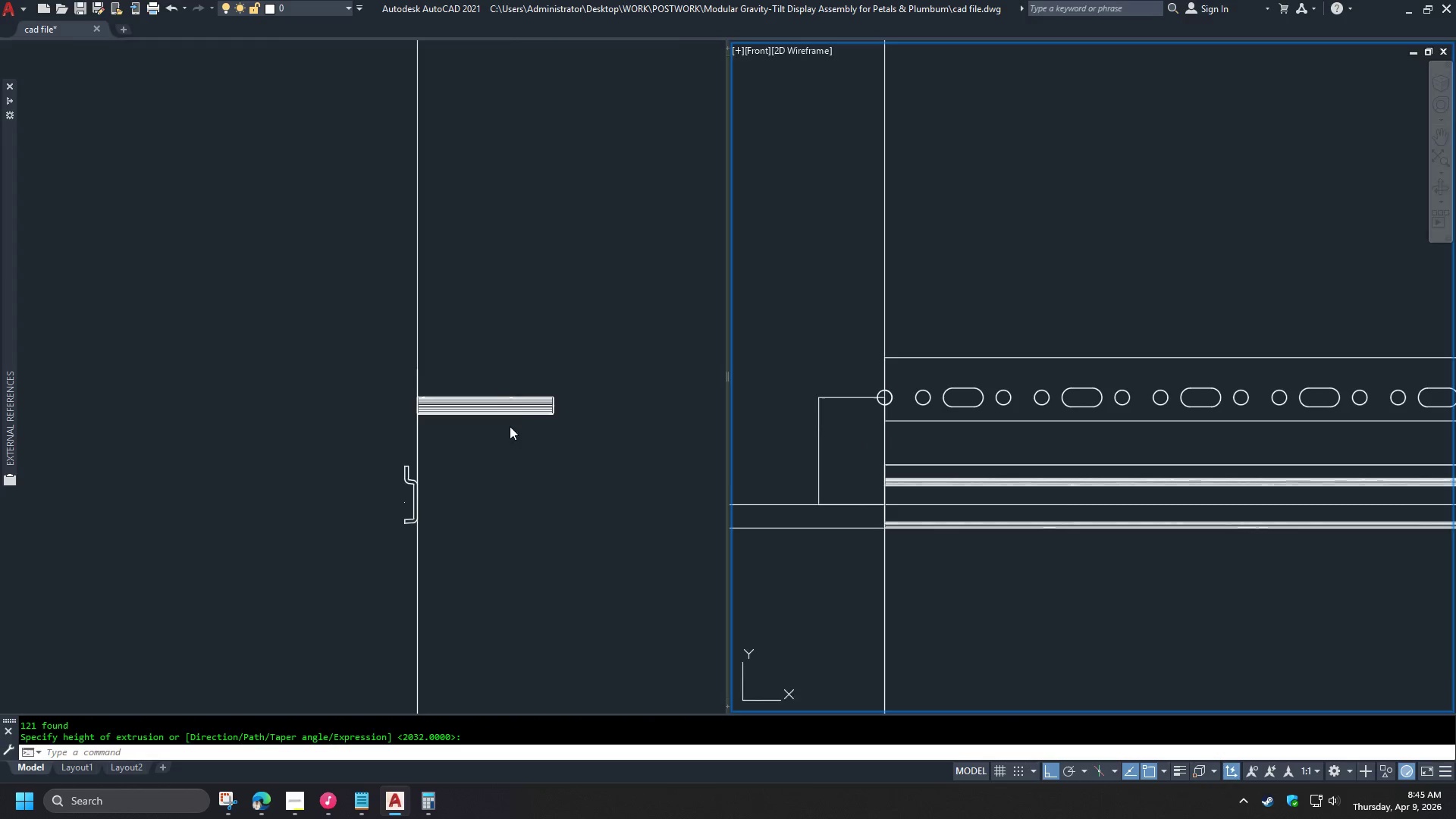 
left_click_drag(start_coordinate=[526, 442], to_coordinate=[522, 435])
 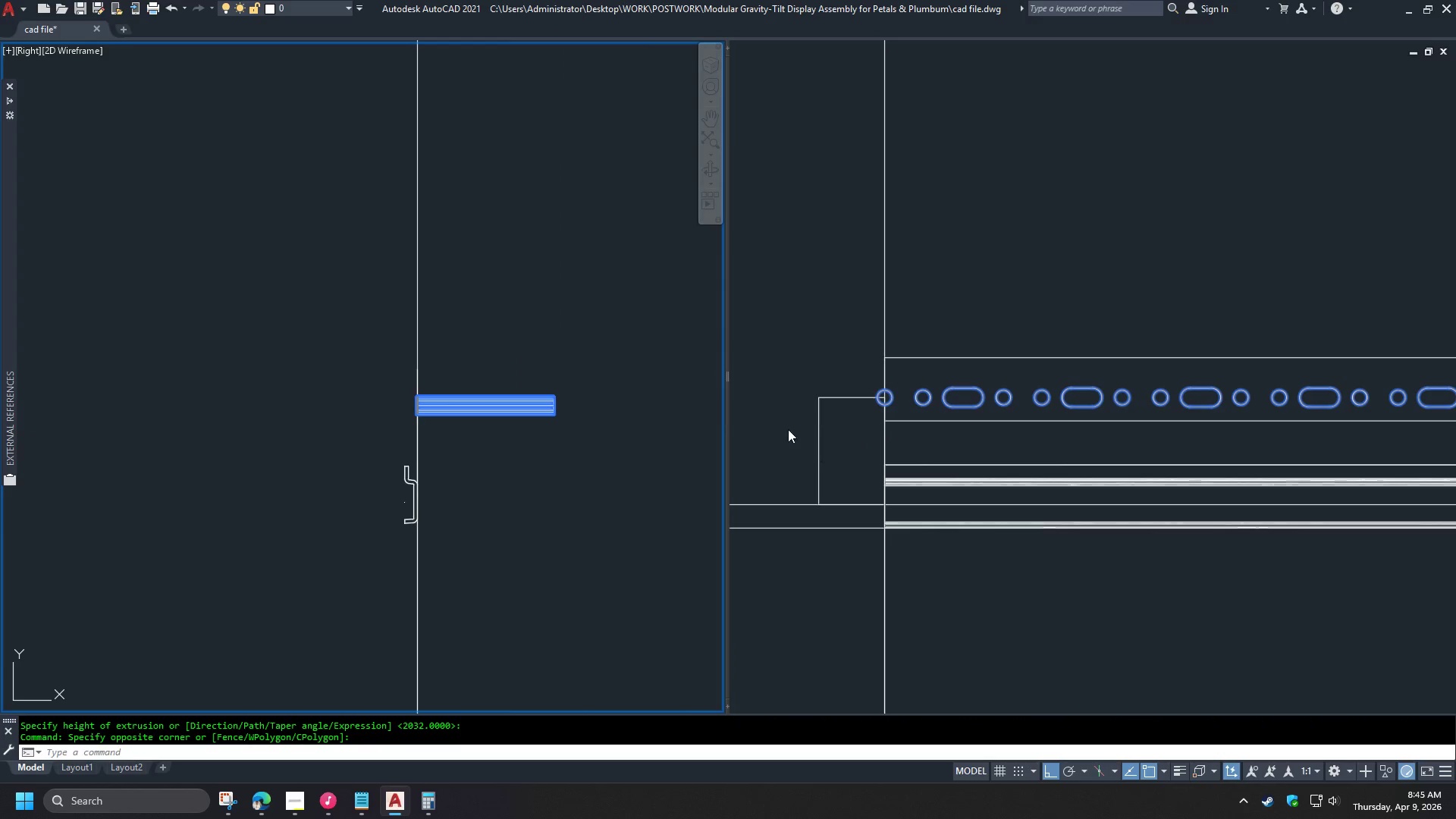 
left_click([768, 397])
 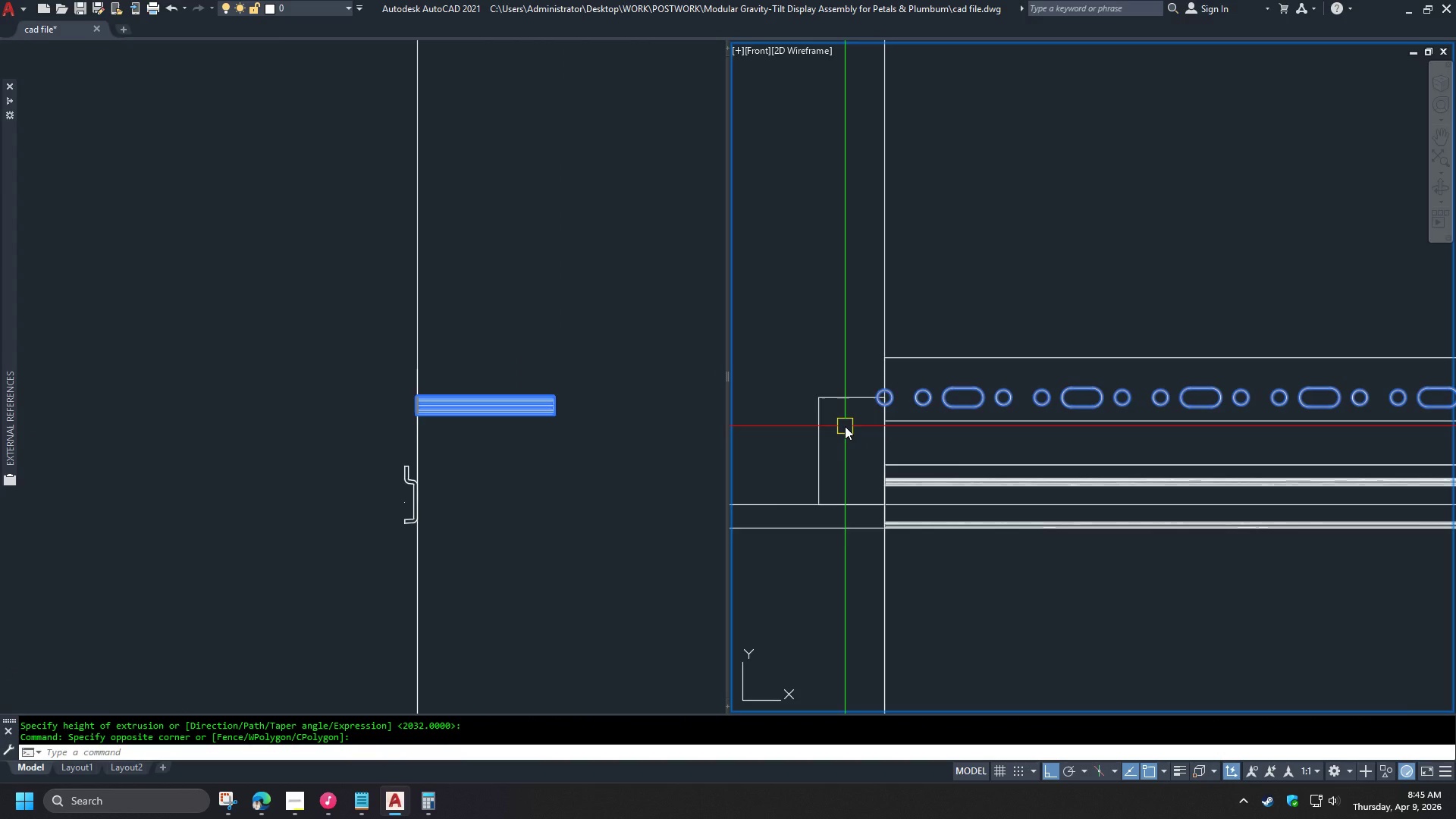 
key(M)
 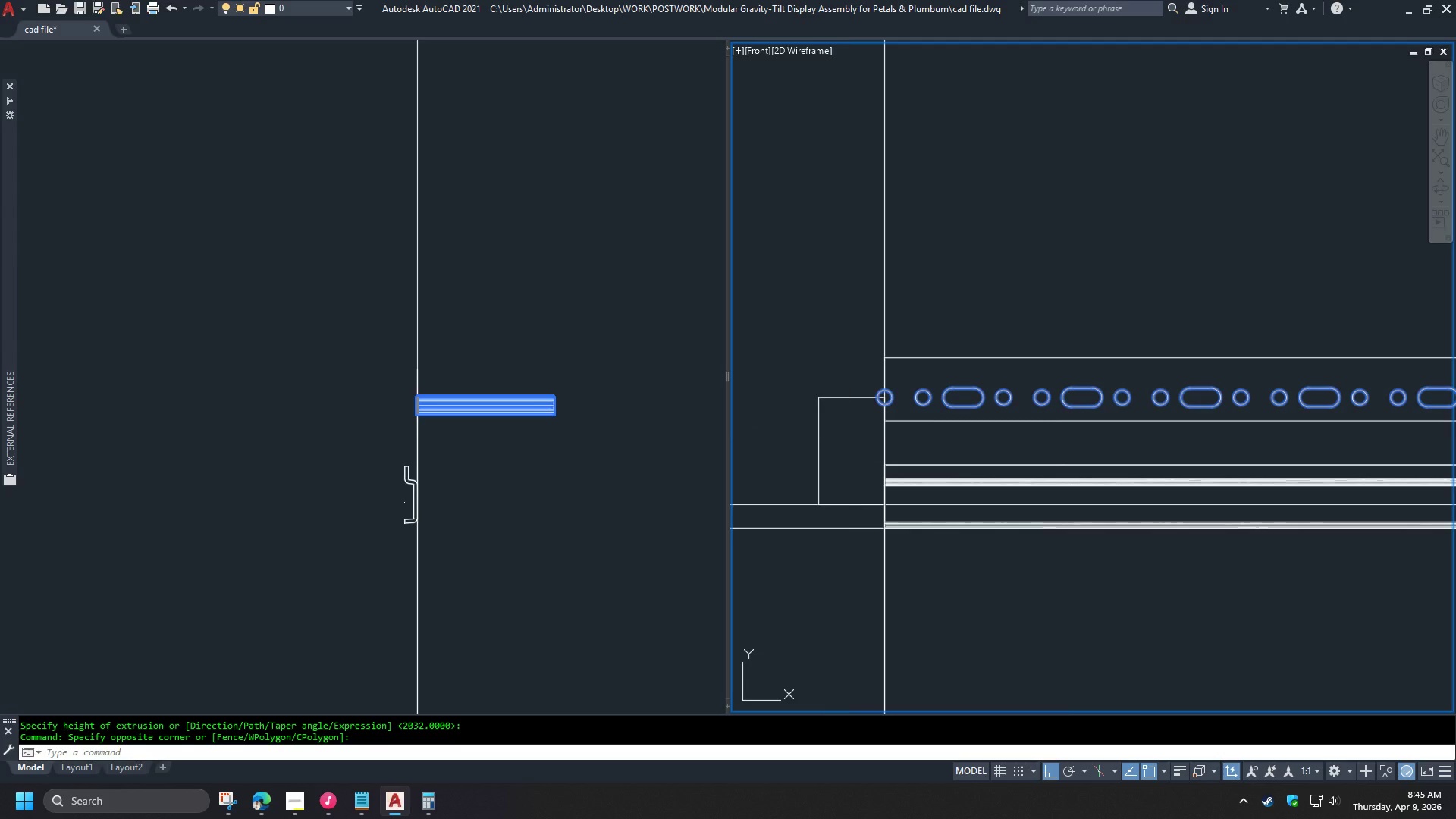 
key(Space)
 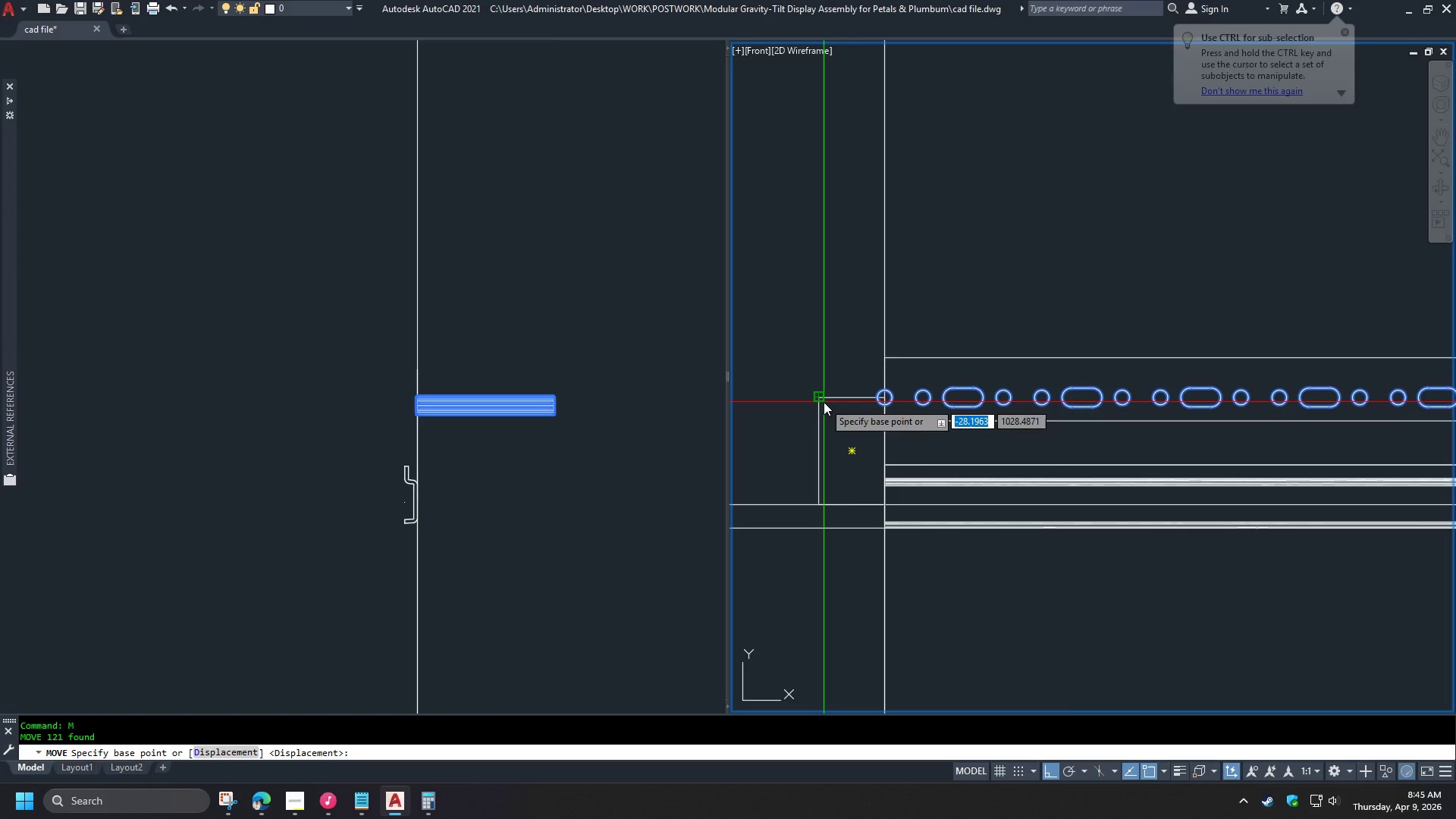 
left_click([824, 402])
 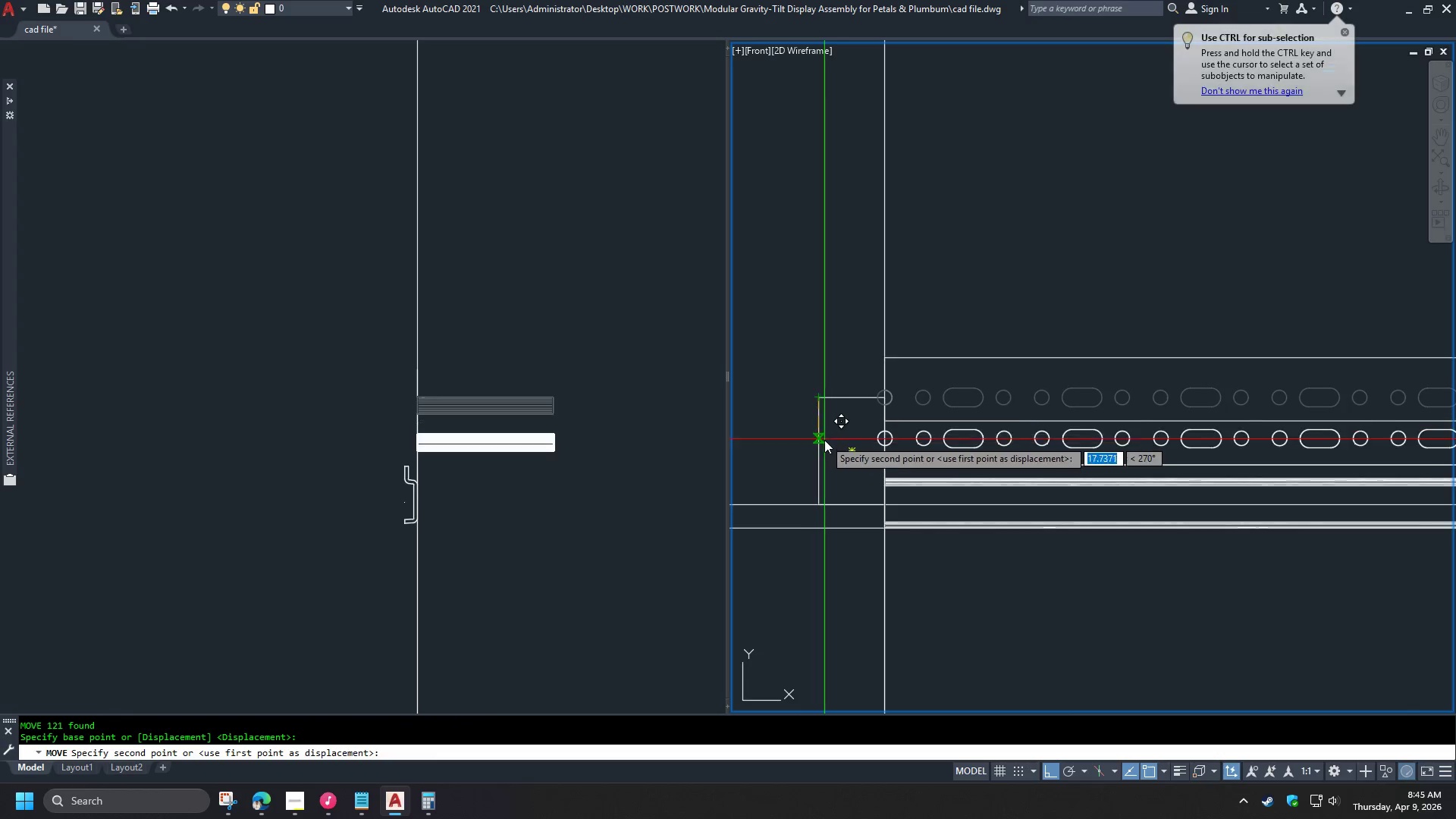 
type(end )
 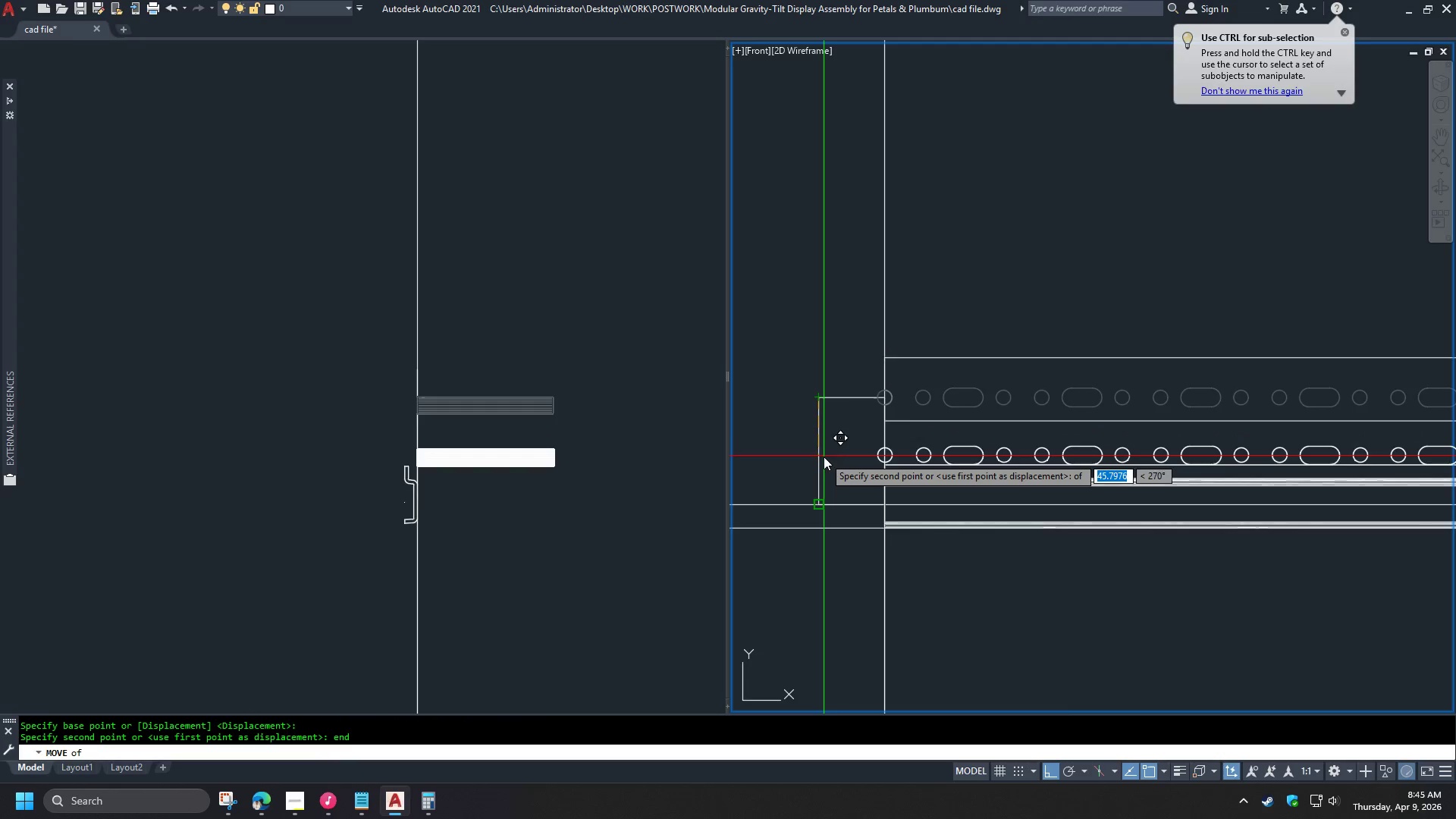 
left_click([824, 461])
 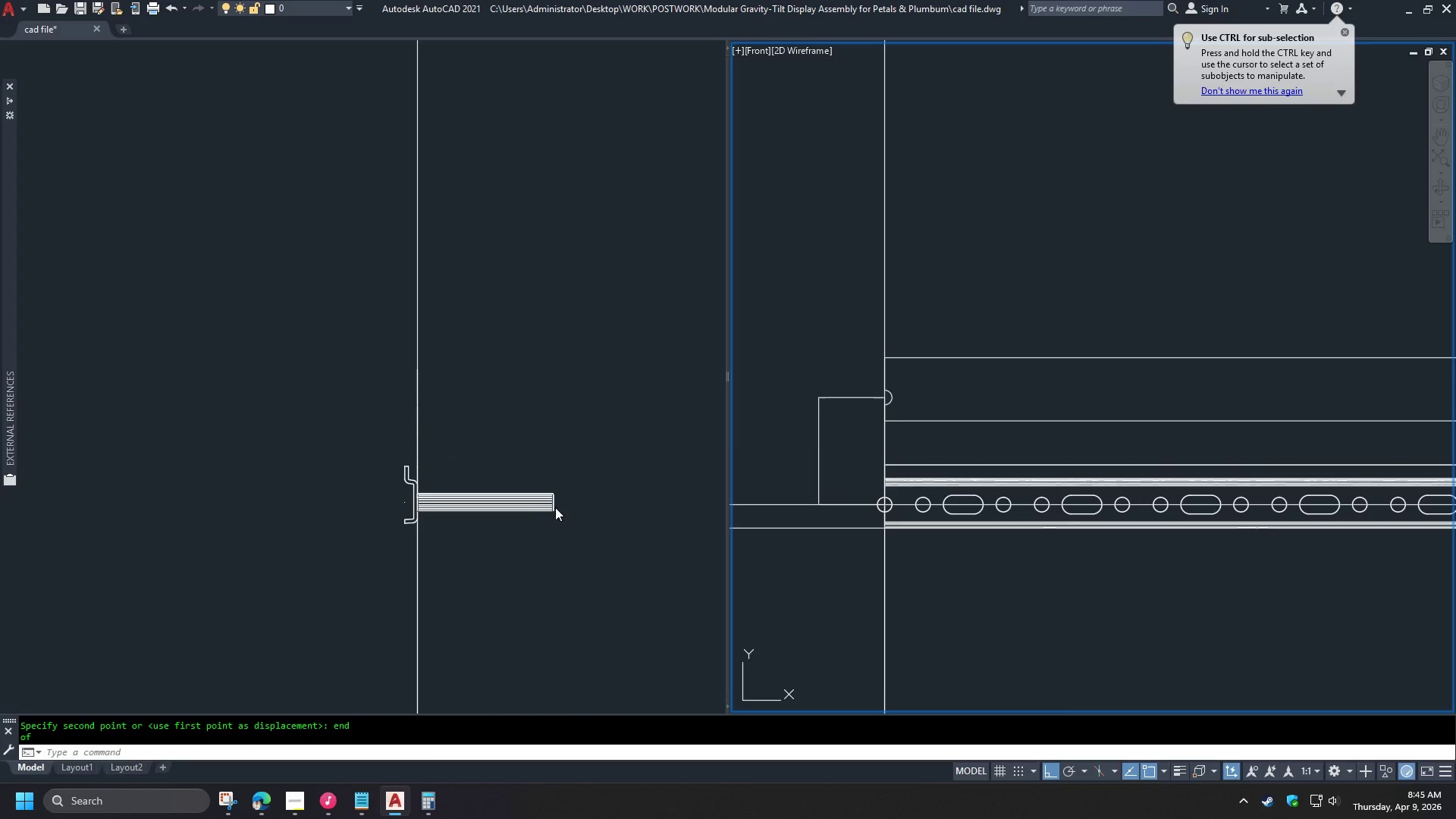 
left_click([563, 536])
 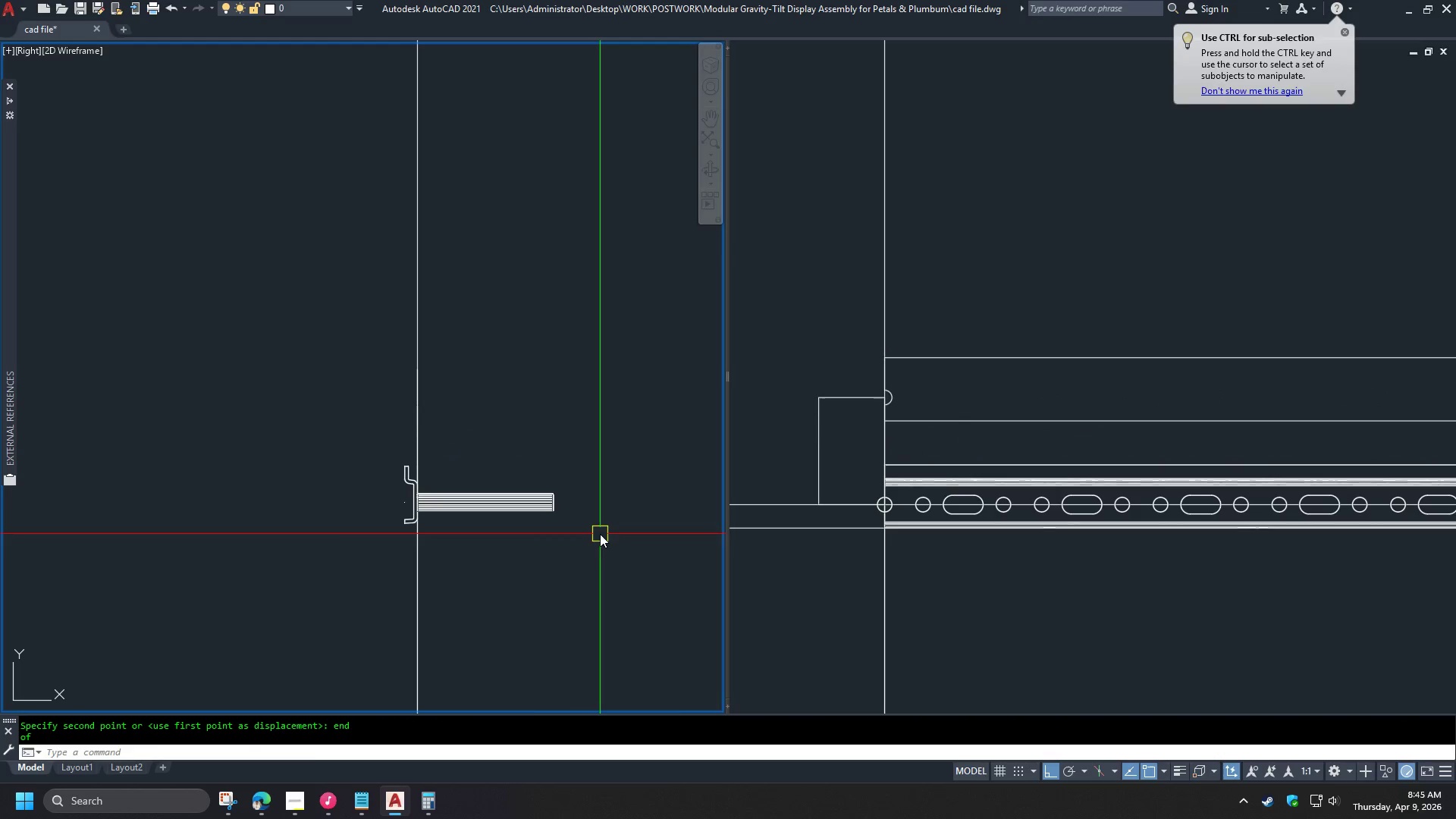 
left_click_drag(start_coordinate=[598, 532], to_coordinate=[571, 515])
 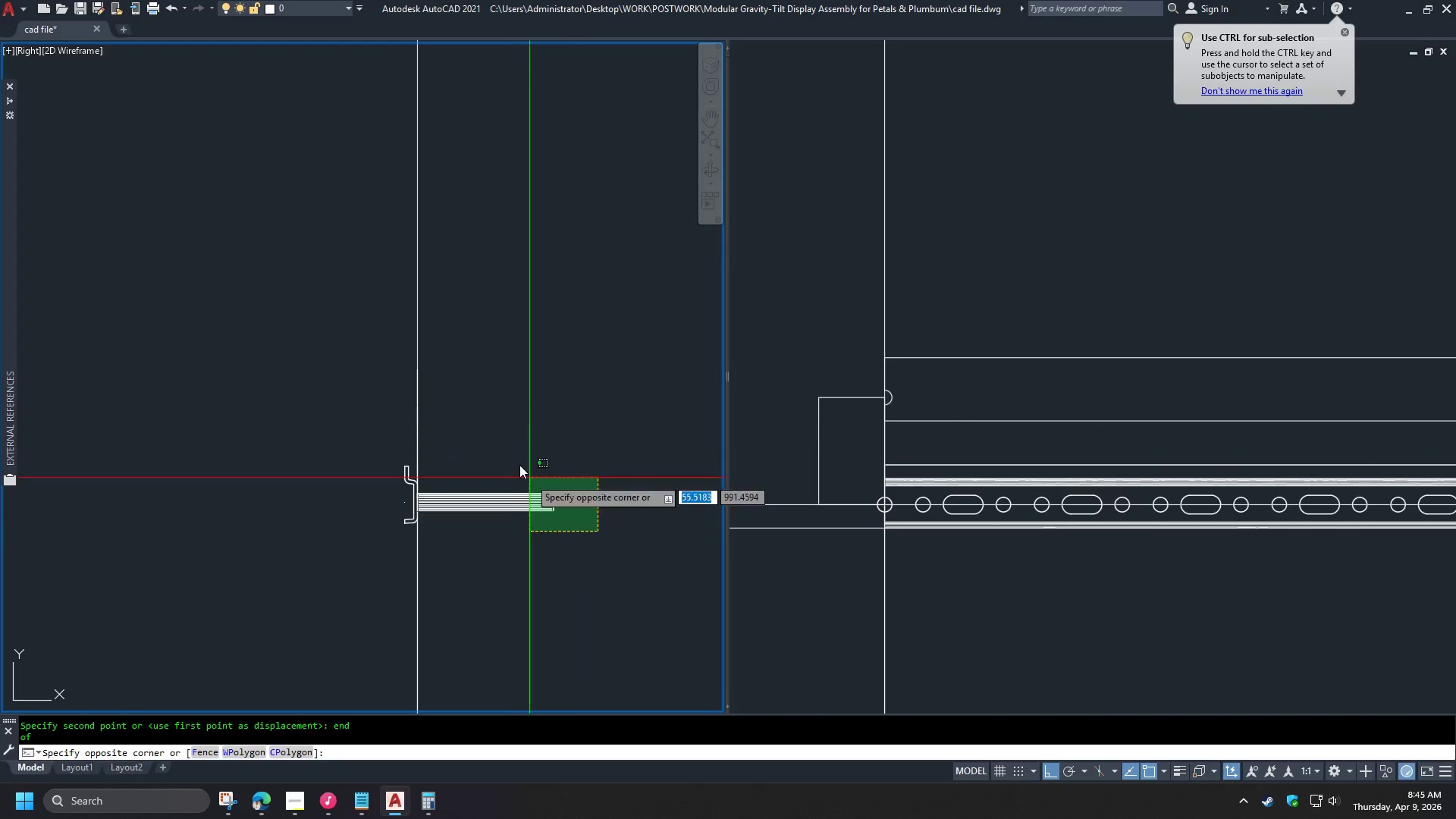 
triple_click([508, 452])
 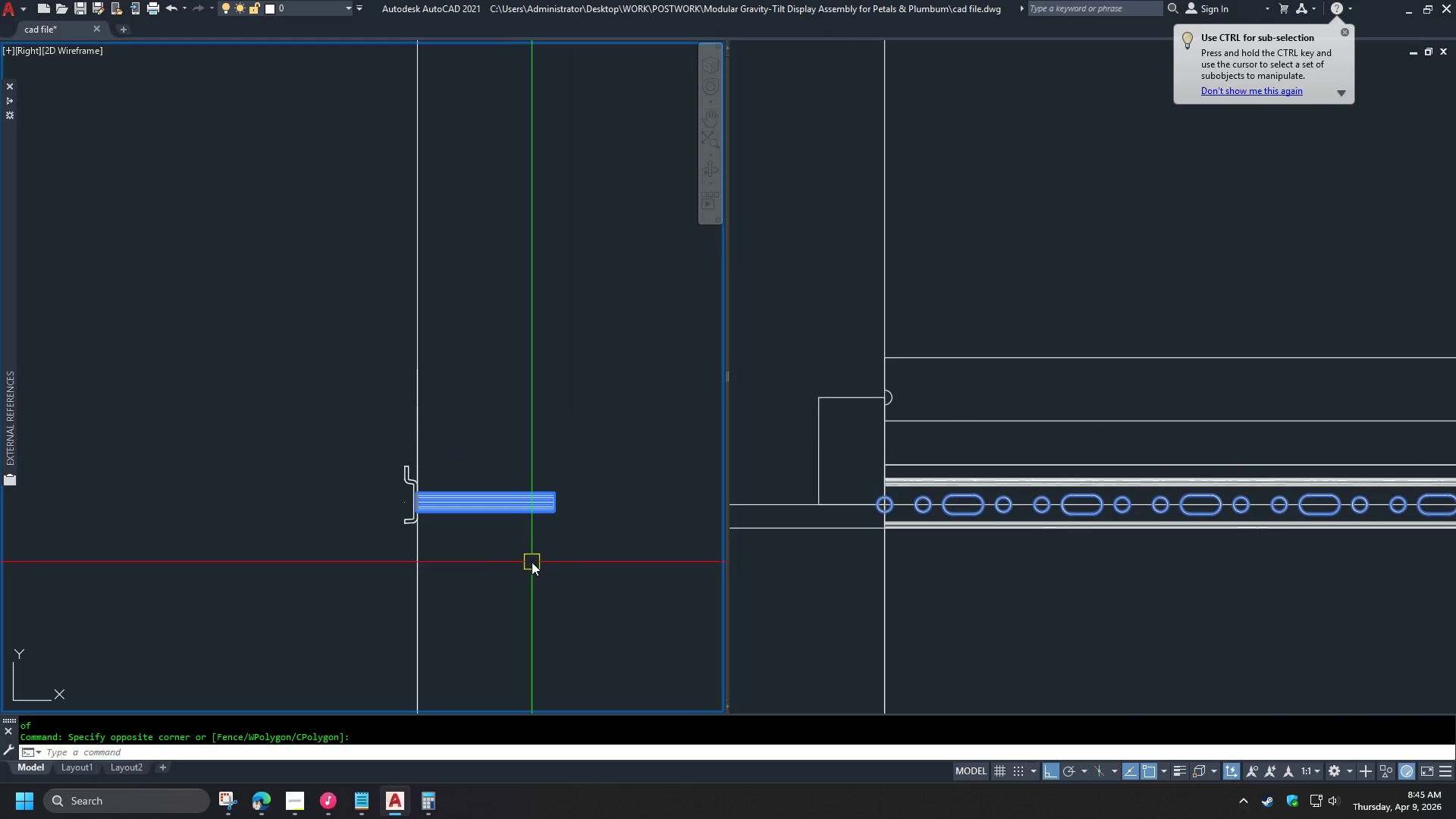 
key(M)
 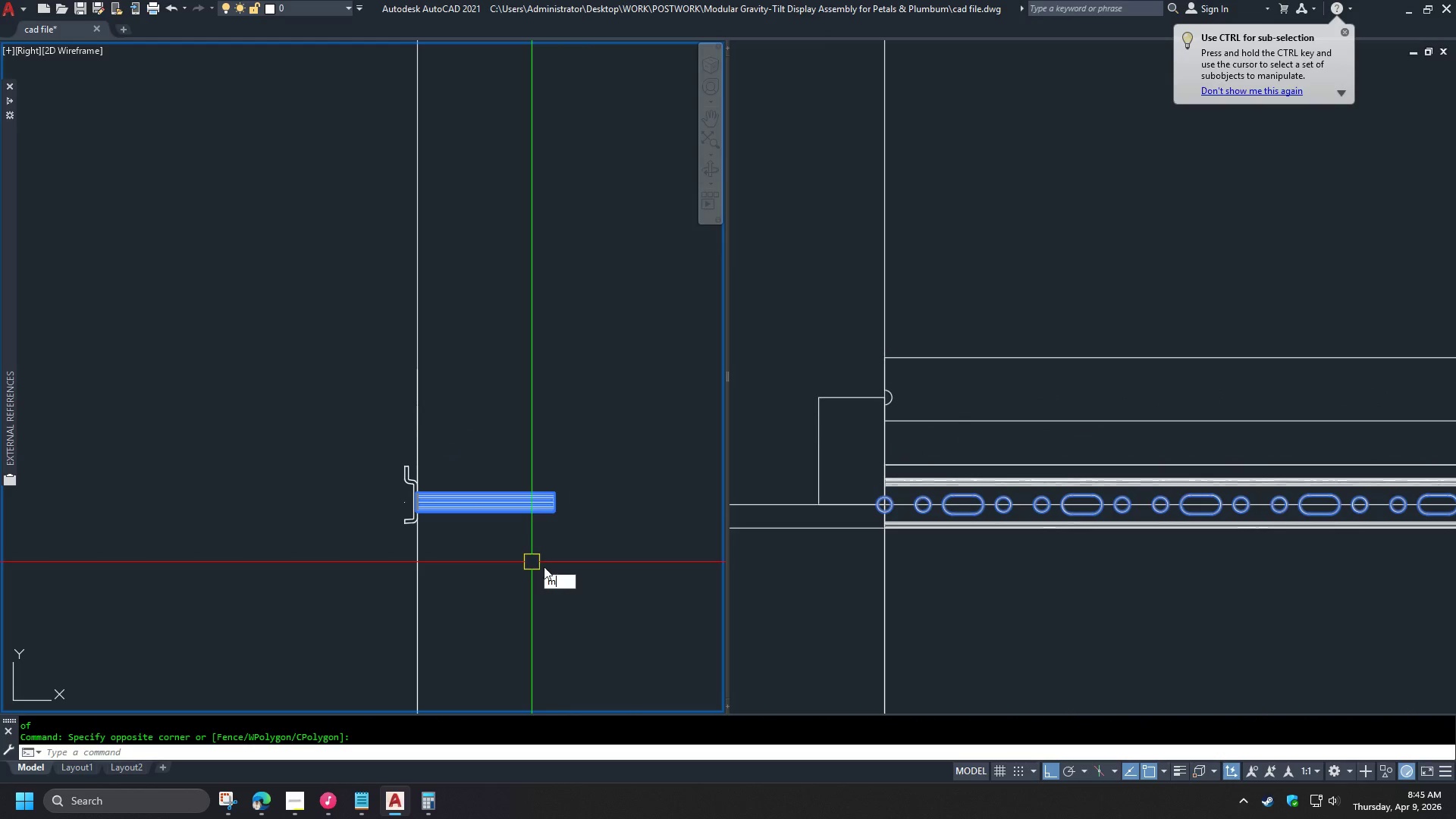 
key(Space)
 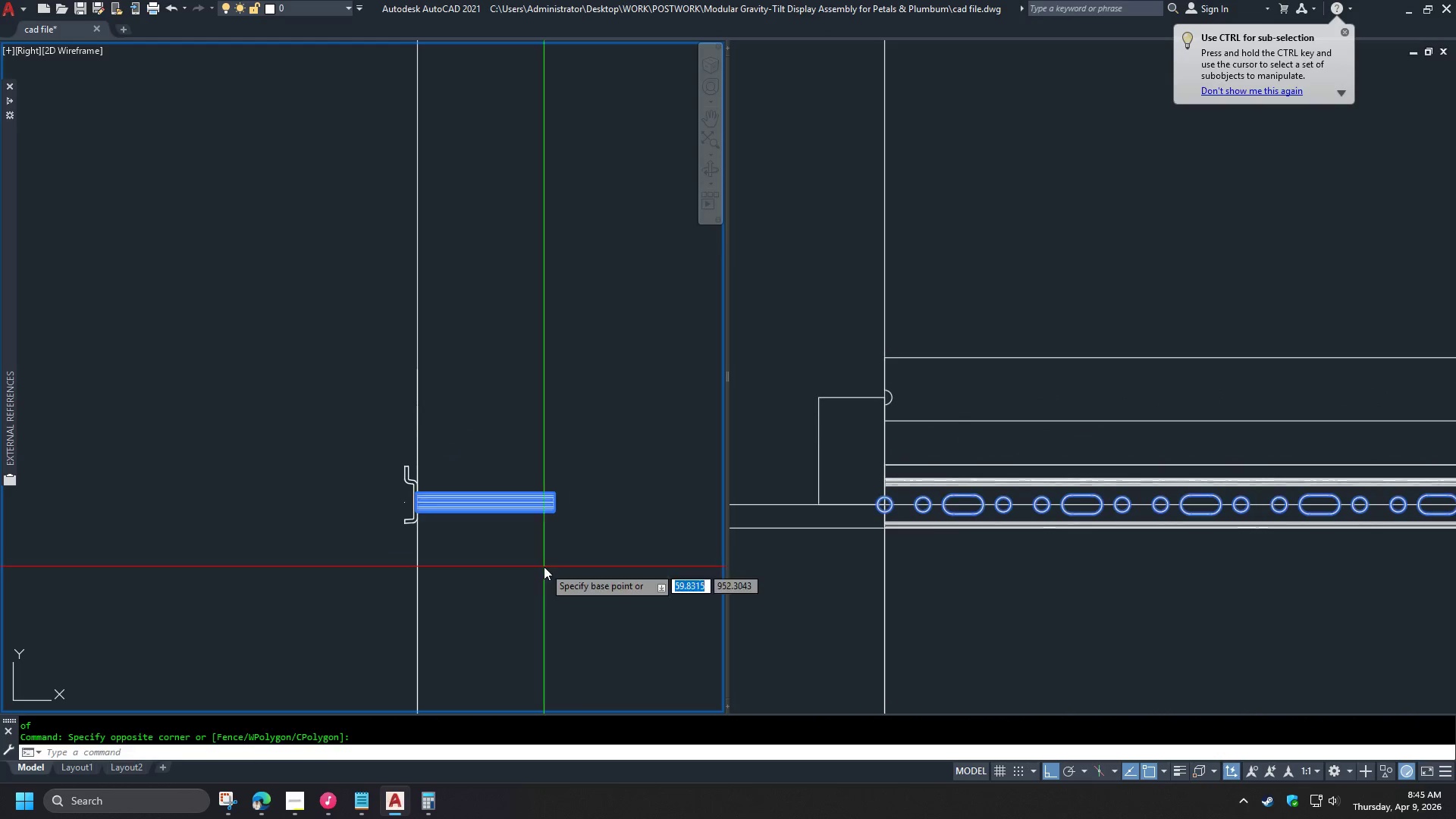 
left_click([544, 566])
 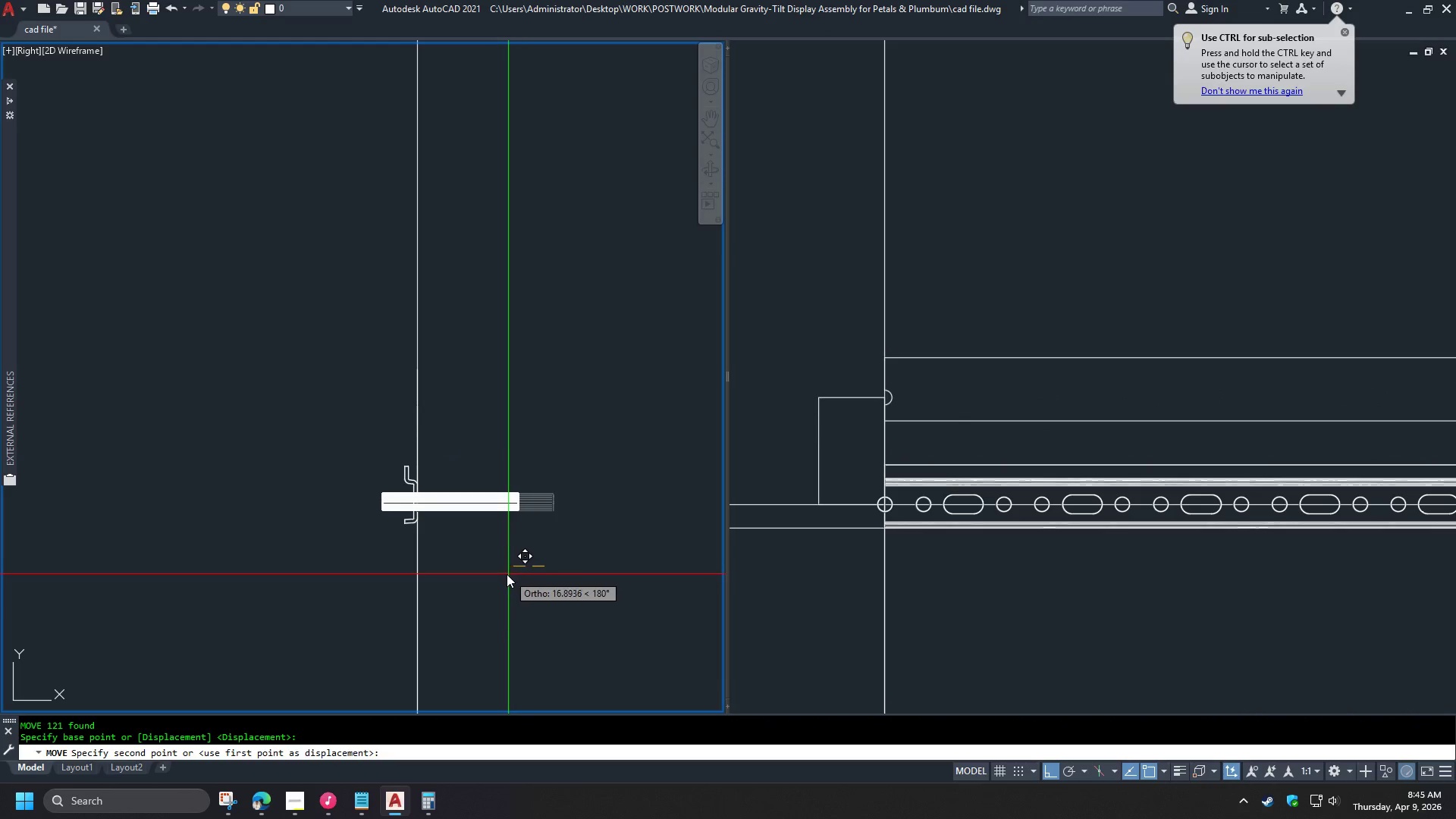 
left_click([504, 576])
 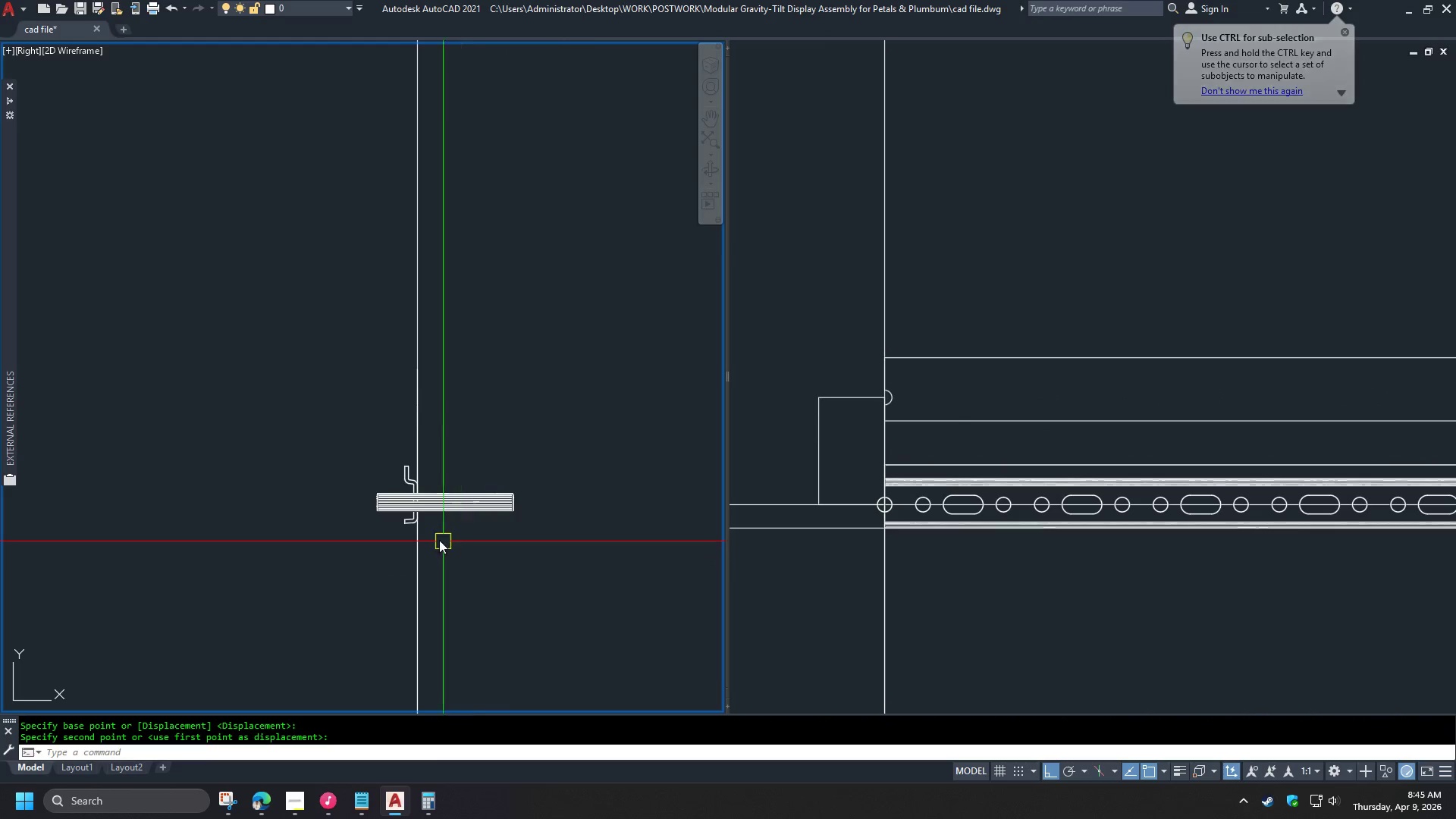 
scroll: coordinate [431, 538], scroll_direction: up, amount: 2.0
 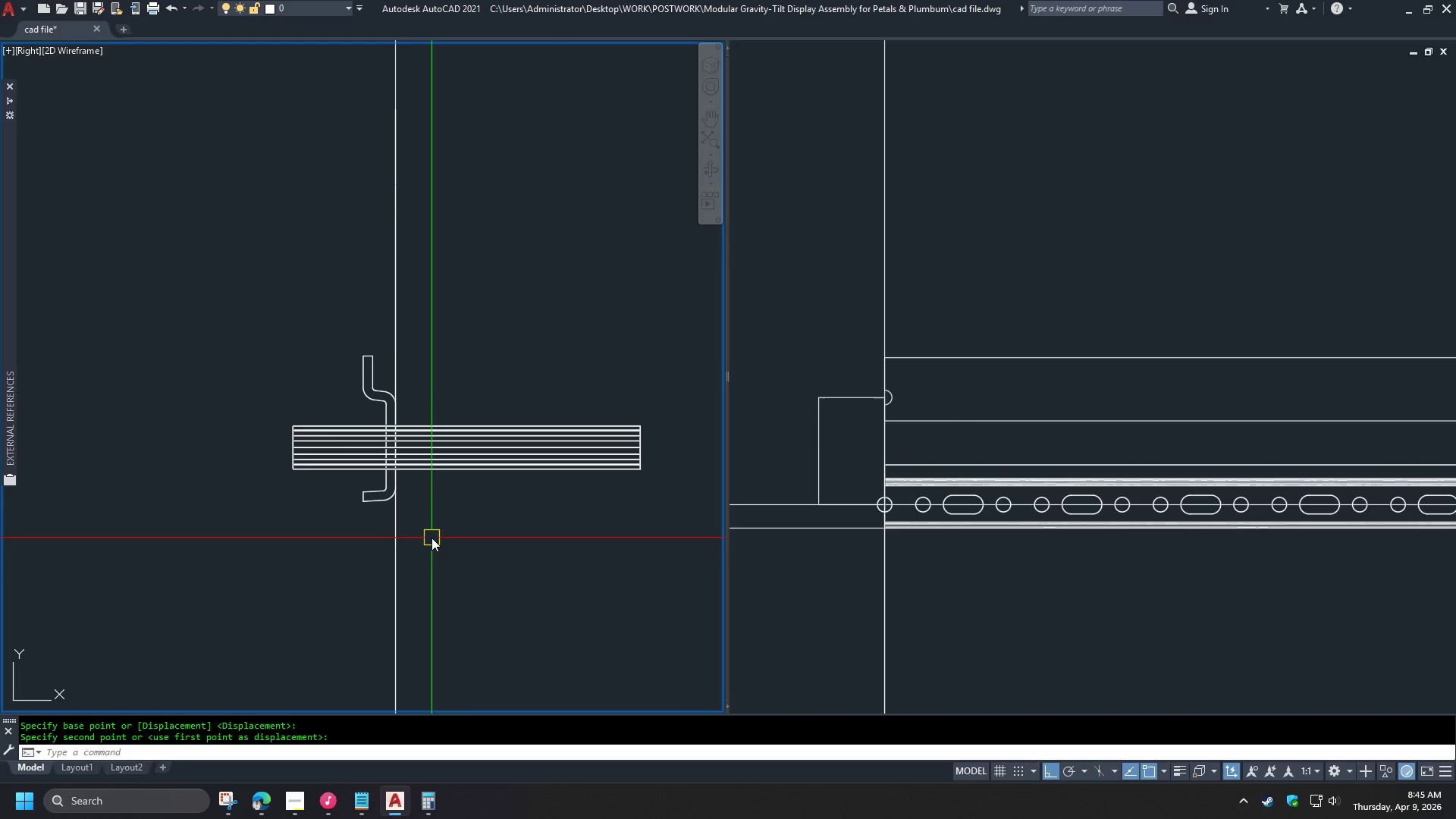 
key(S)
 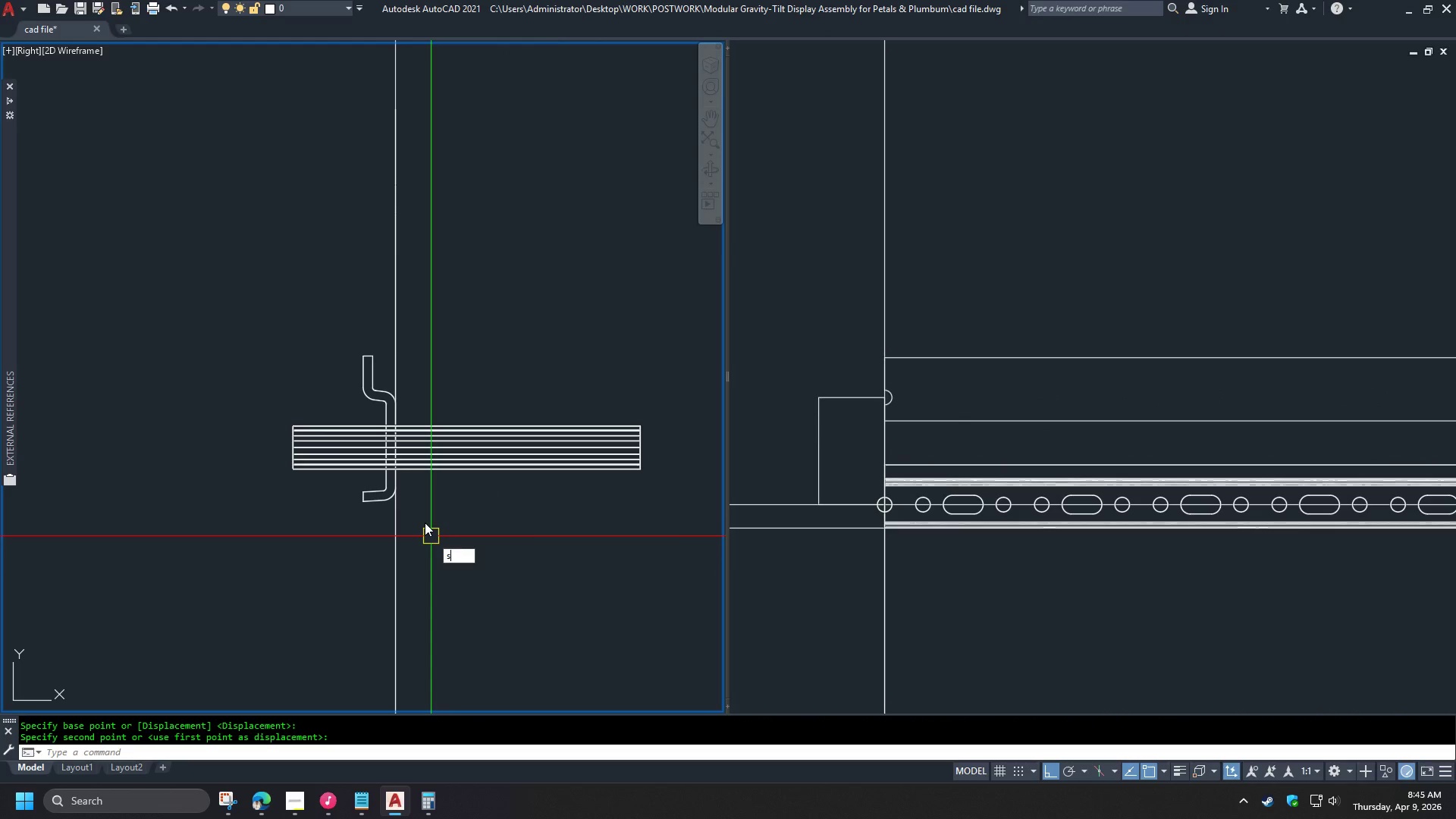 
key(U)
 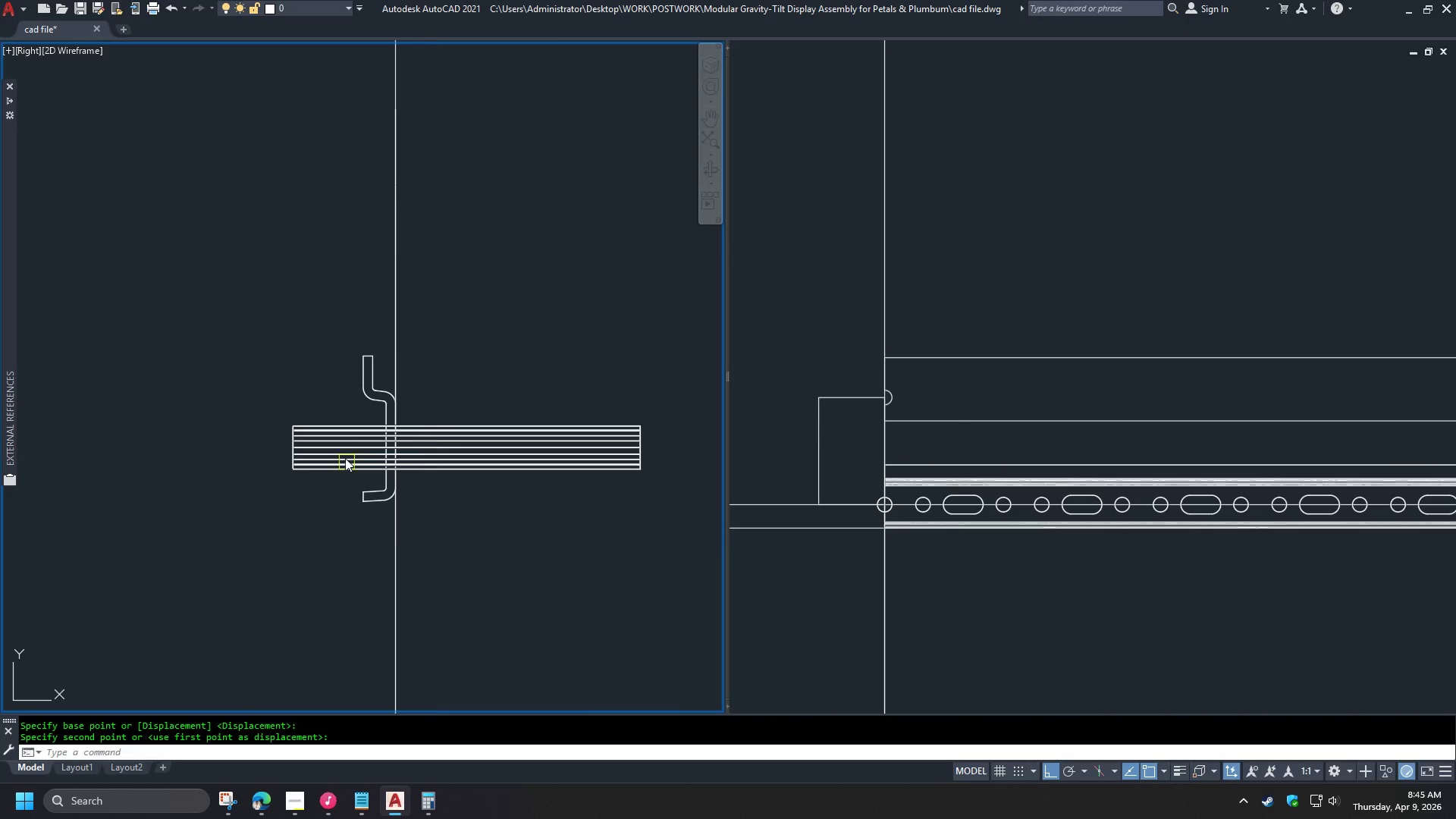 
key(Space)
 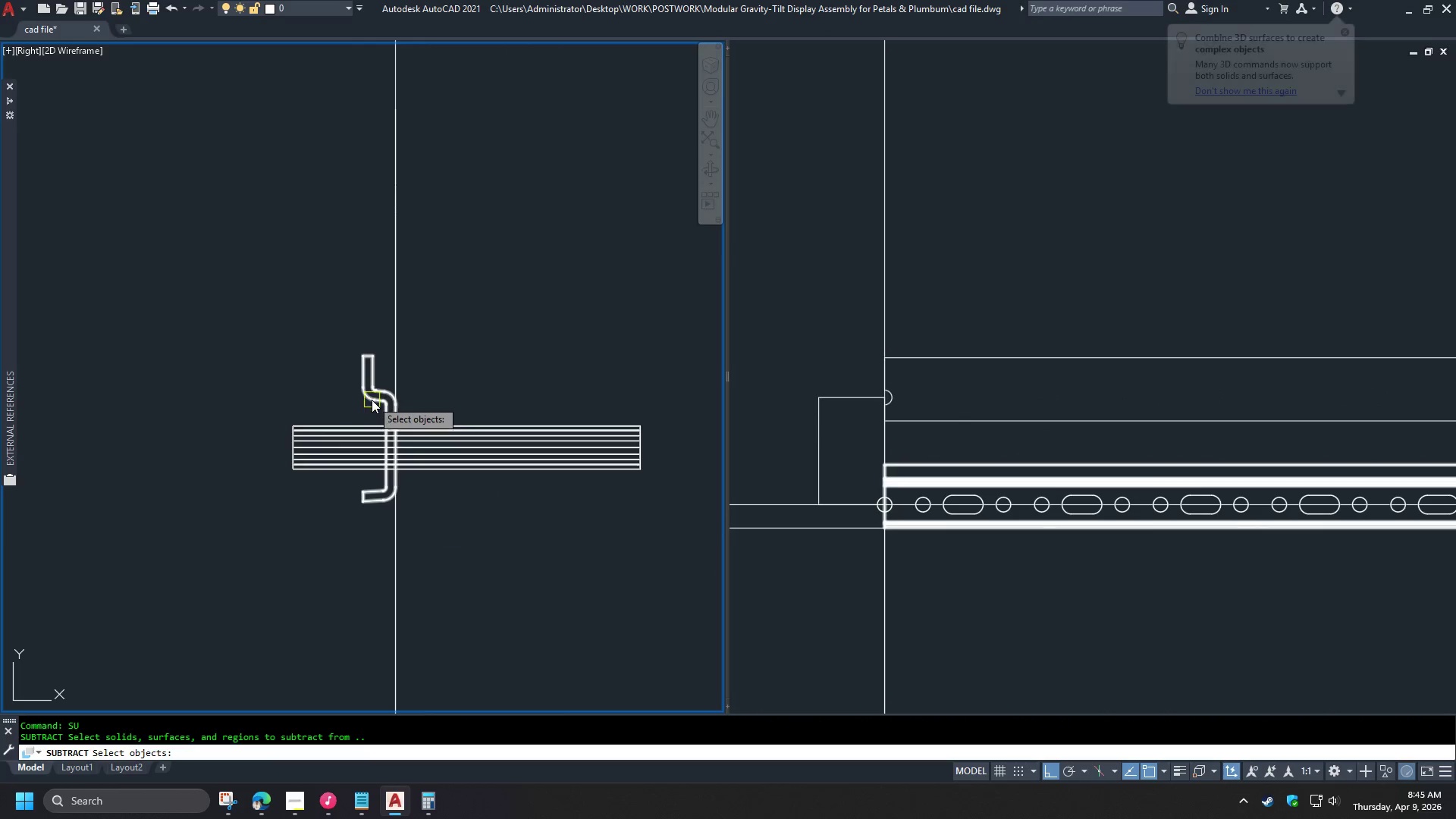 
left_click([372, 400])
 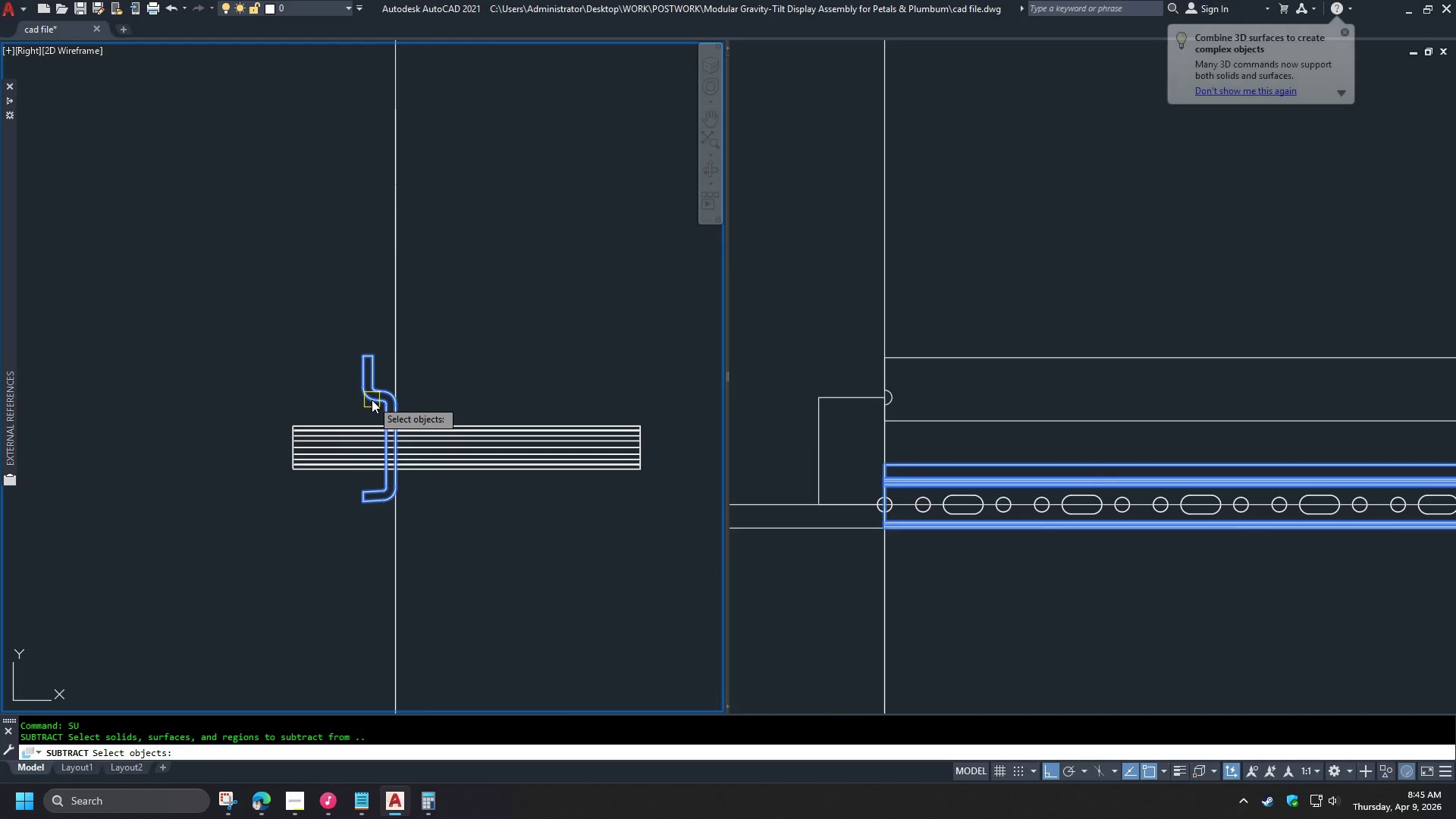 
key(Space)
 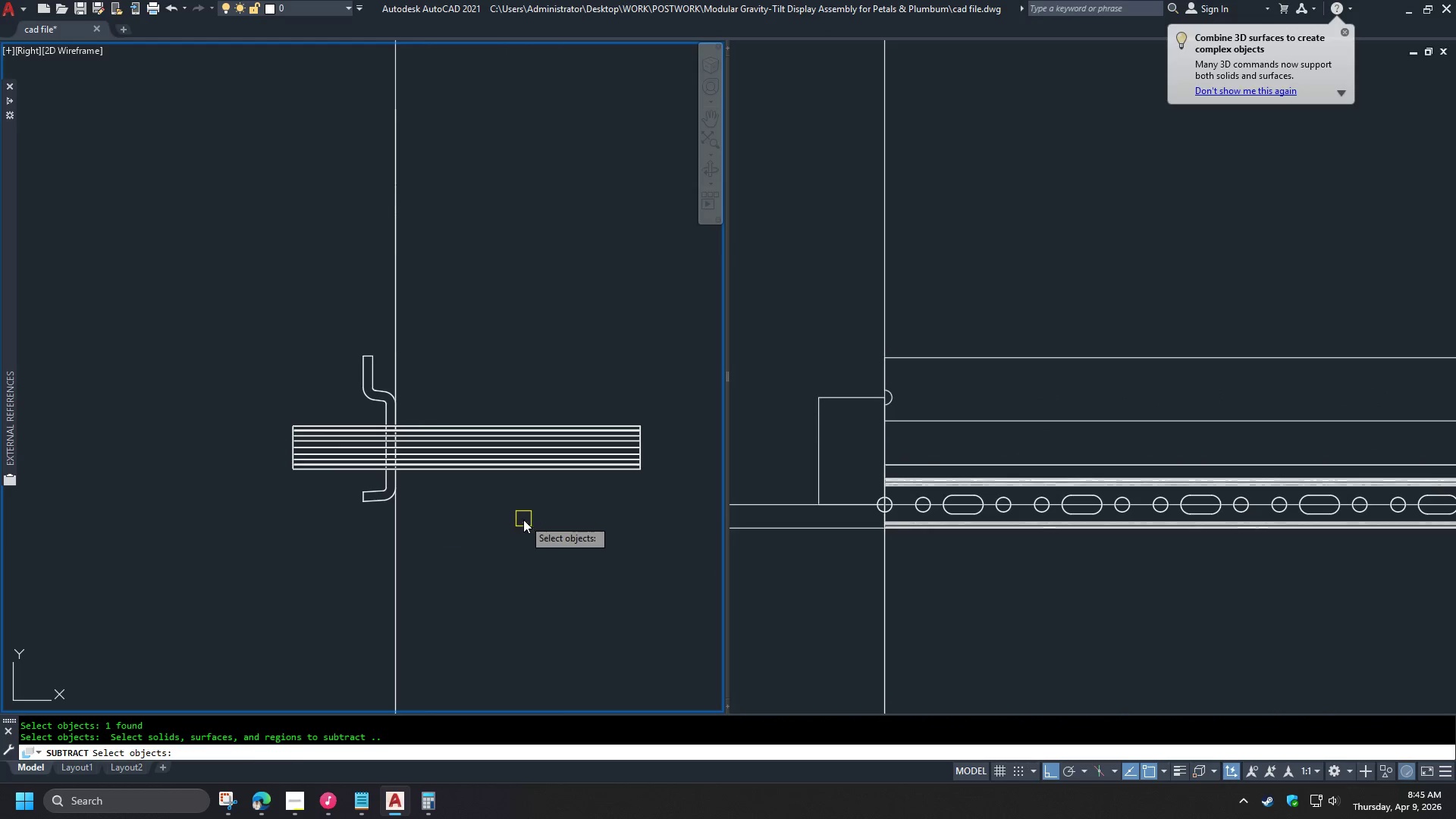 
left_click_drag(start_coordinate=[523, 519], to_coordinate=[514, 497])
 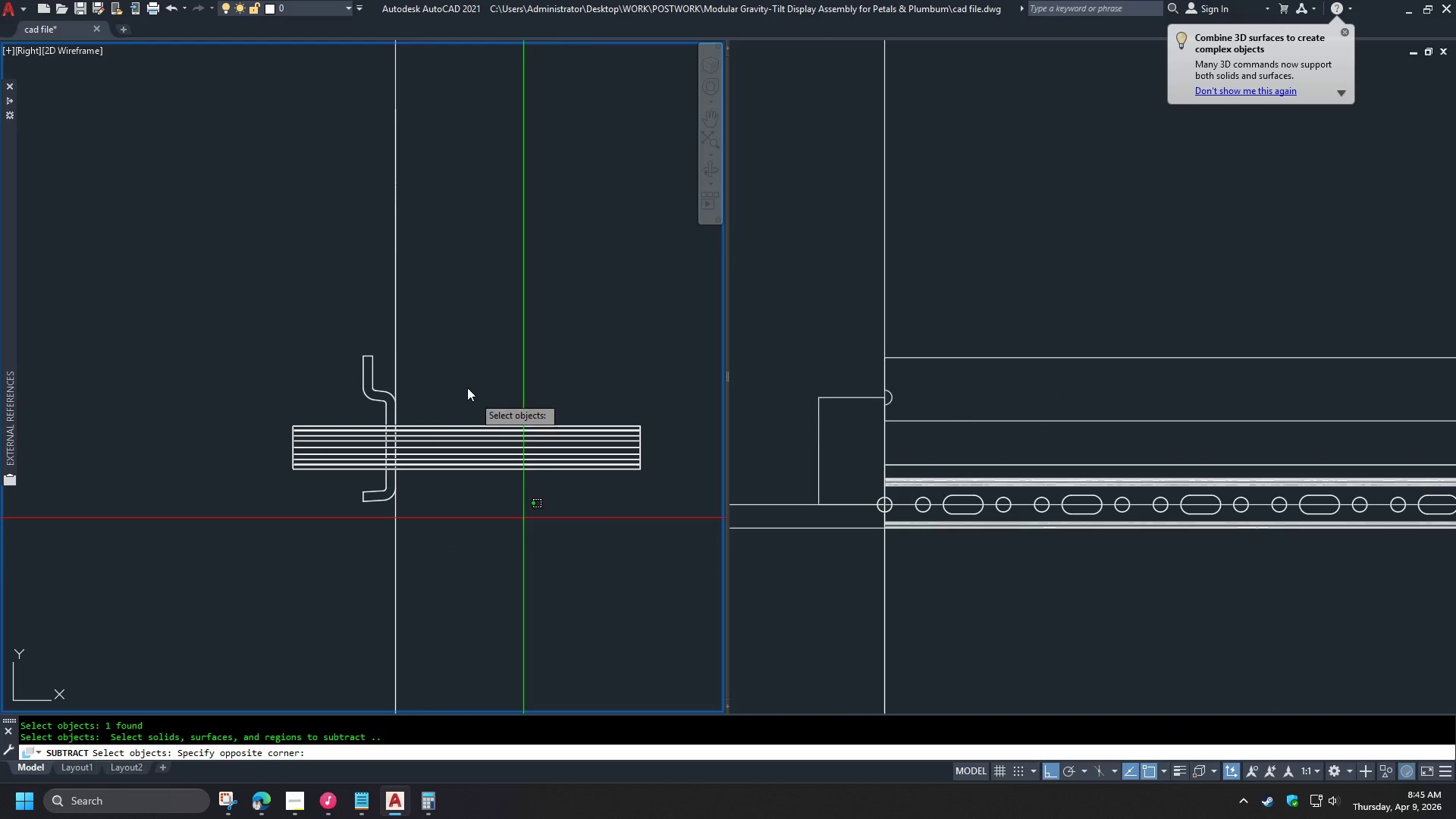 
double_click([466, 387])
 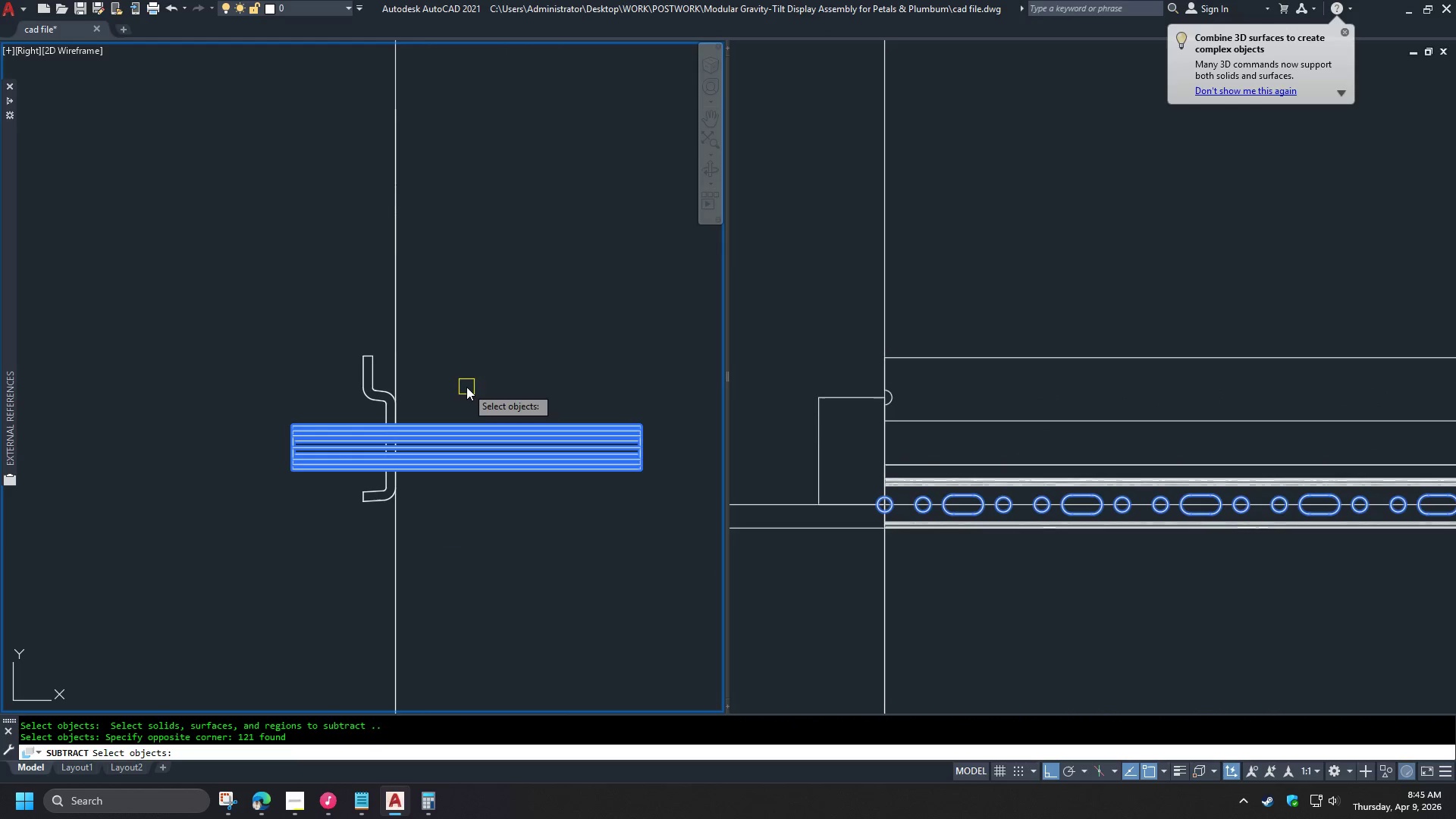 
key(Space)
 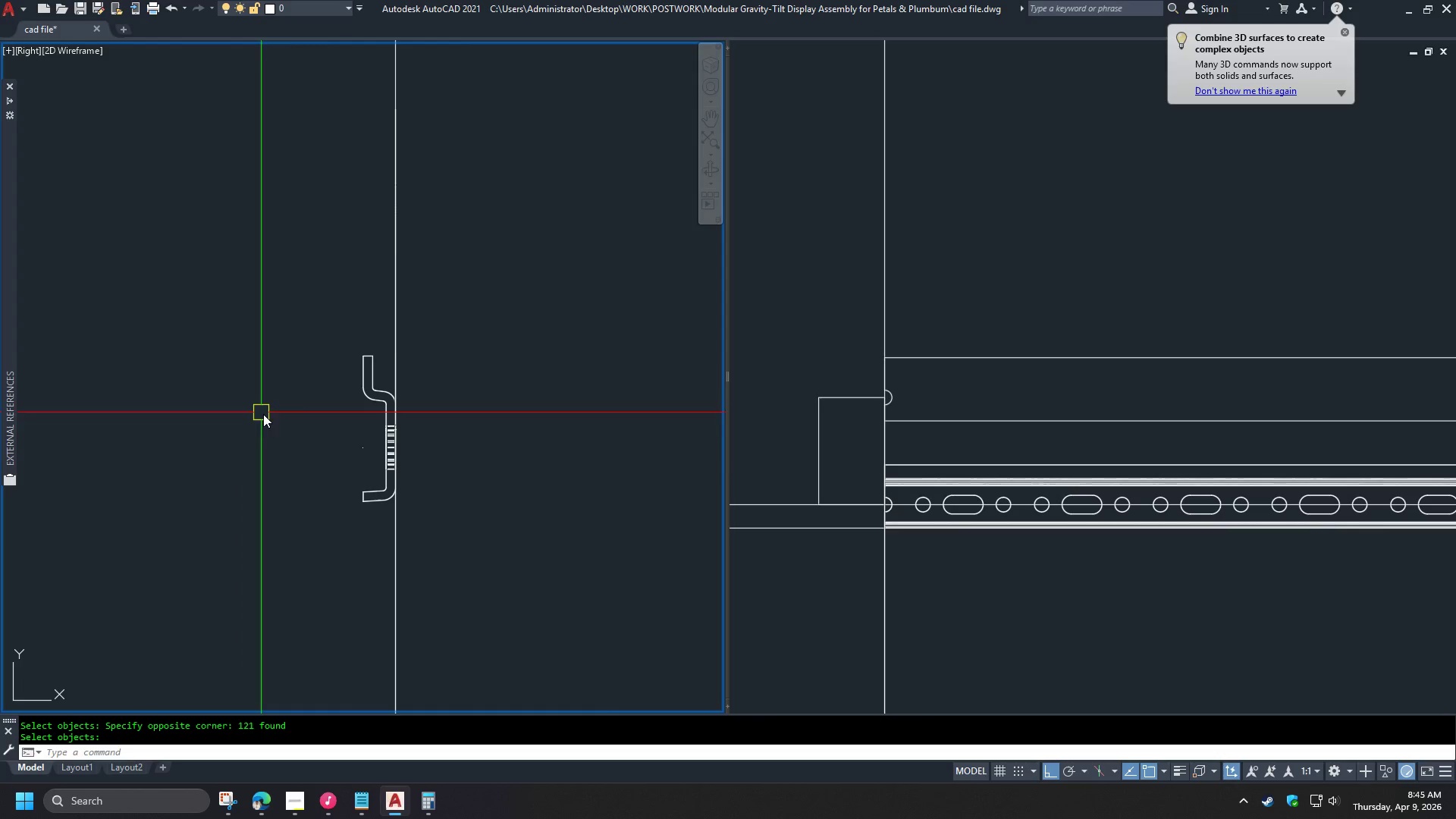 
left_click([836, 463])
 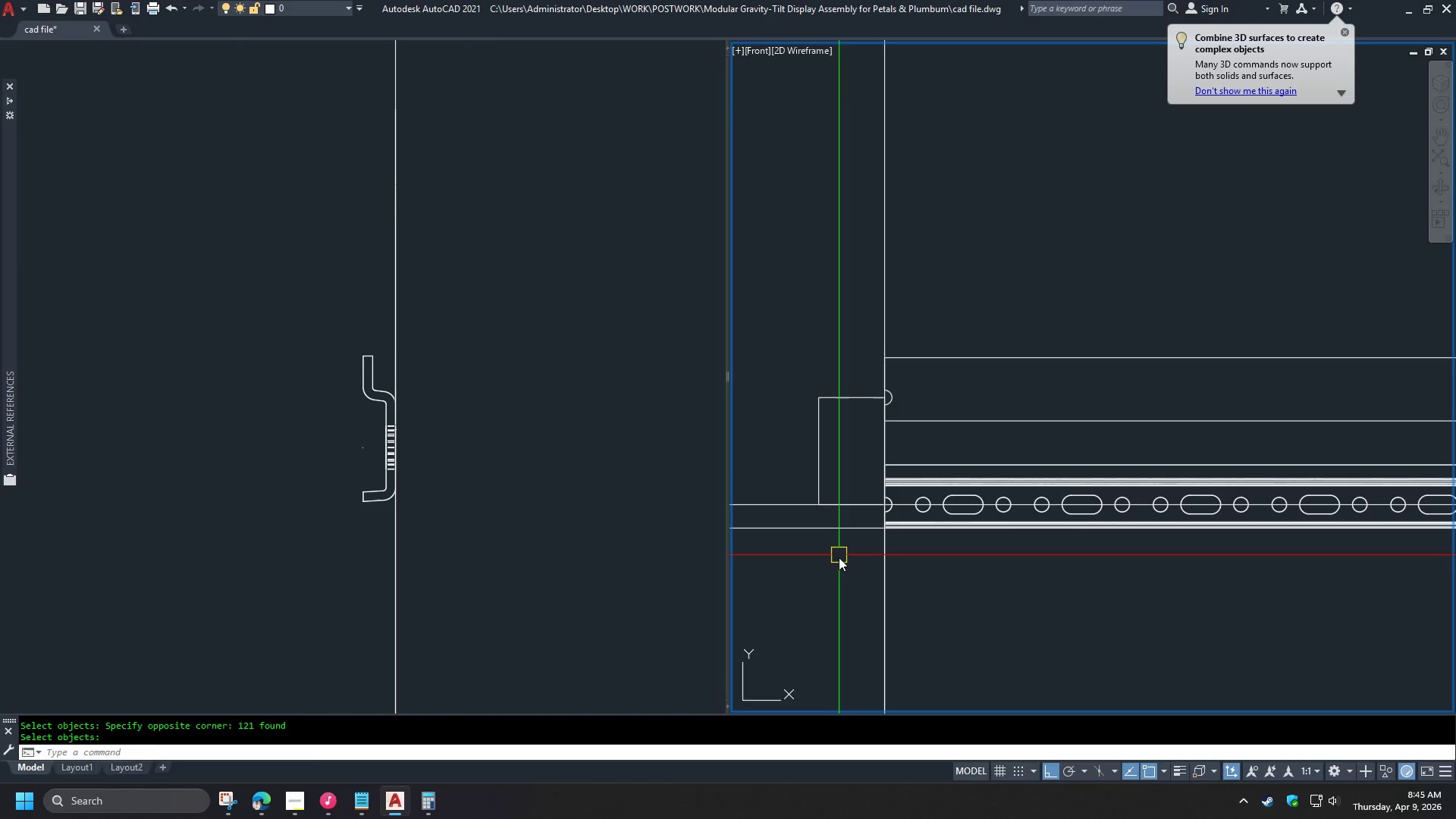 
left_click_drag(start_coordinate=[836, 566], to_coordinate=[831, 551])
 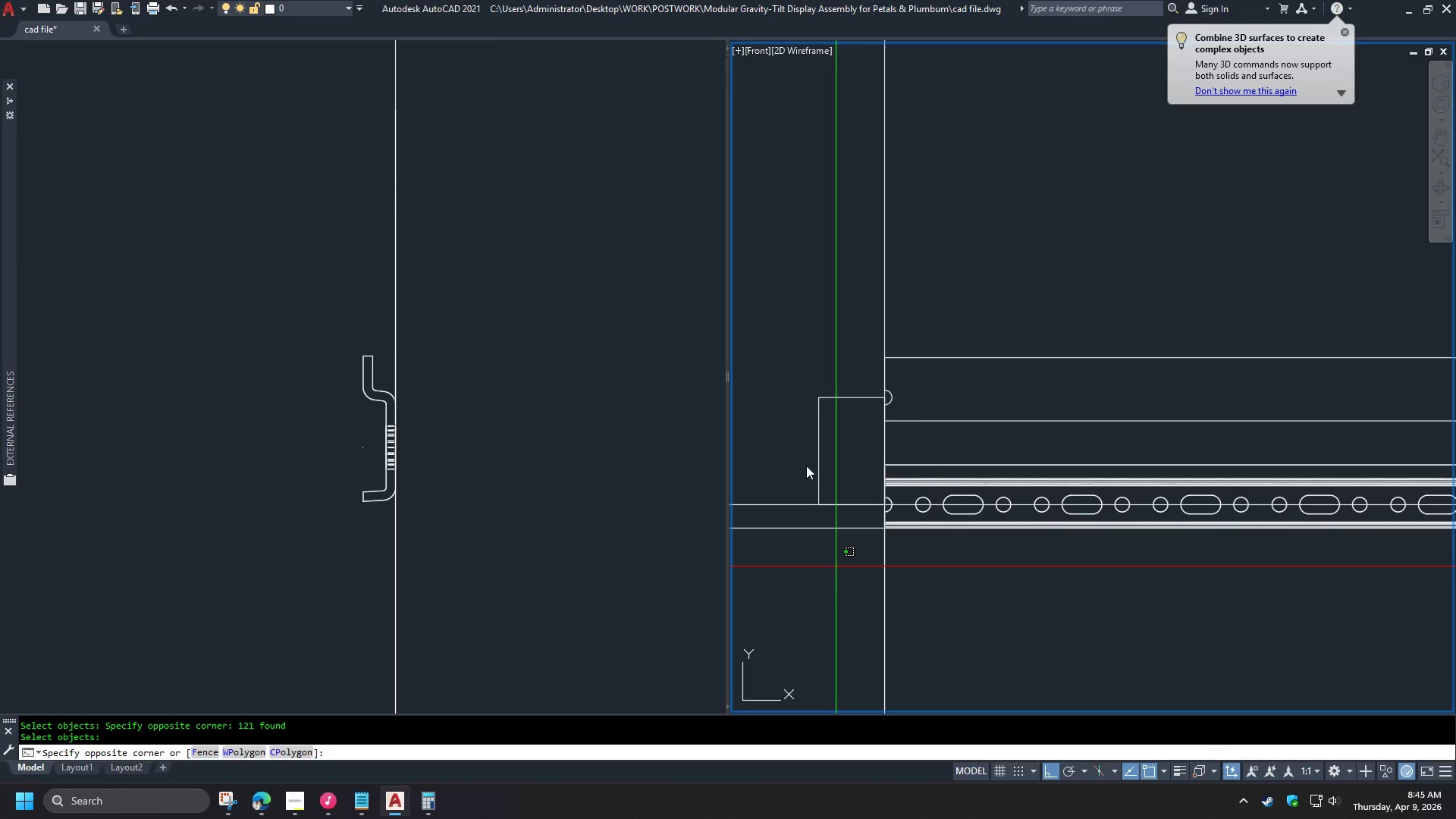 
triple_click([796, 447])
 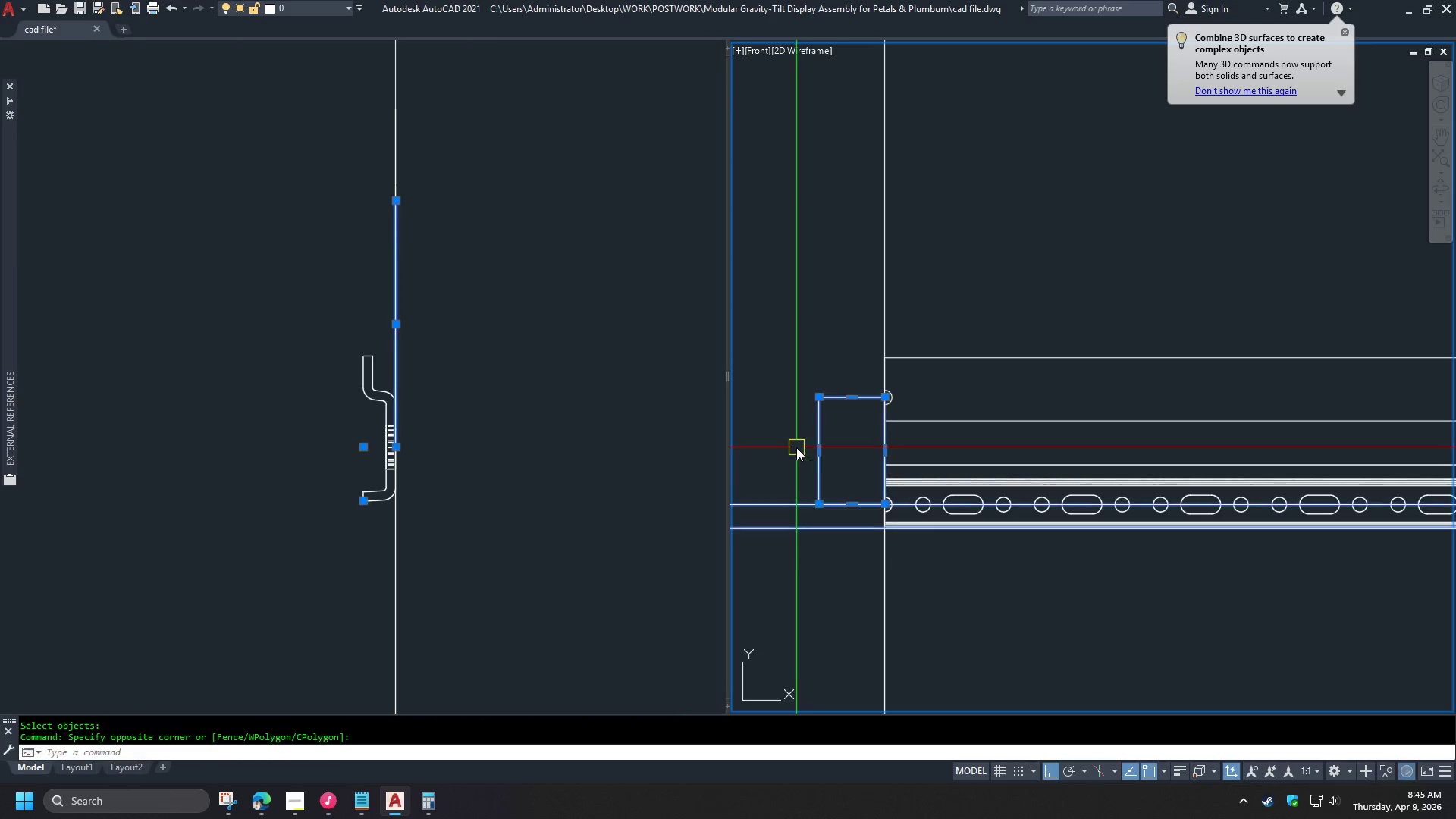 
key(E)
 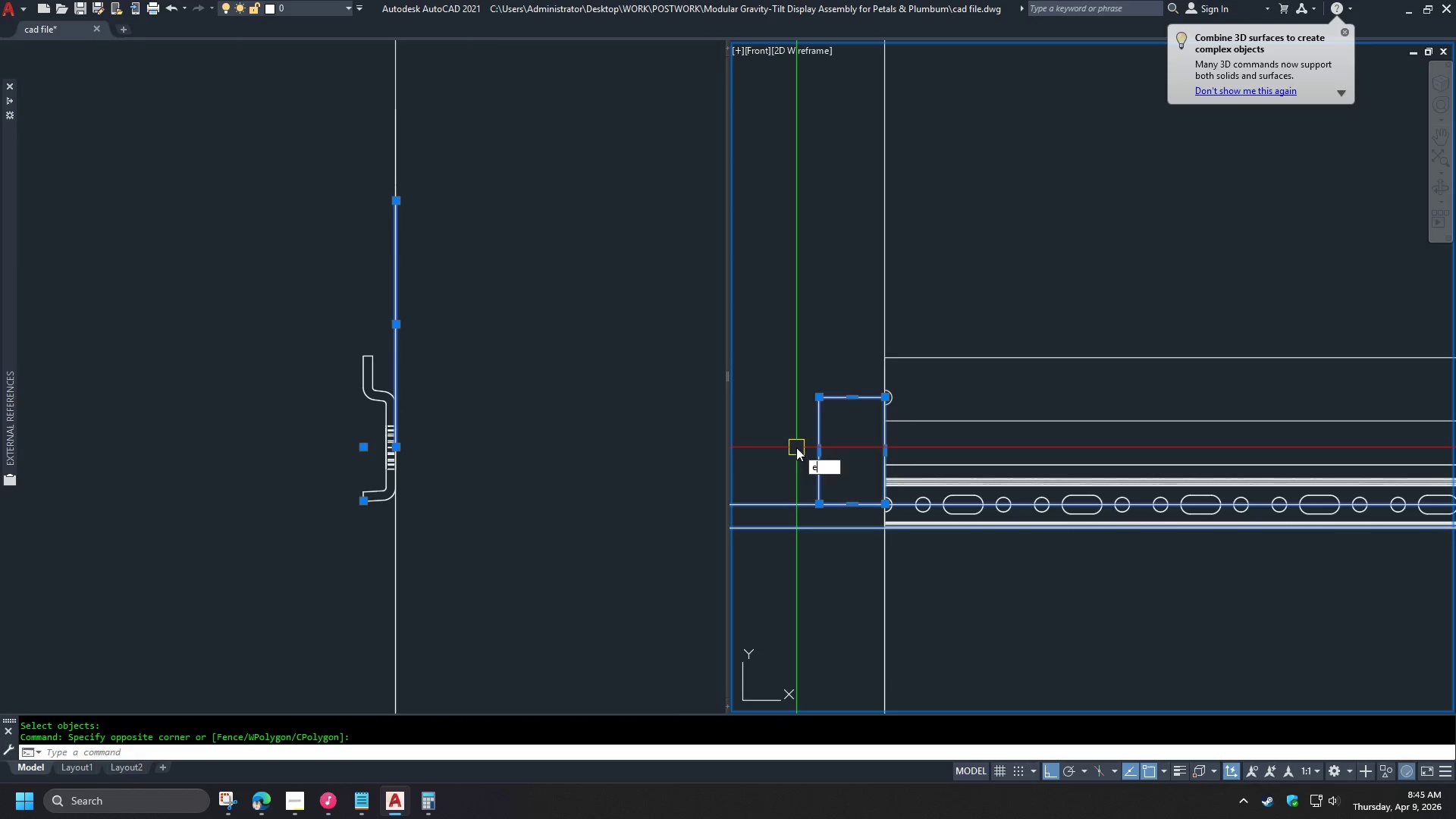 
key(Space)
 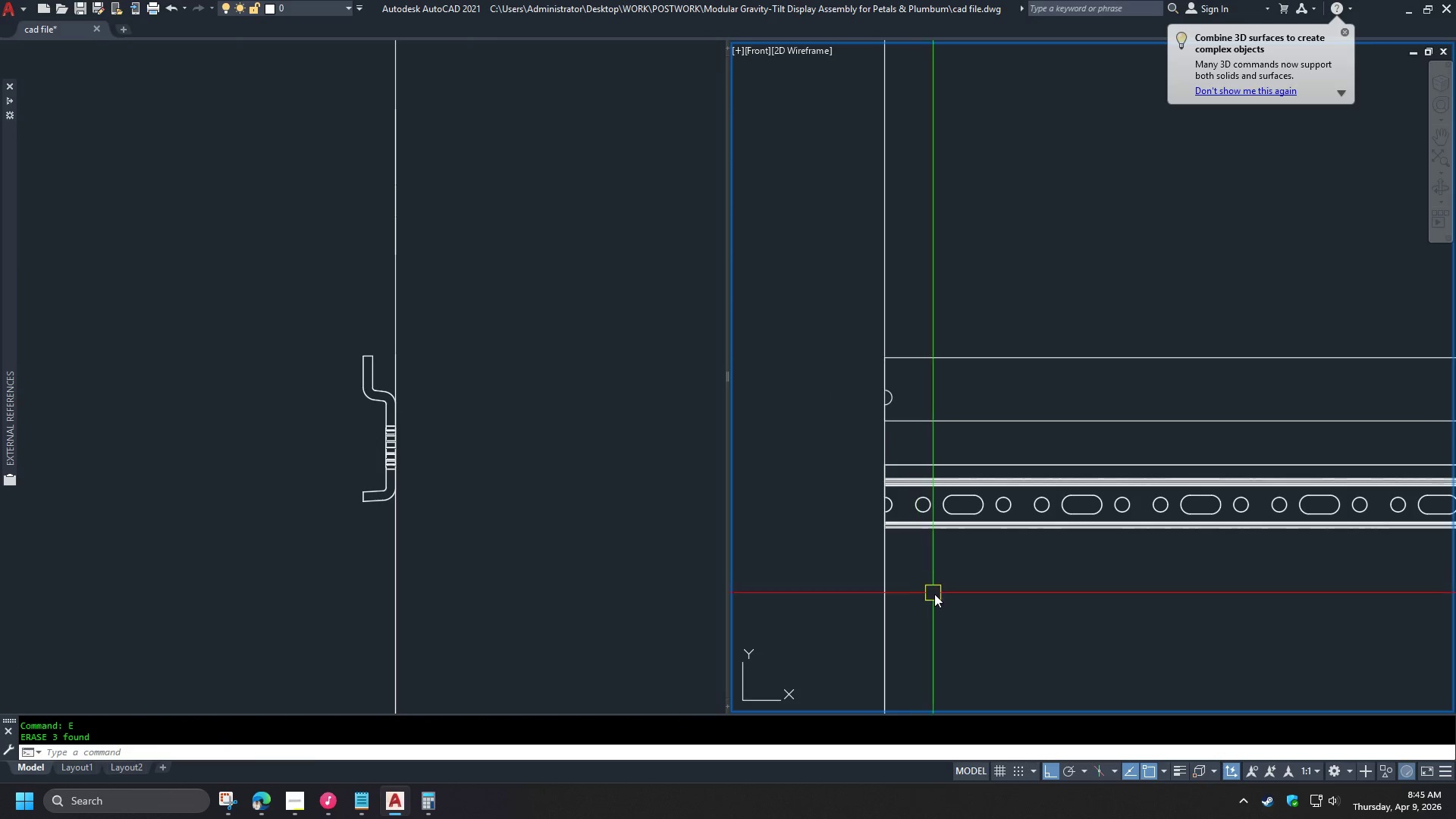 
left_click_drag(start_coordinate=[935, 595], to_coordinate=[915, 595])
 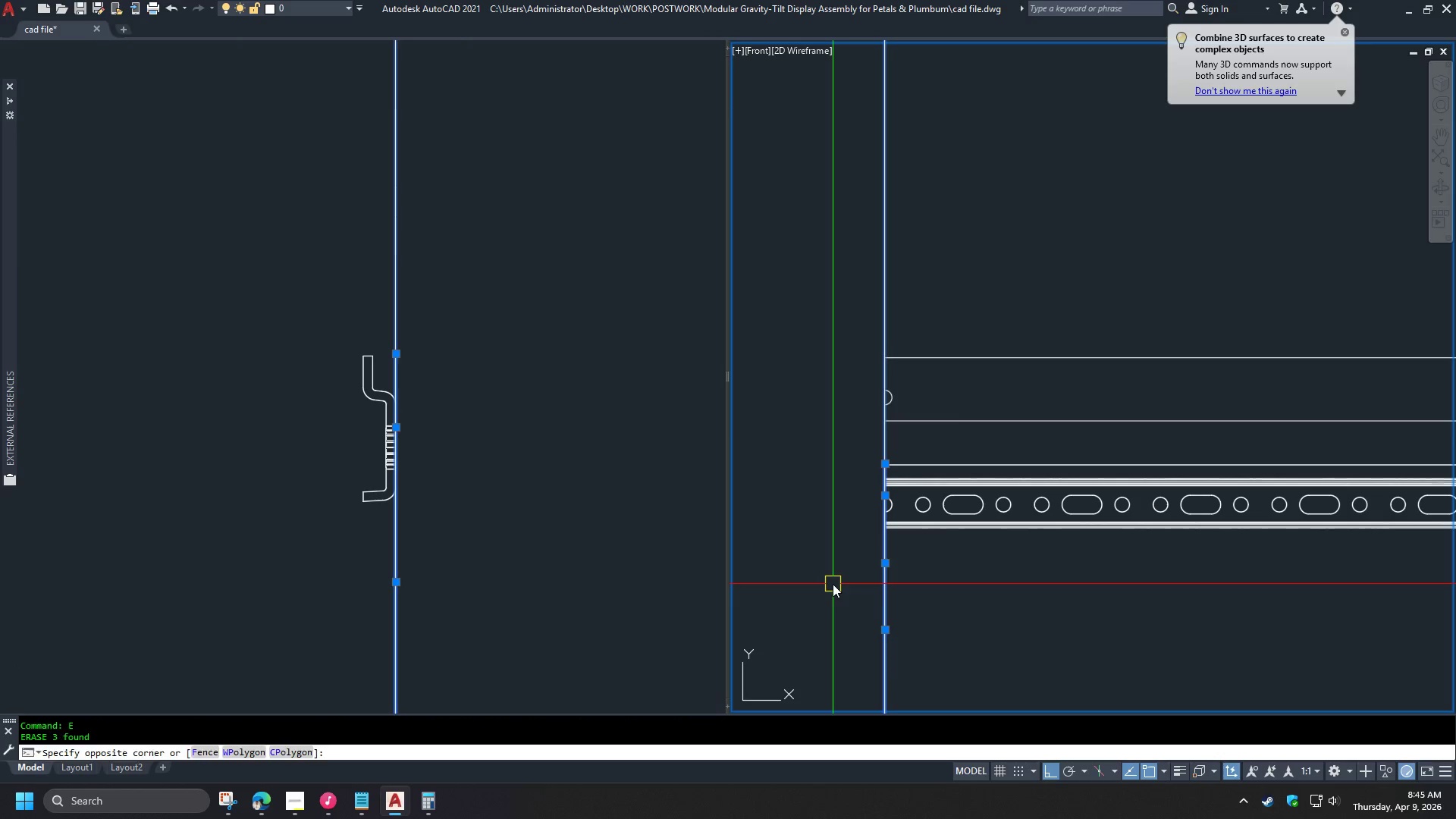 
key(E)
 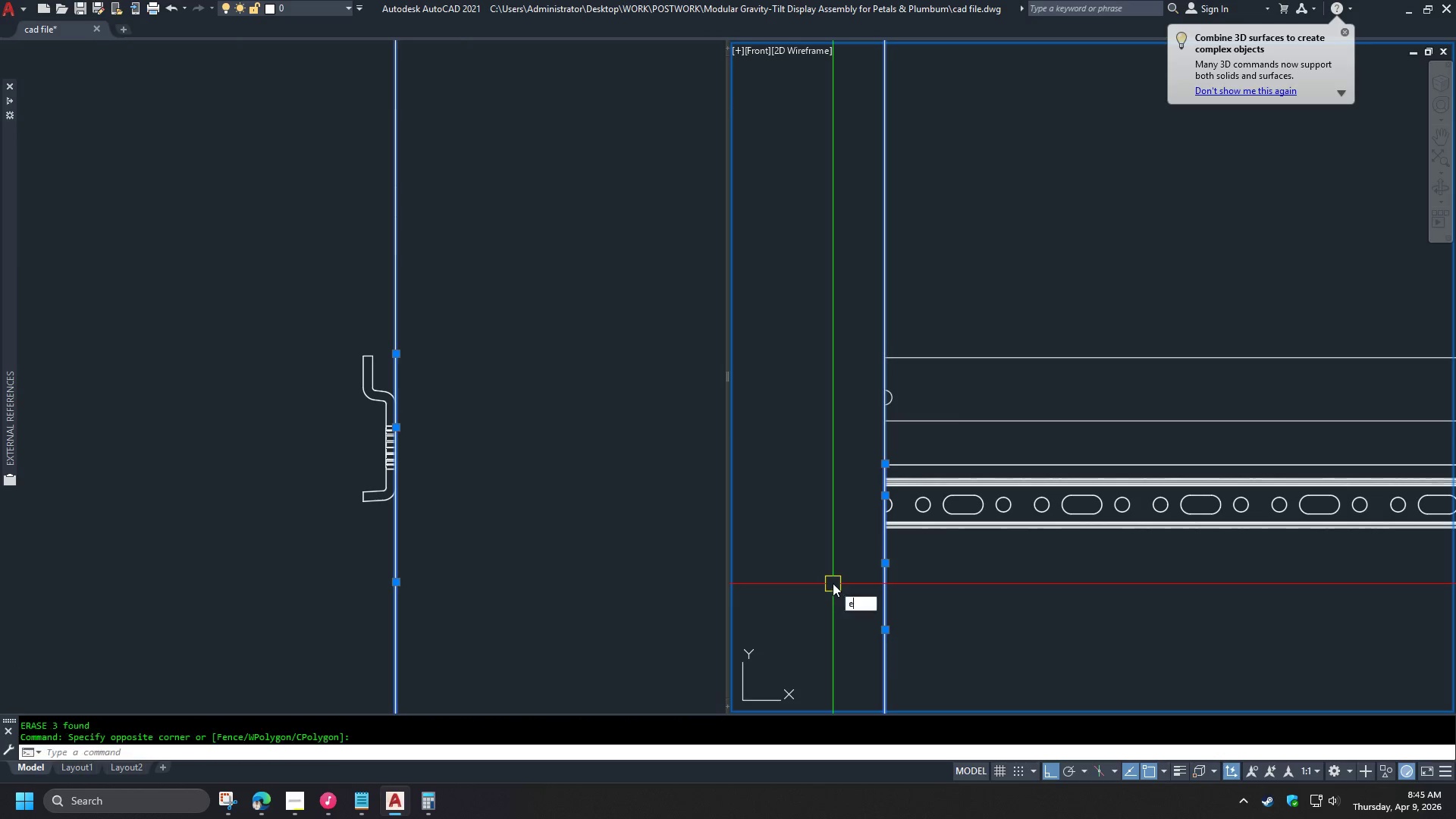 
key(Space)
 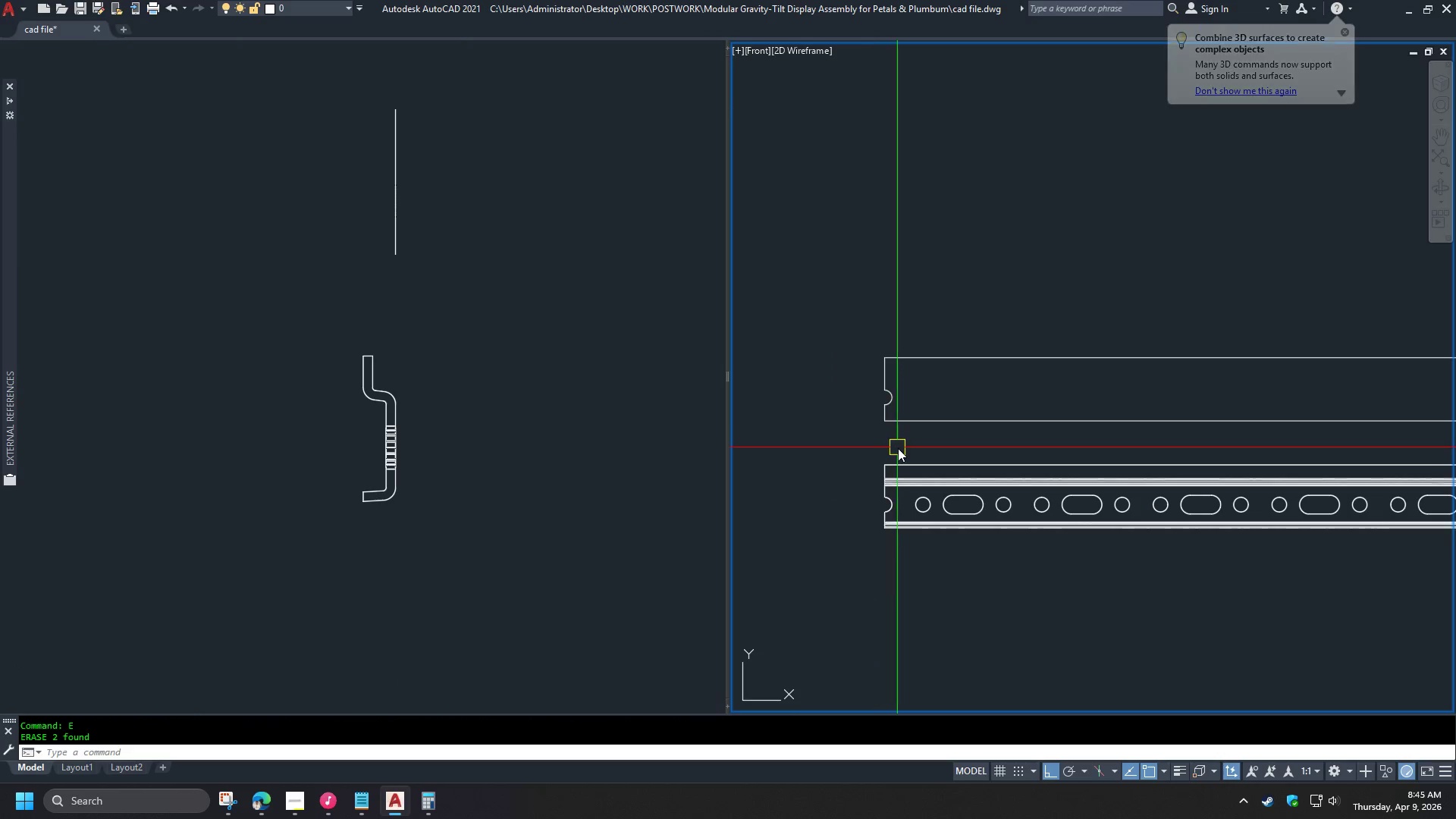 
left_click_drag(start_coordinate=[900, 447], to_coordinate=[899, 443])
 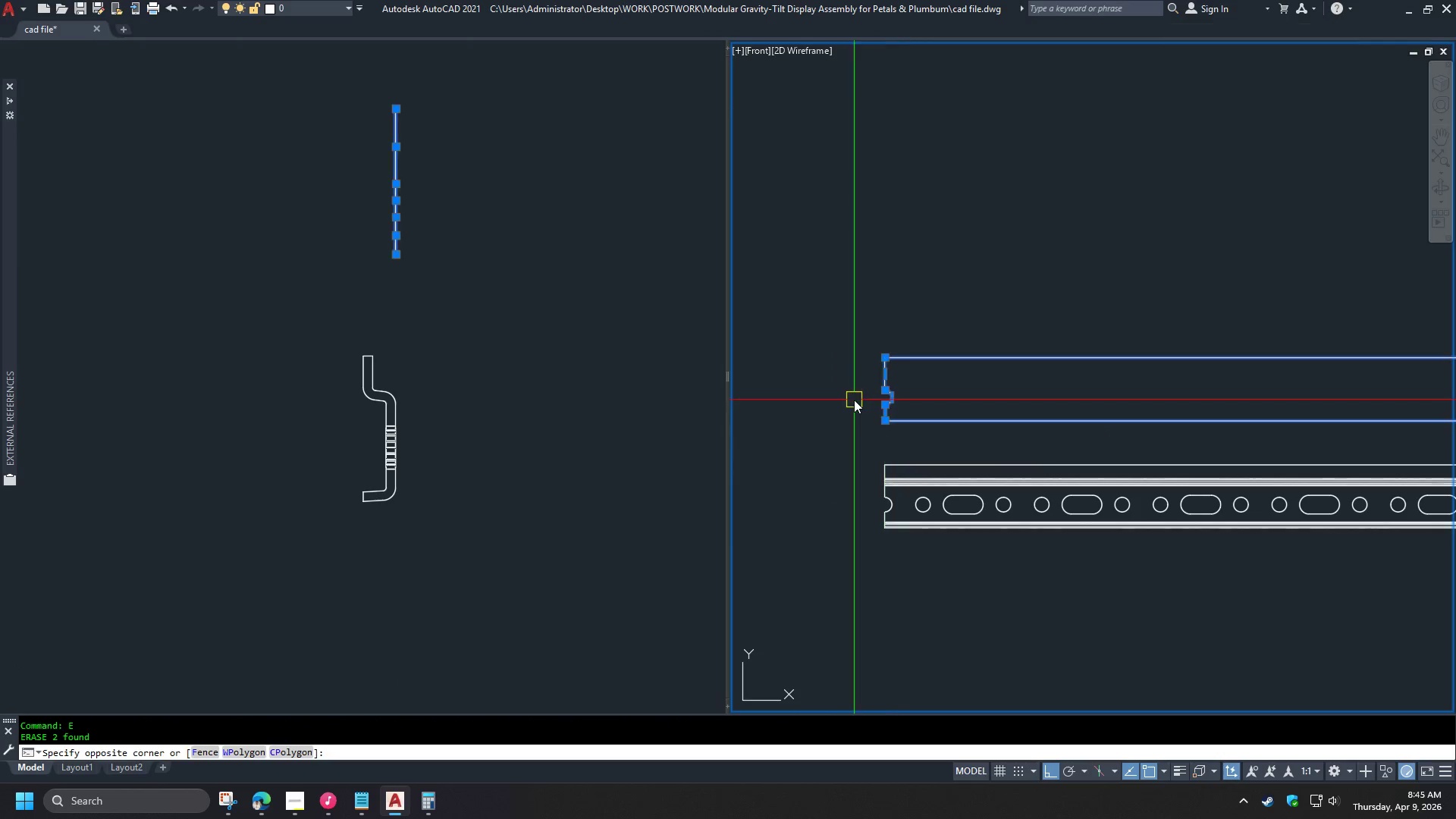 
key(E)
 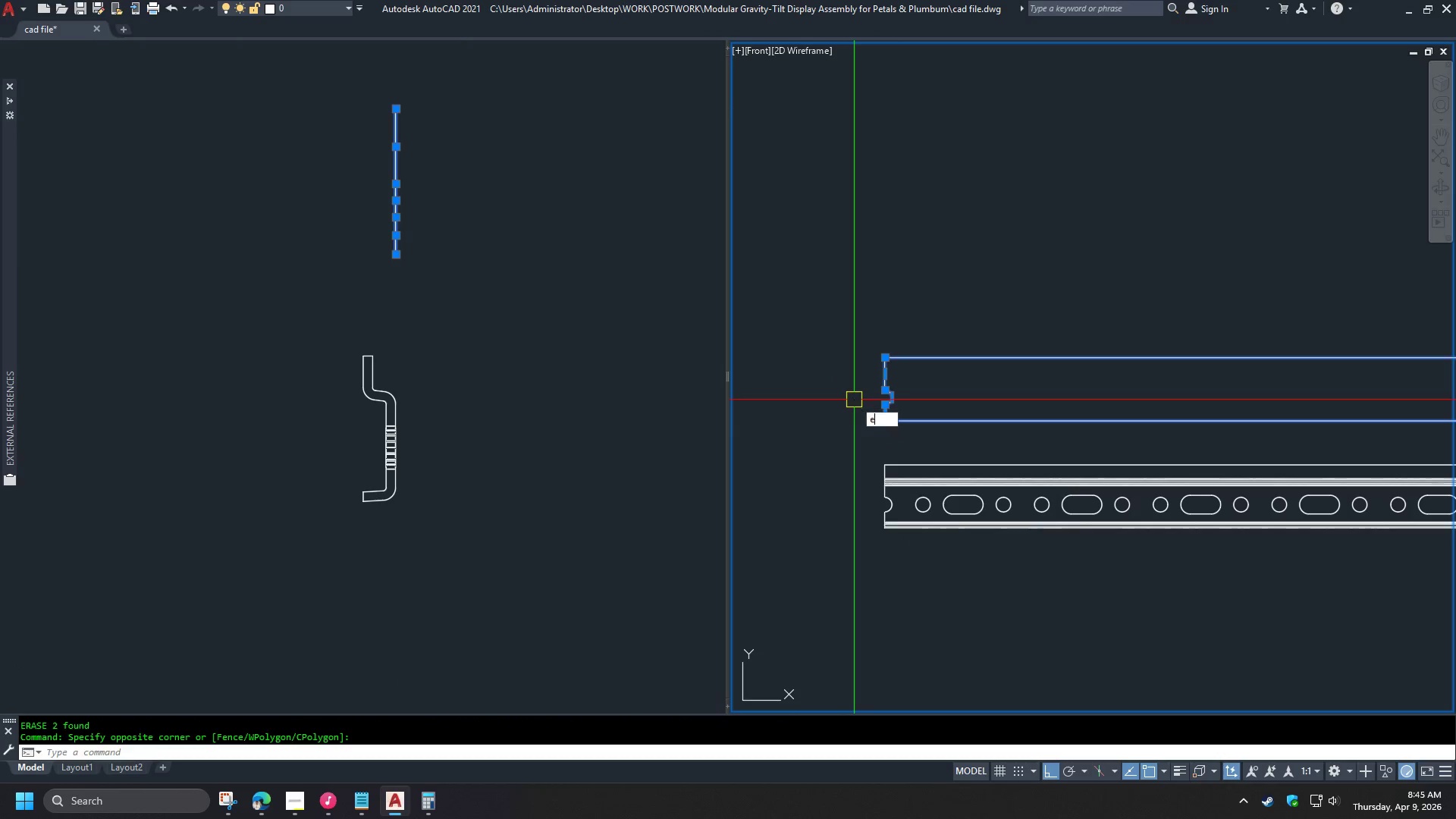 
key(Space)
 